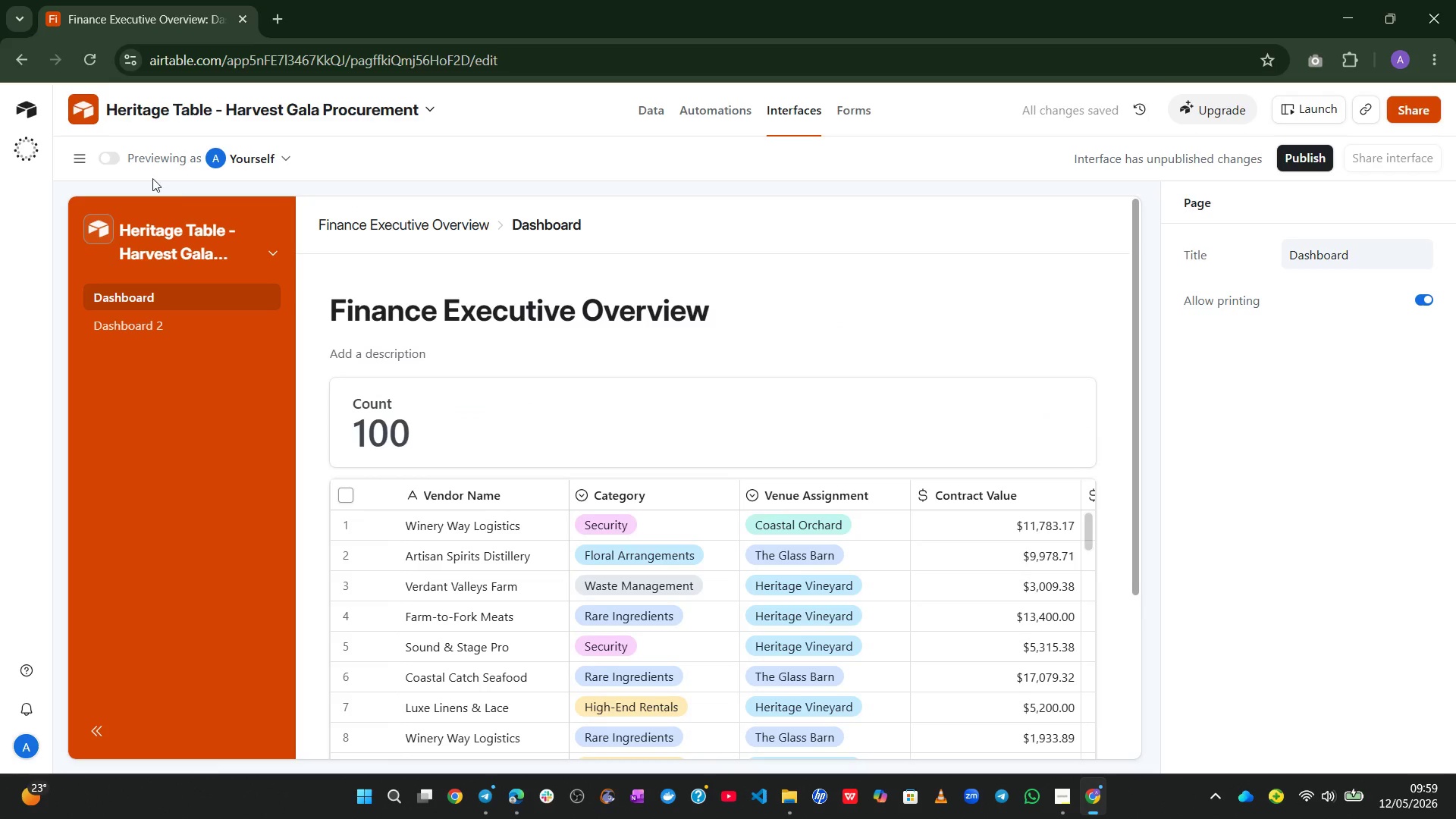 
left_click([83, 171])
 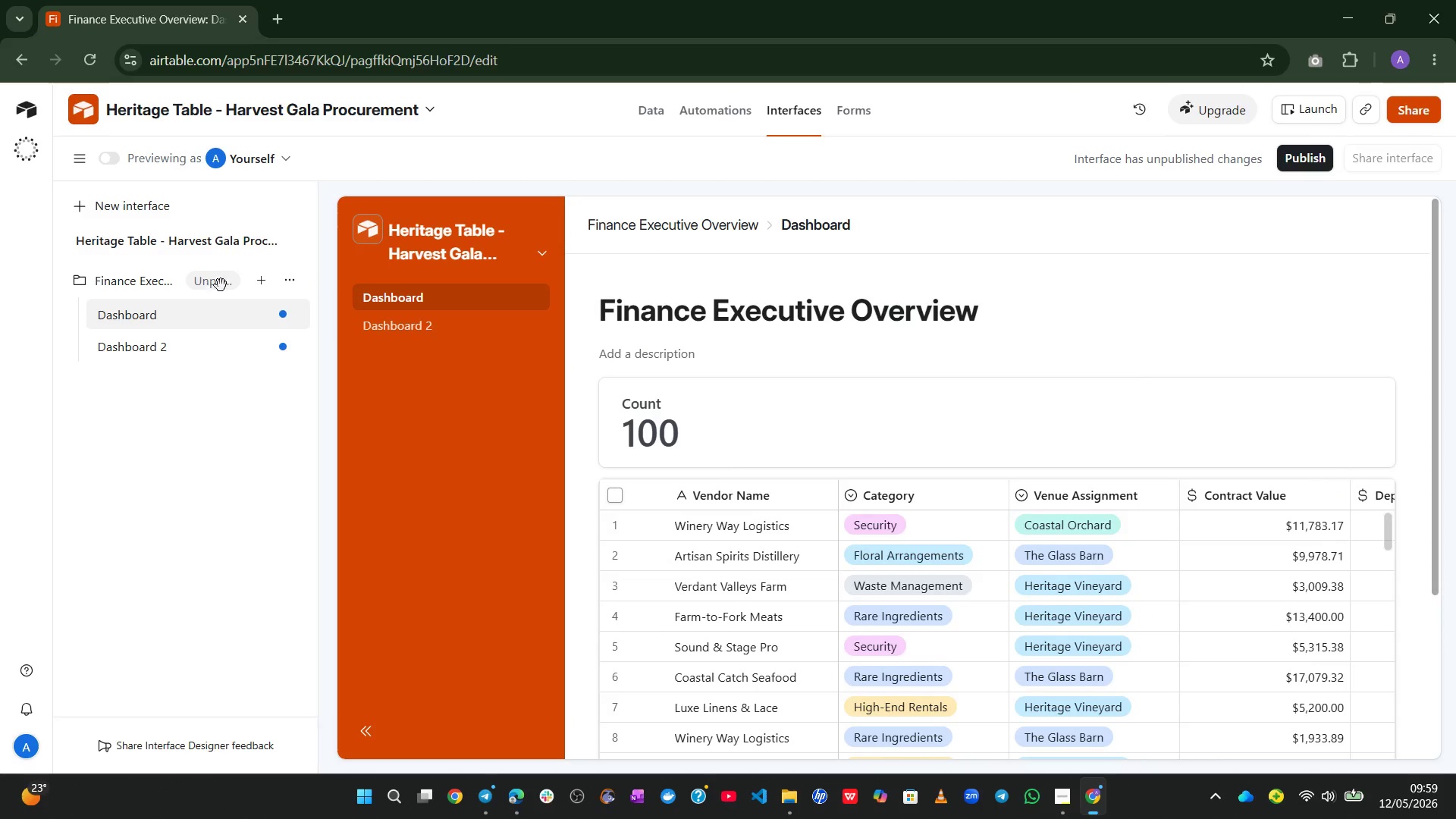 
left_click([256, 284])
 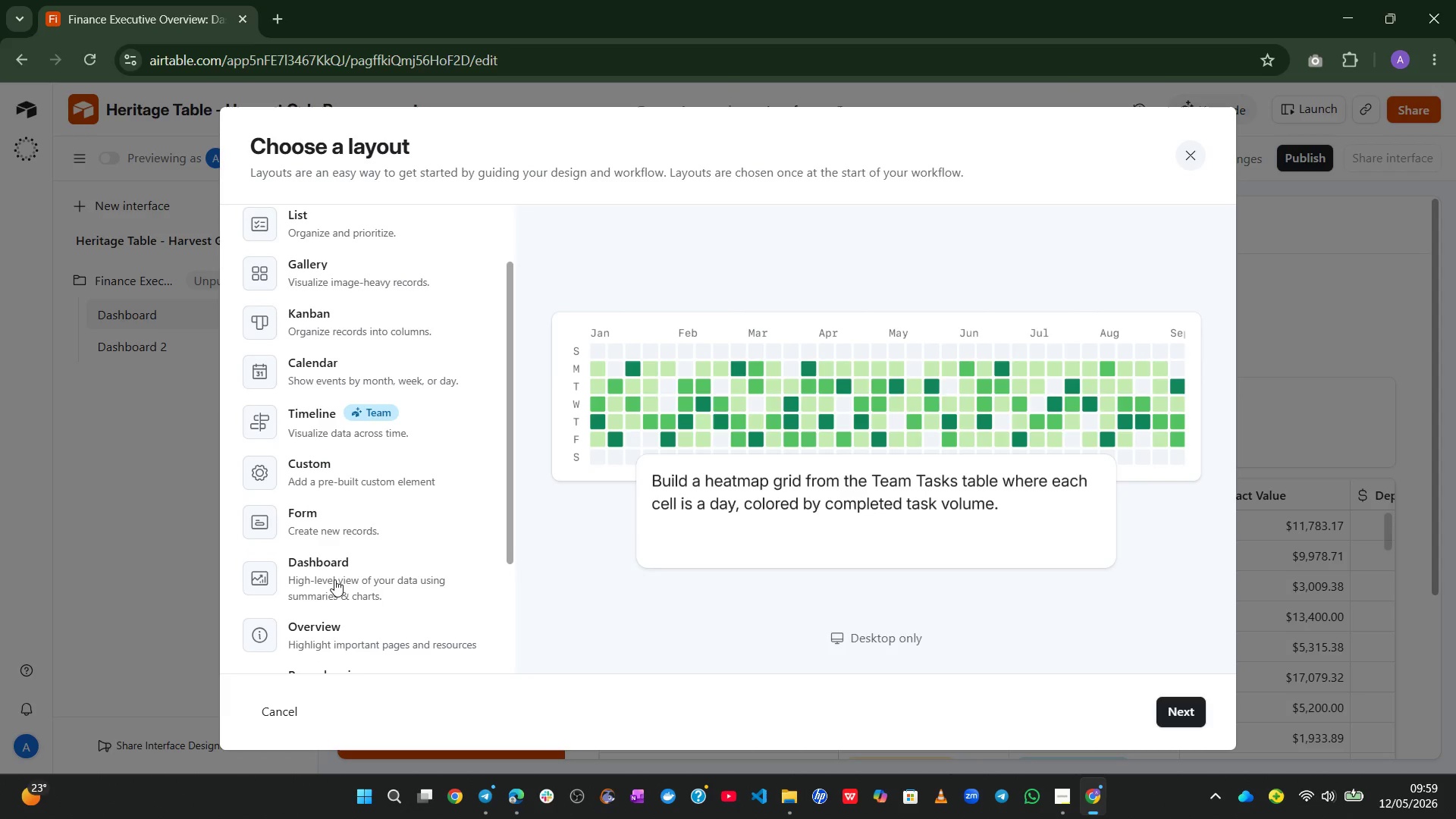 
left_click([319, 571])
 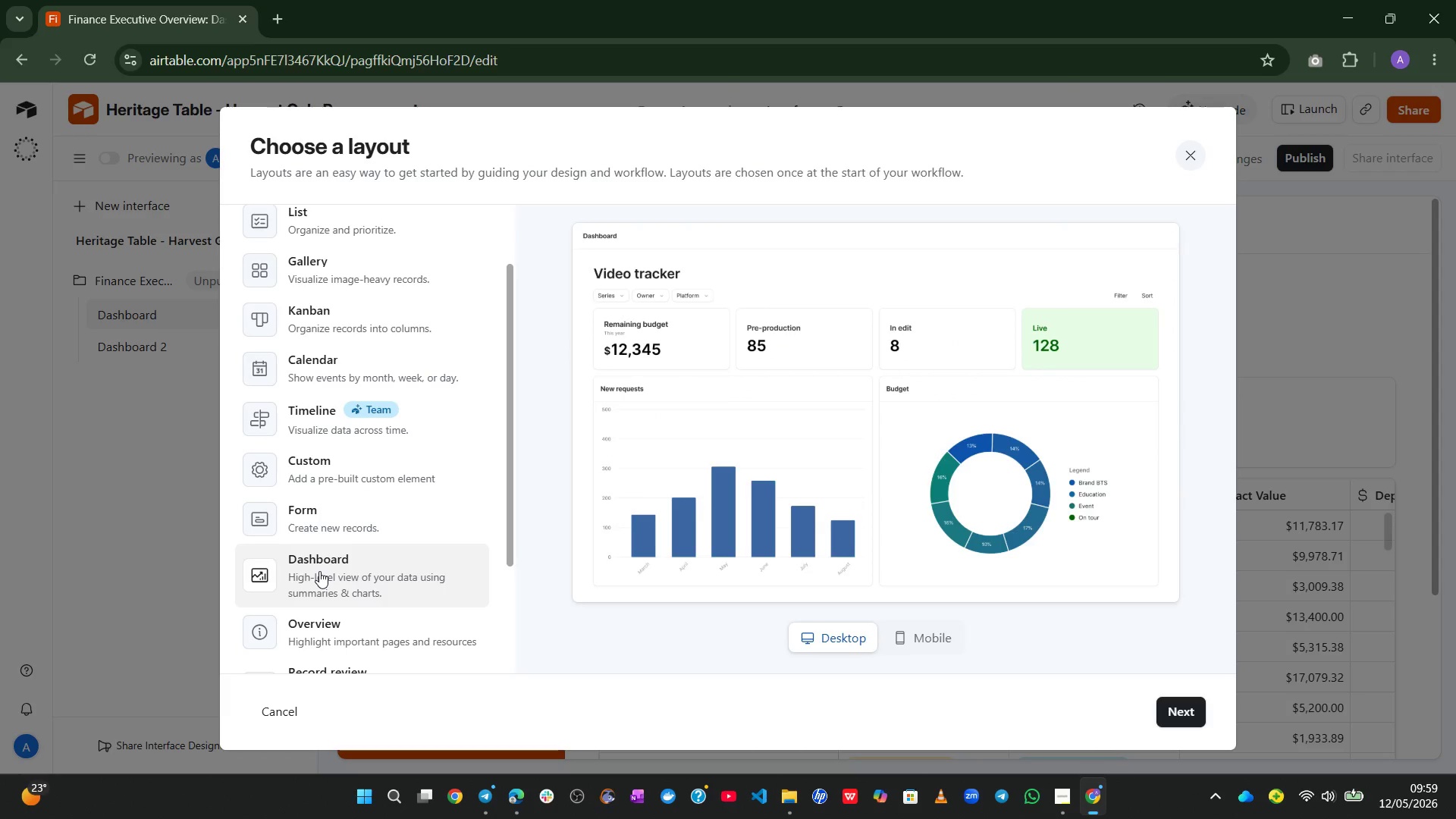 
left_click([319, 571])
 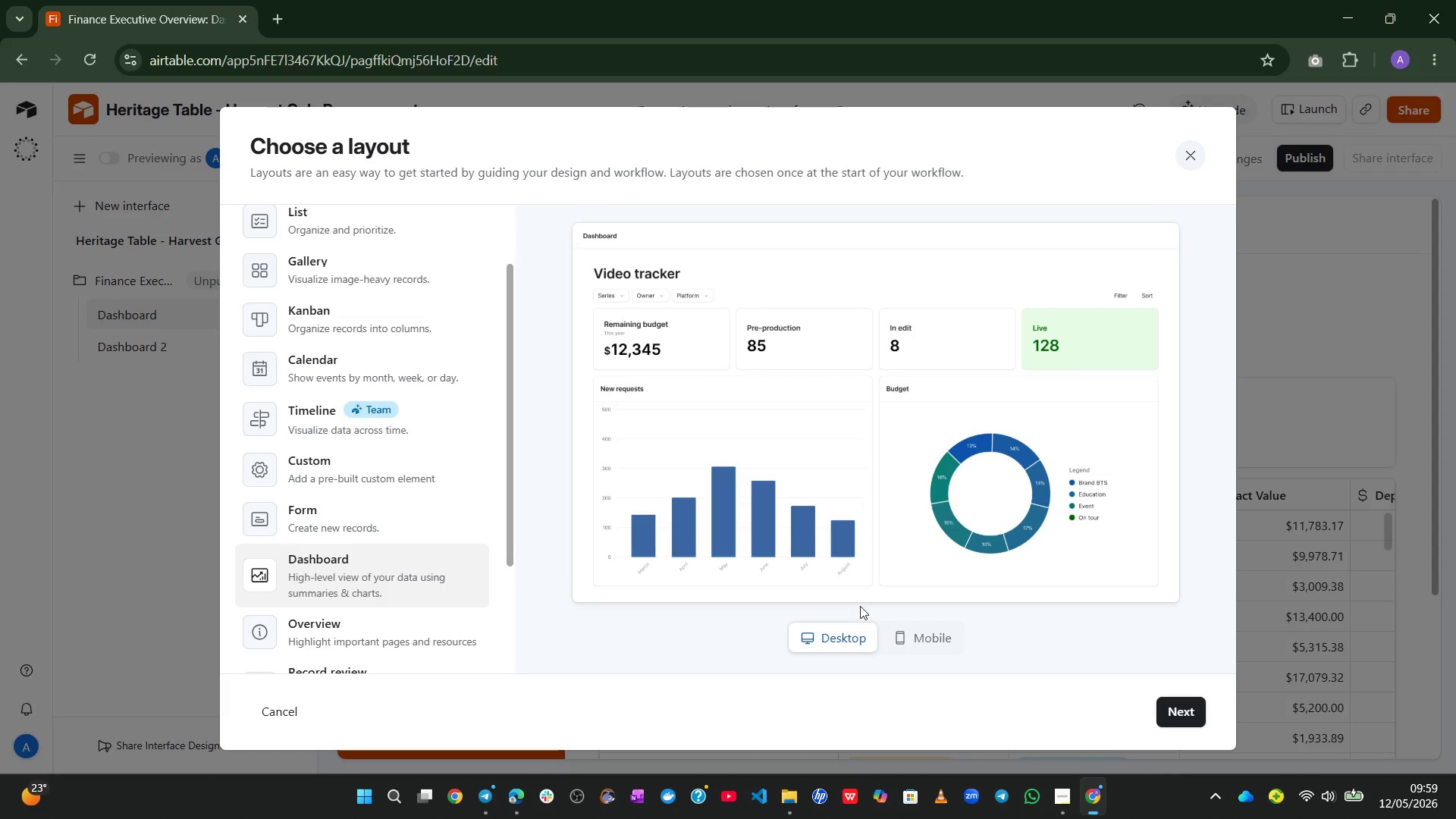 
left_click([1161, 713])
 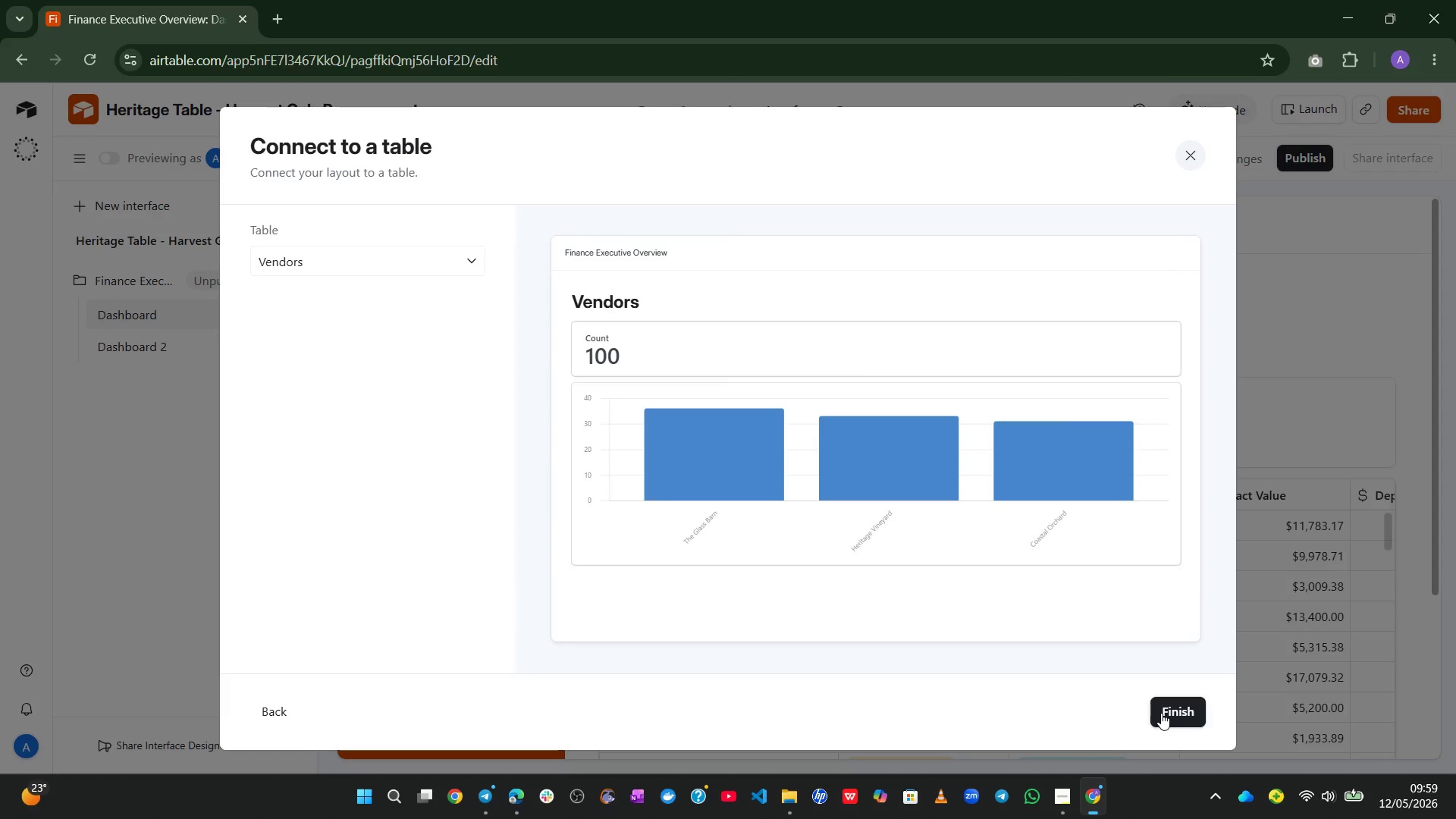 
wait(13.7)
 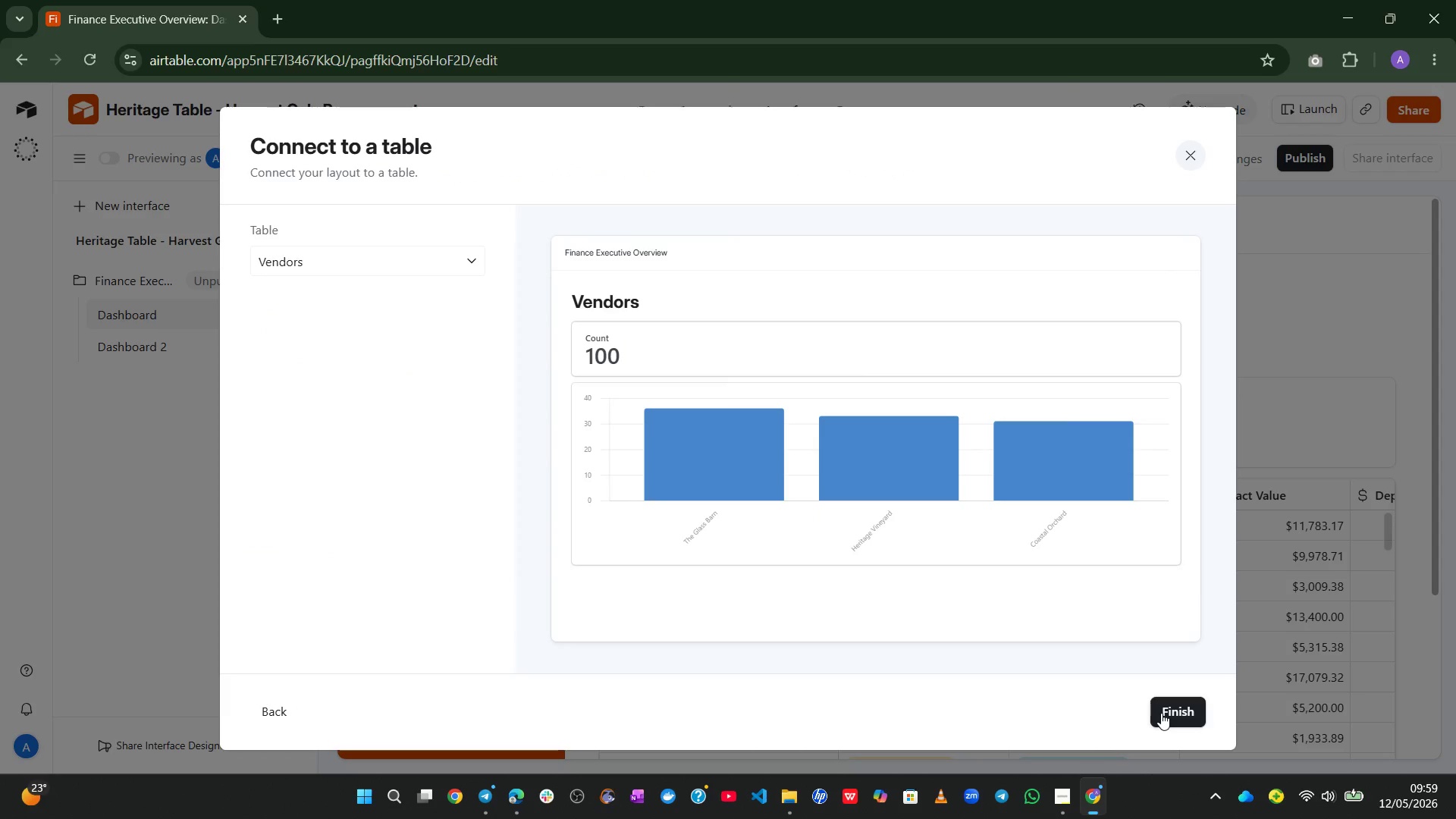 
left_click([1194, 698])
 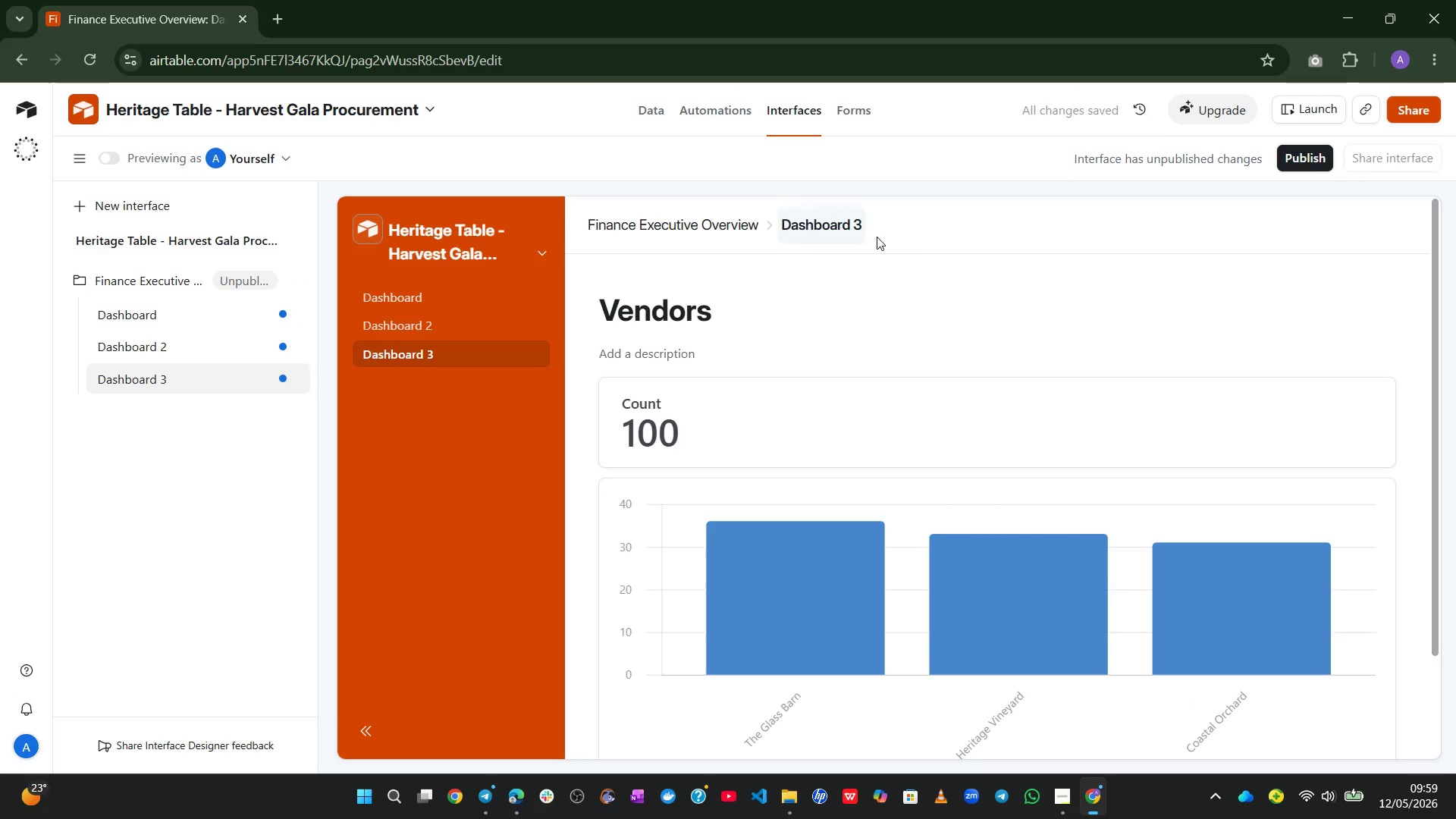 
left_click([720, 303])
 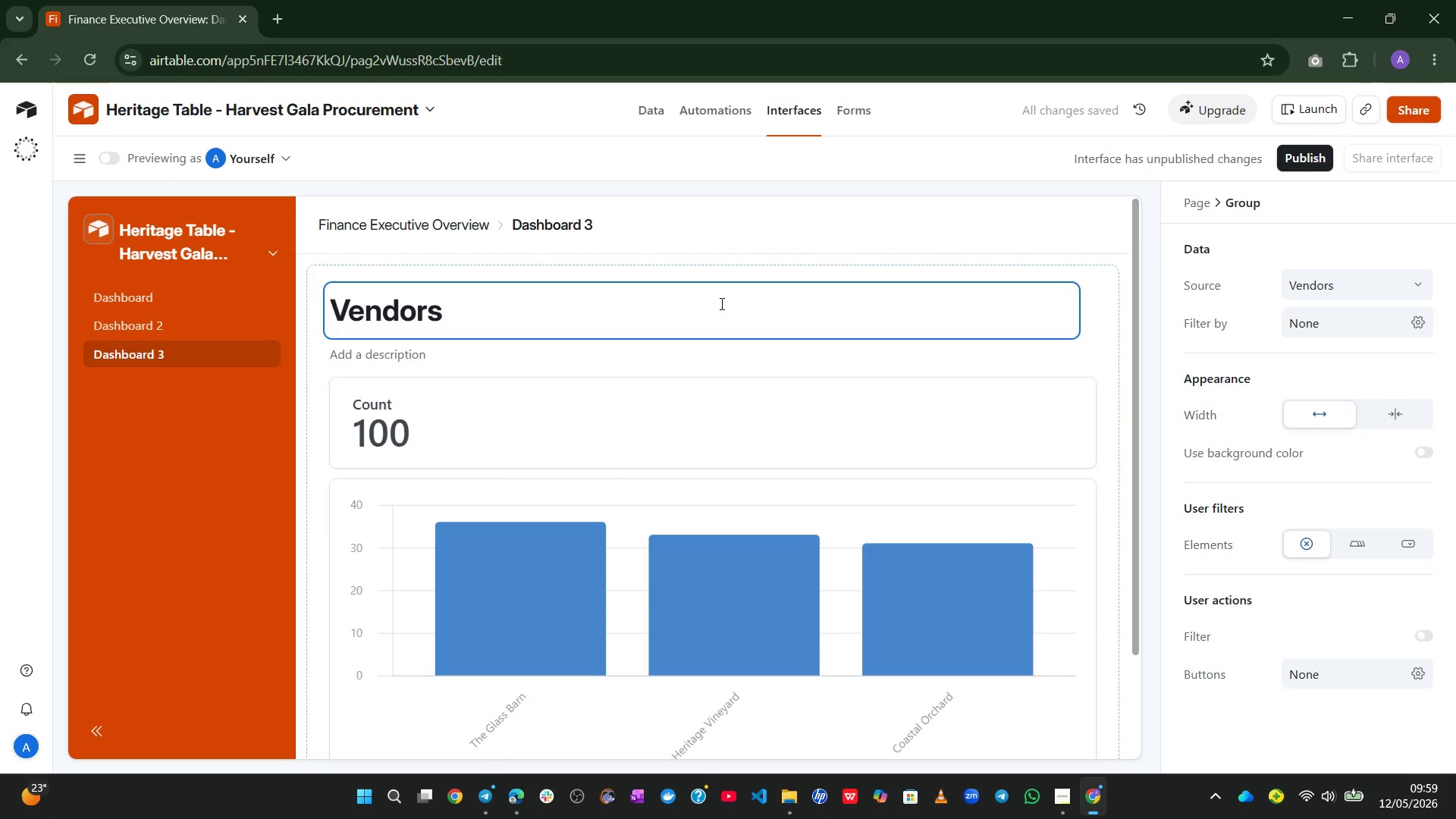 
key(Backspace)
 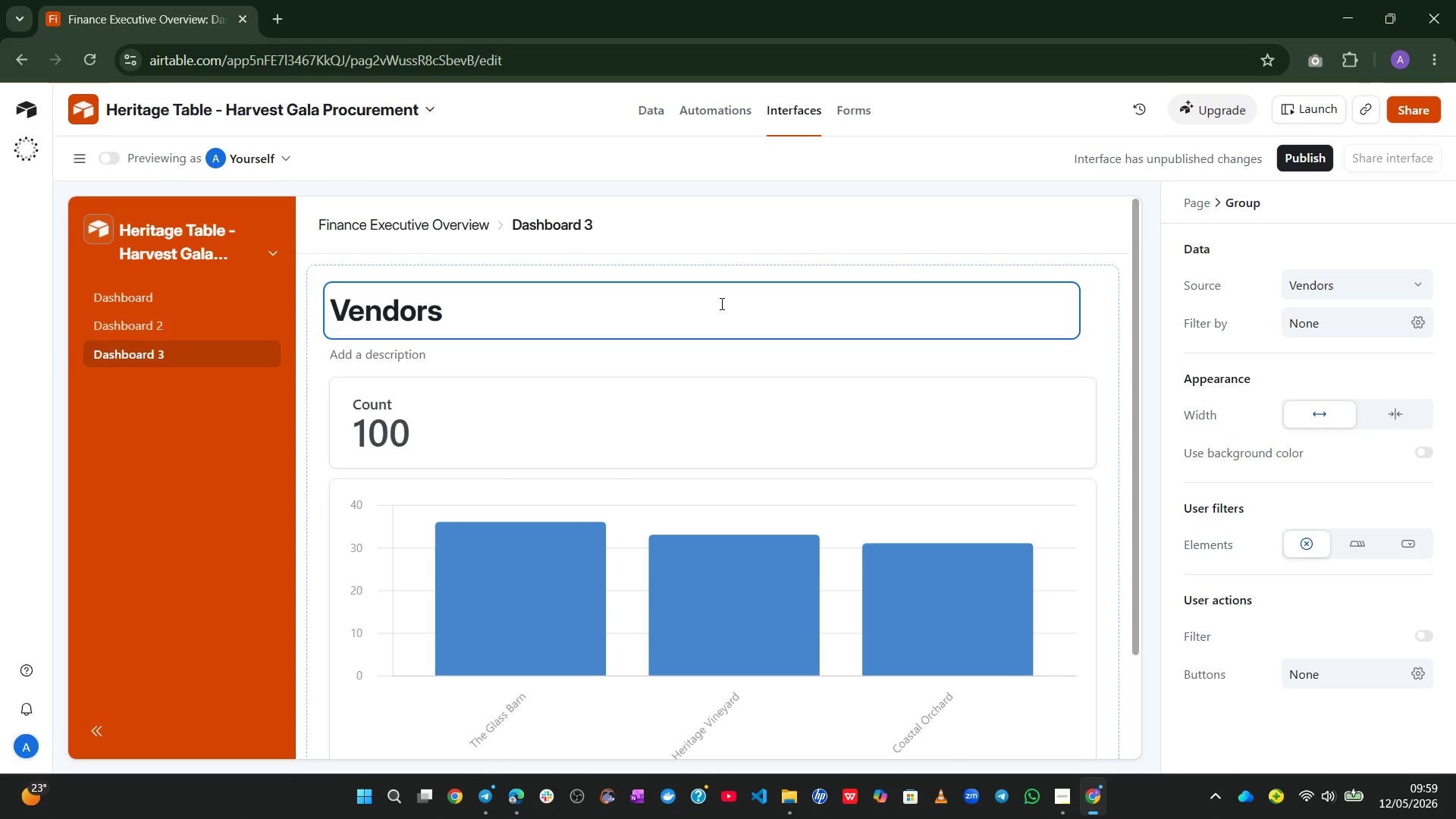 
key(Backspace)
 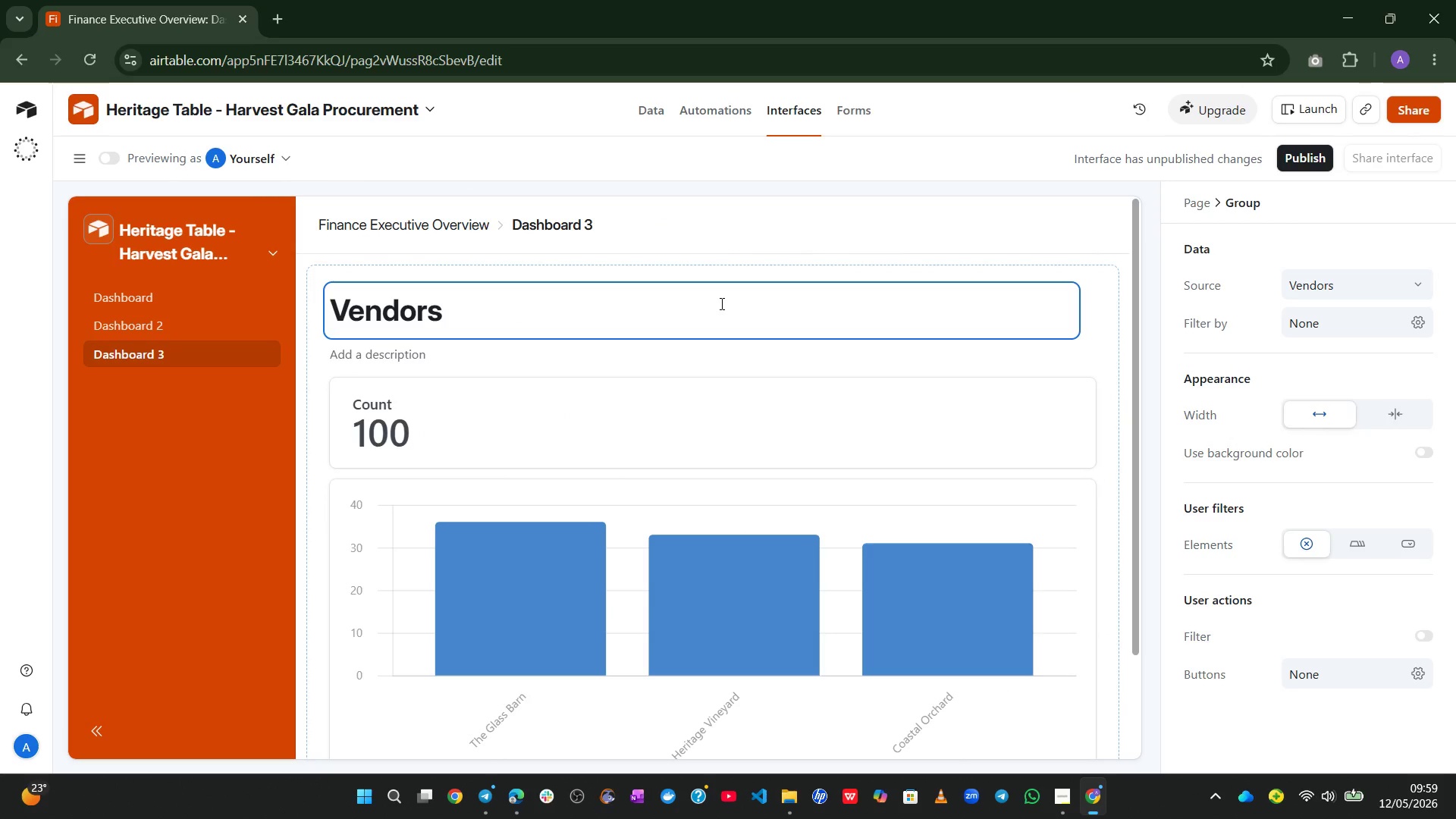 
key(Backspace)
 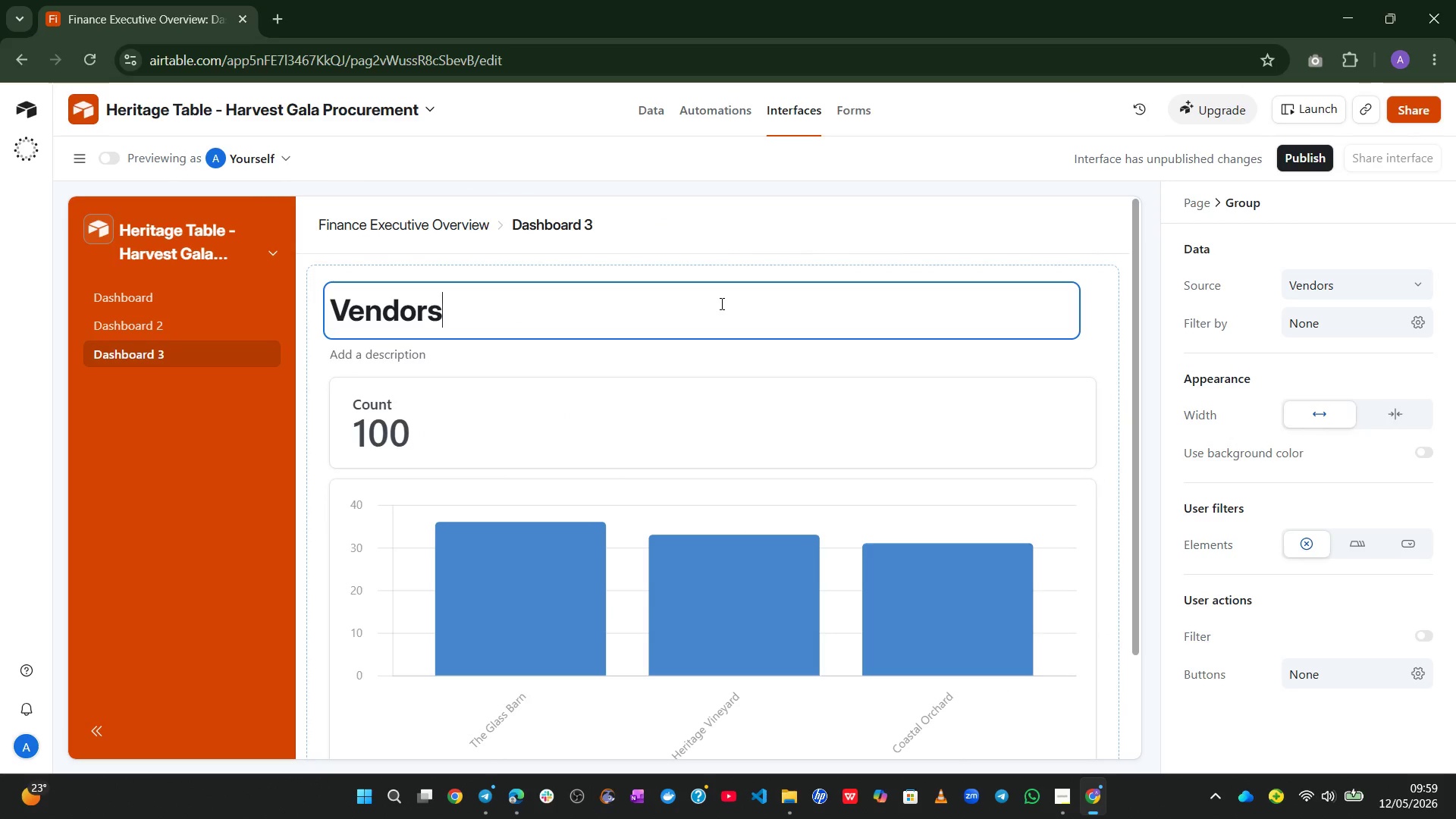 
left_click([720, 303])
 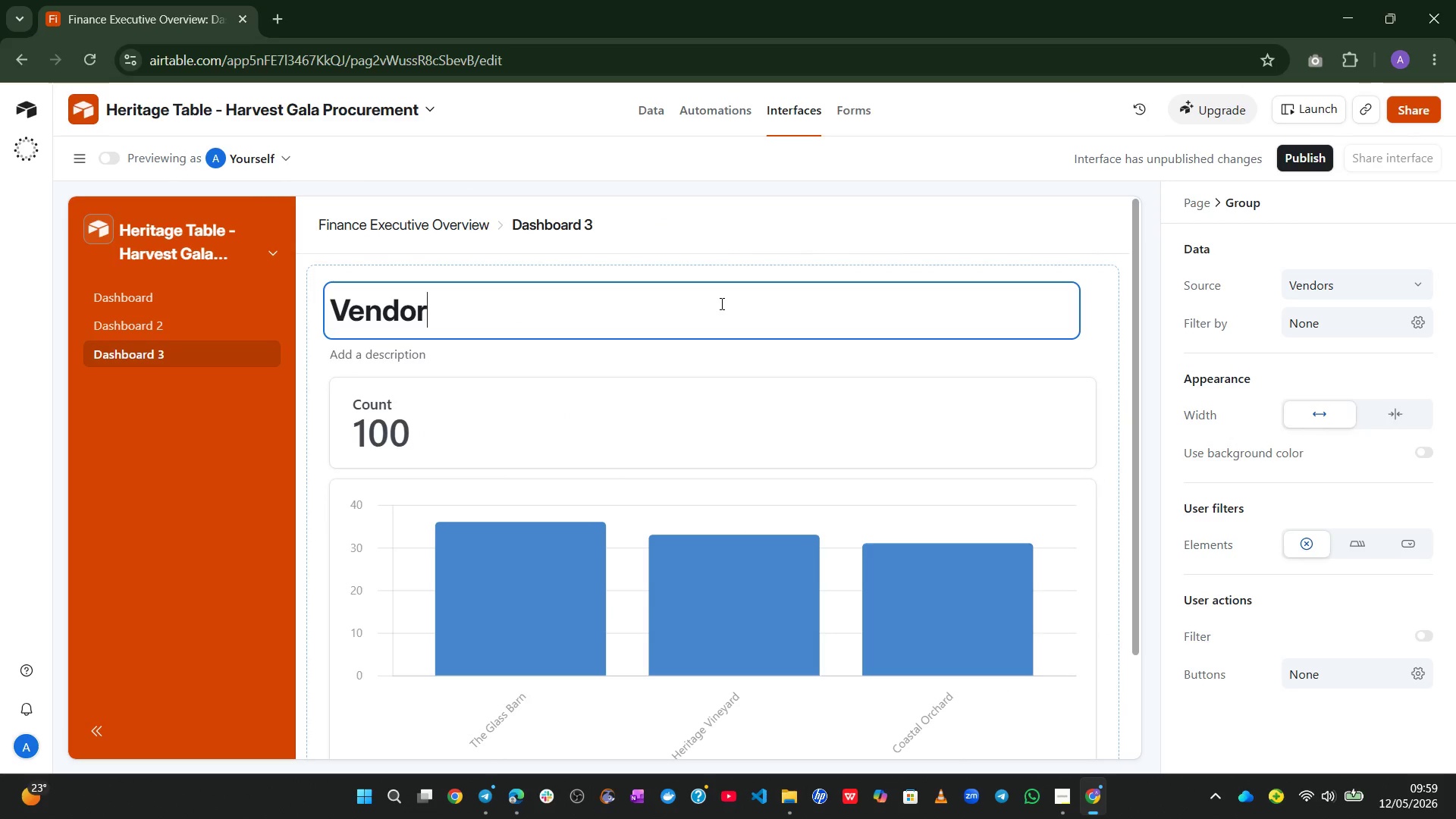 
key(Backspace)
key(Backspace)
key(Backspace)
key(Backspace)
type(ue Manager Interface)
 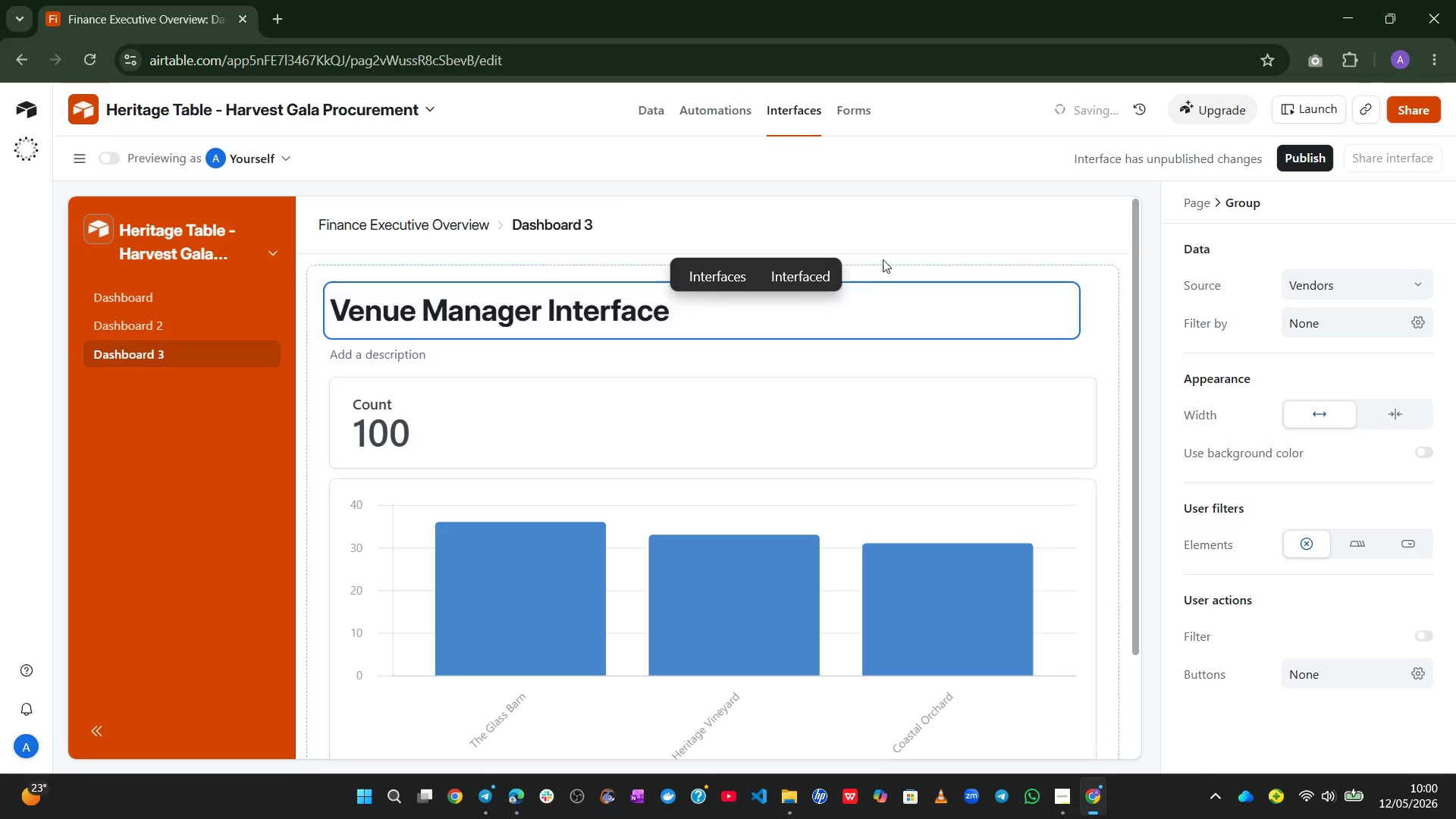 
left_click([896, 240])
 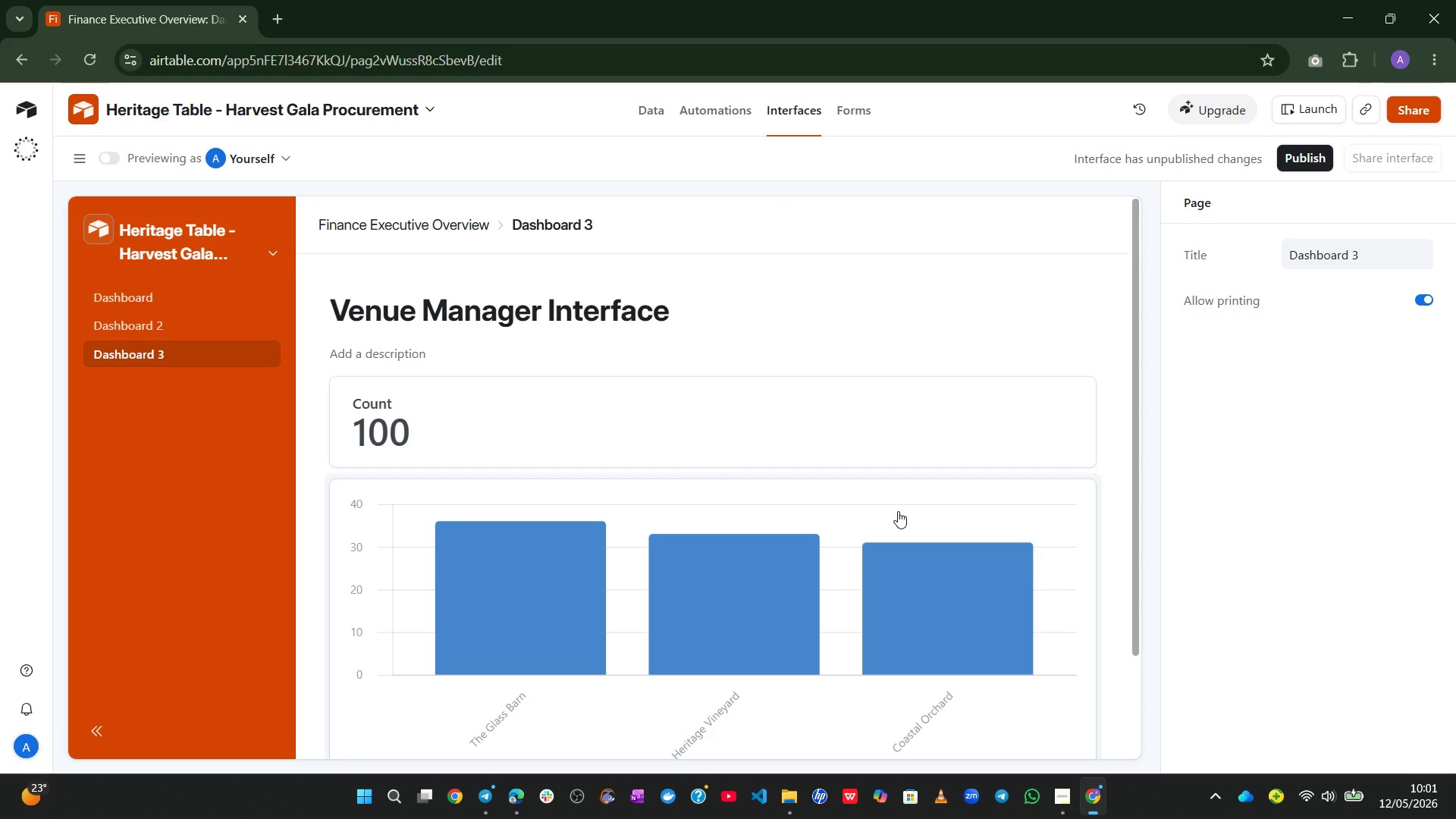 
wait(80.76)
 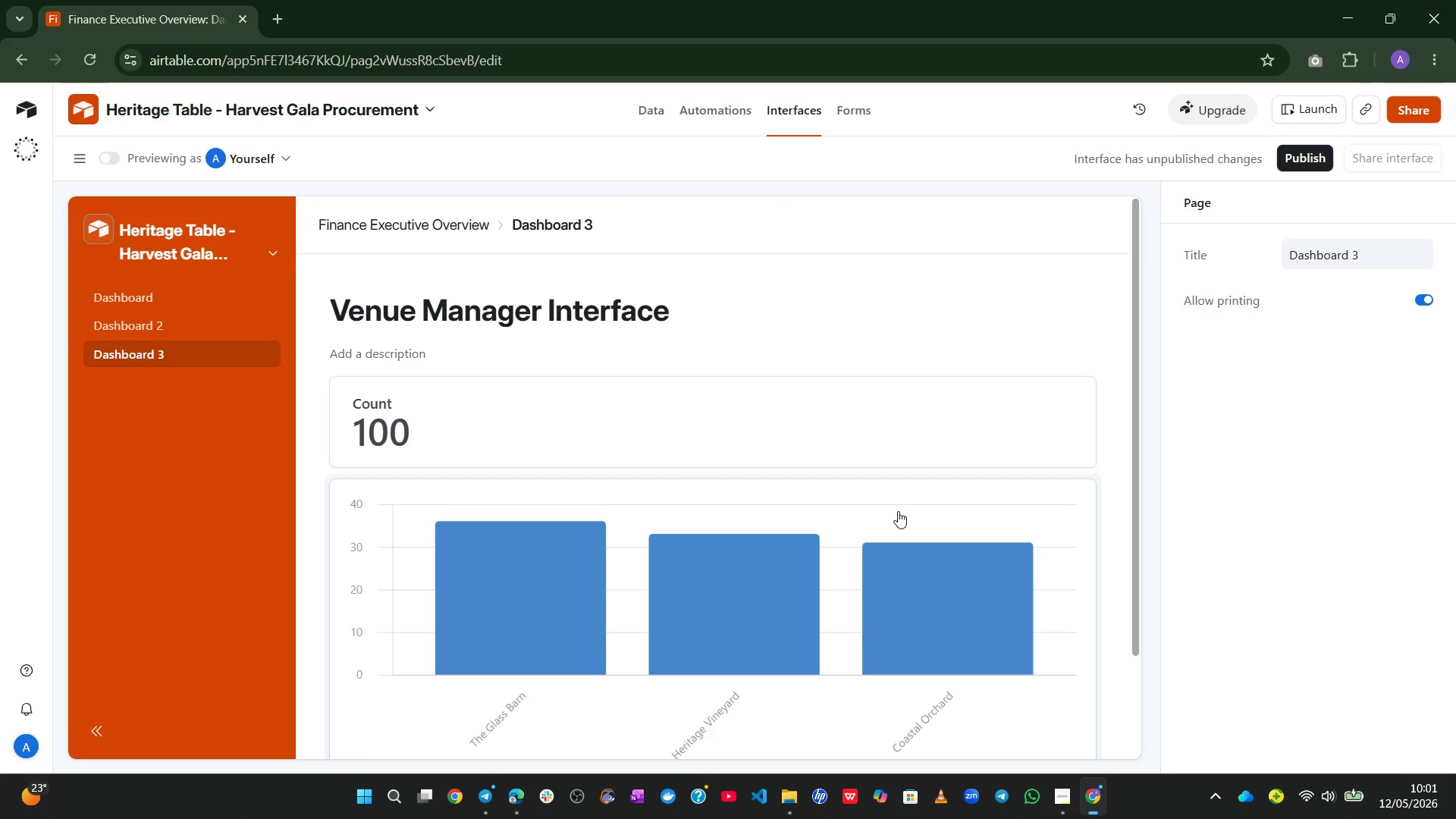 
left_click([1039, 401])
 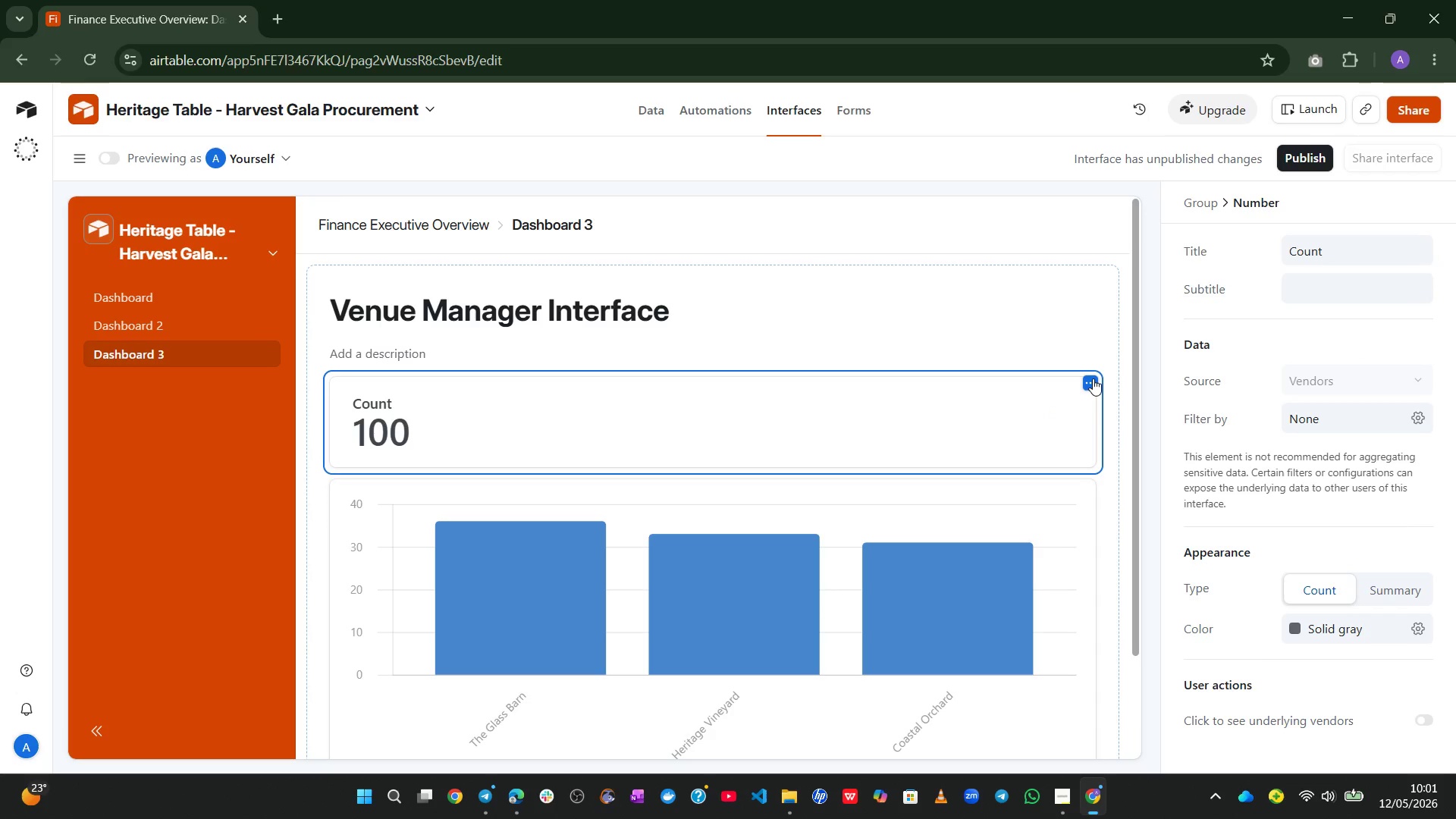 
left_click([1094, 378])
 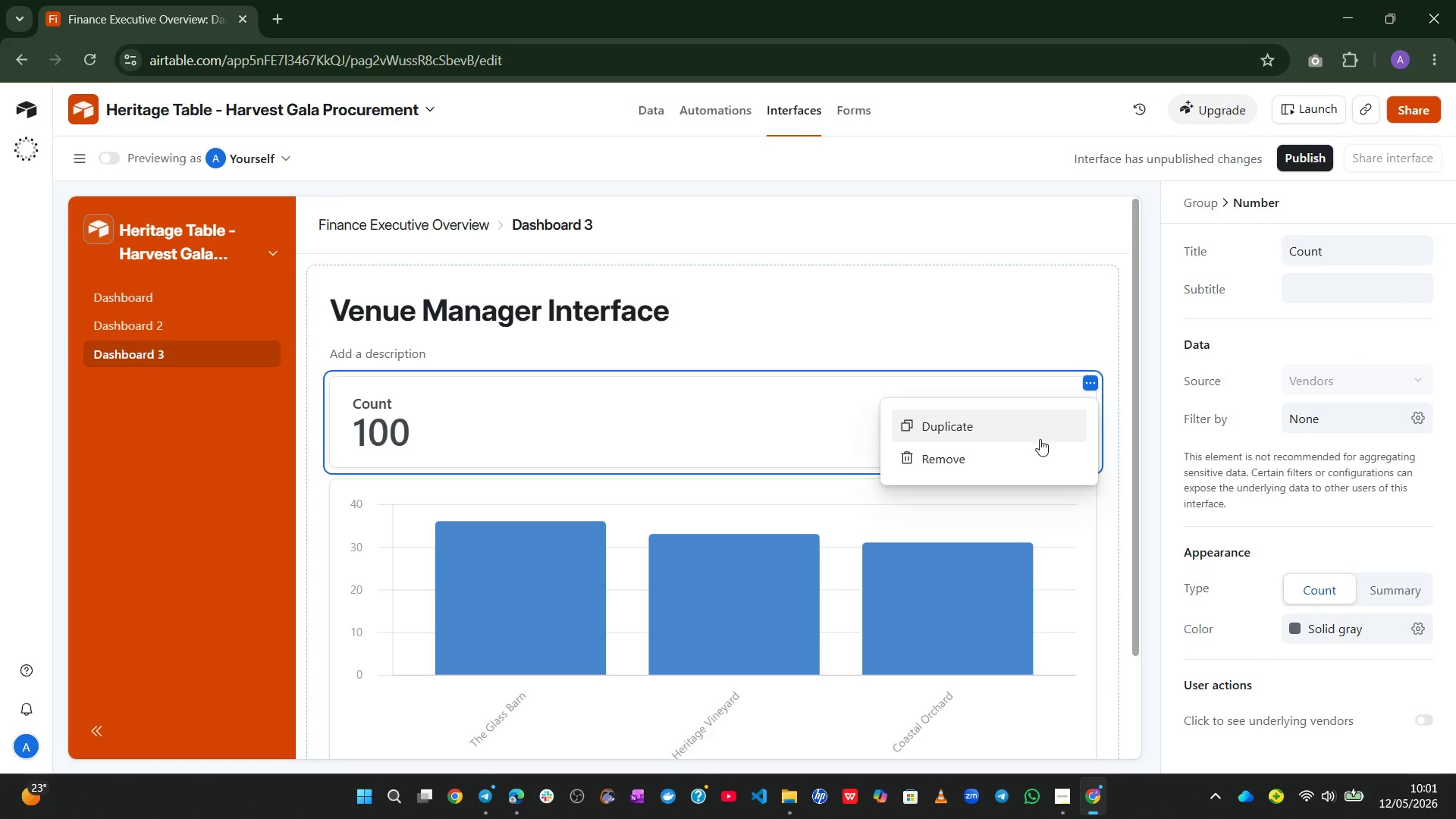 
left_click_drag(start_coordinate=[1037, 441], to_coordinate=[1007, 457])
 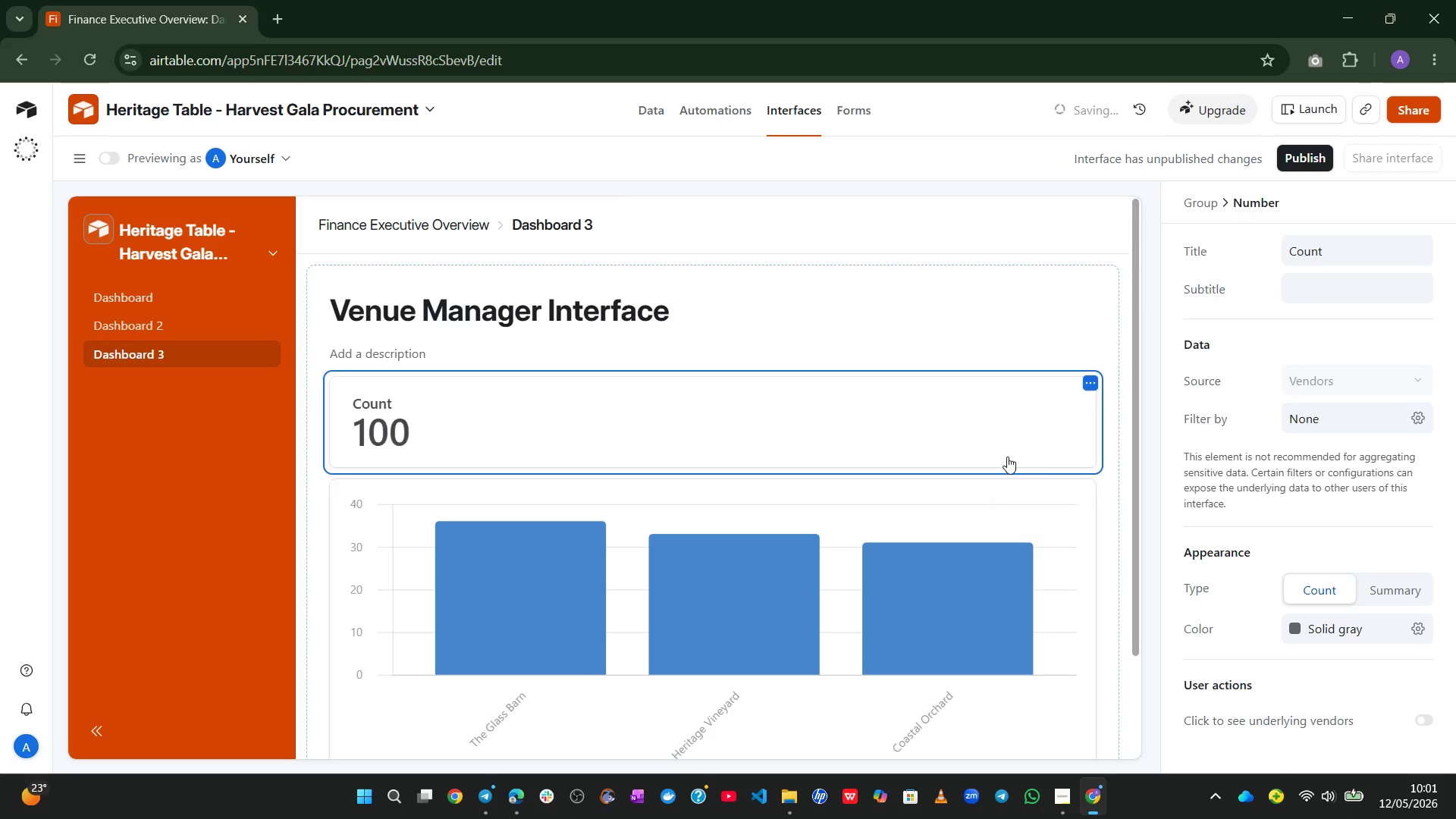 
left_click([1007, 457])
 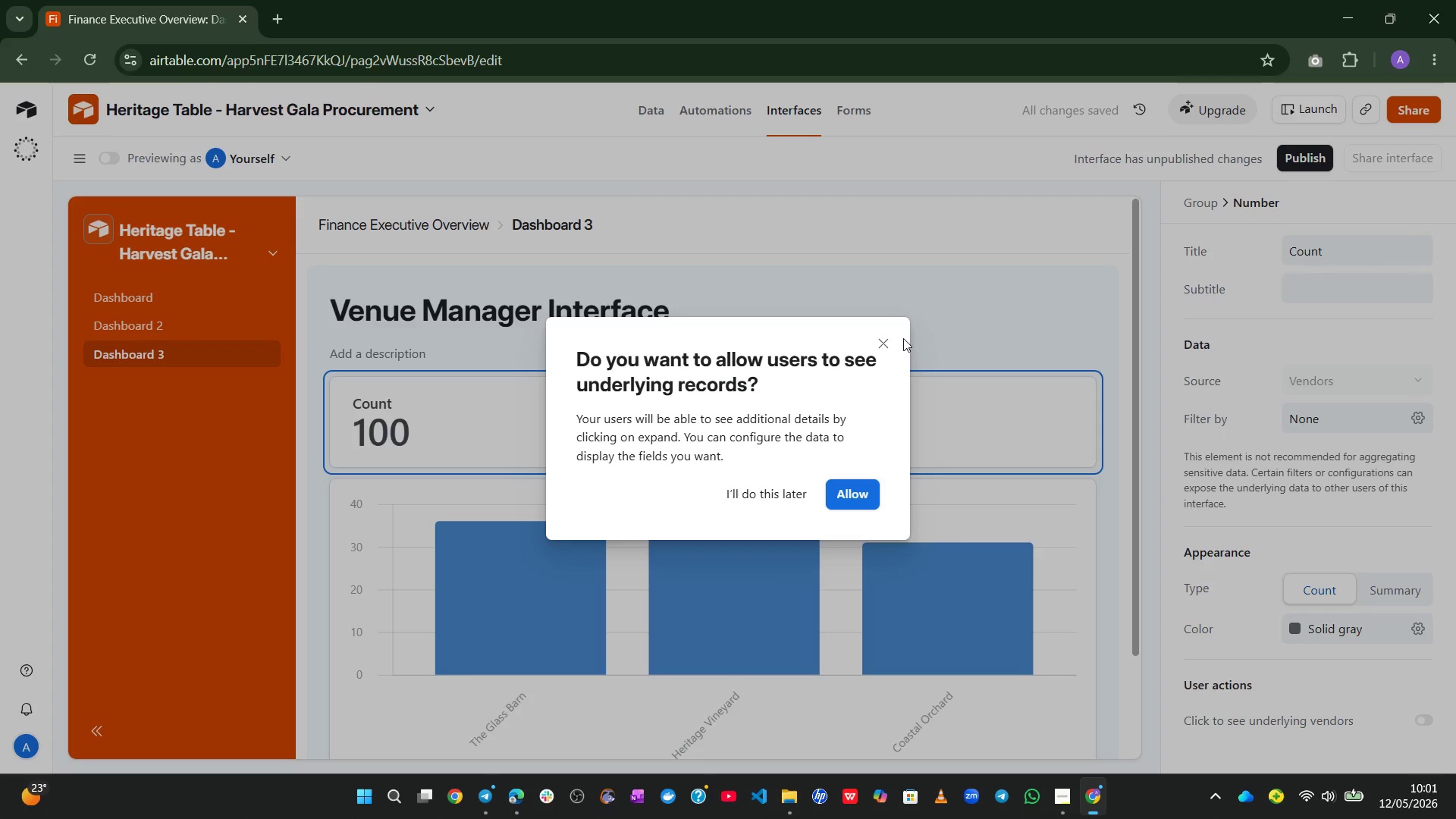 
left_click([891, 339])
 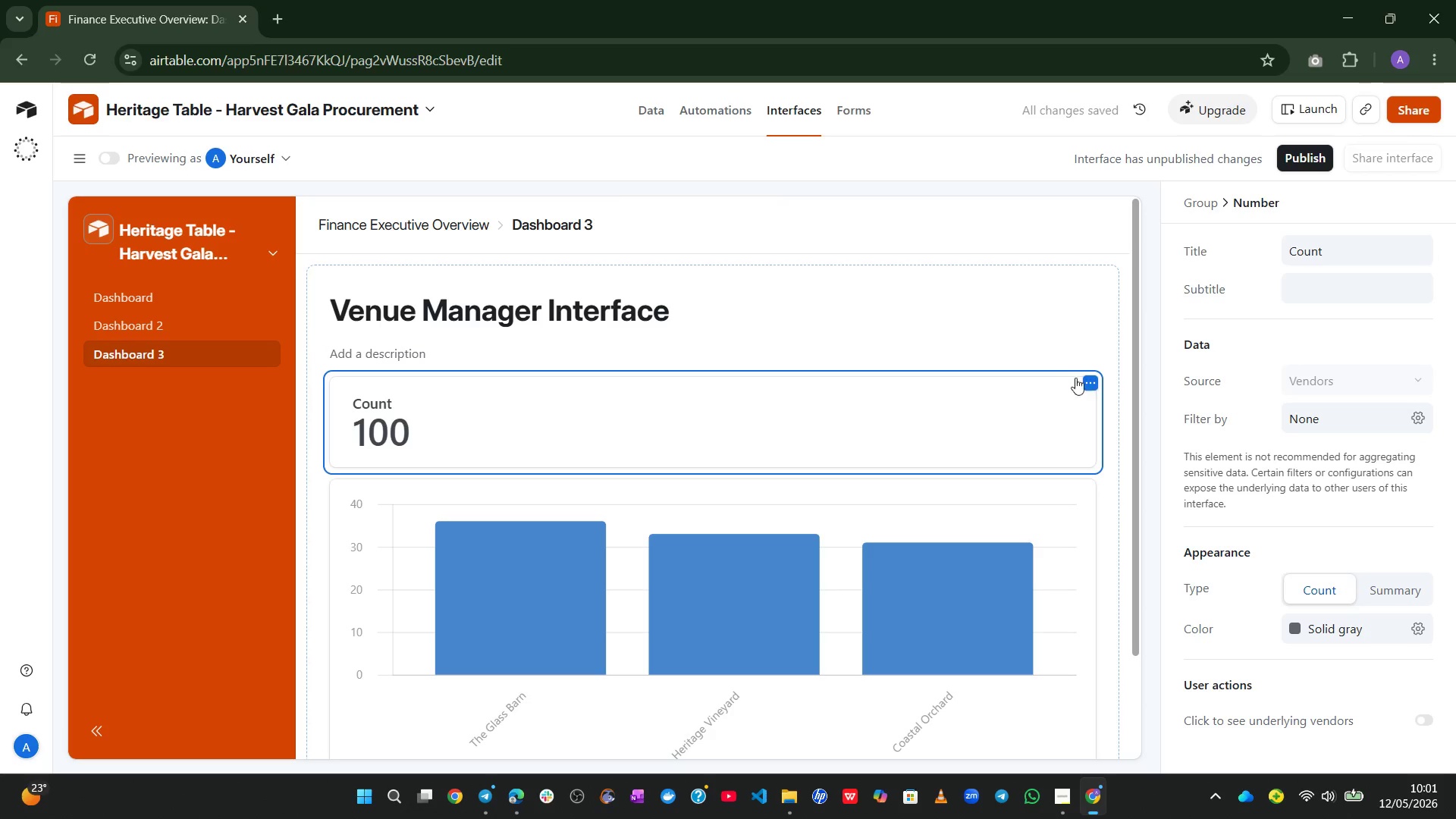 
left_click([1088, 377])
 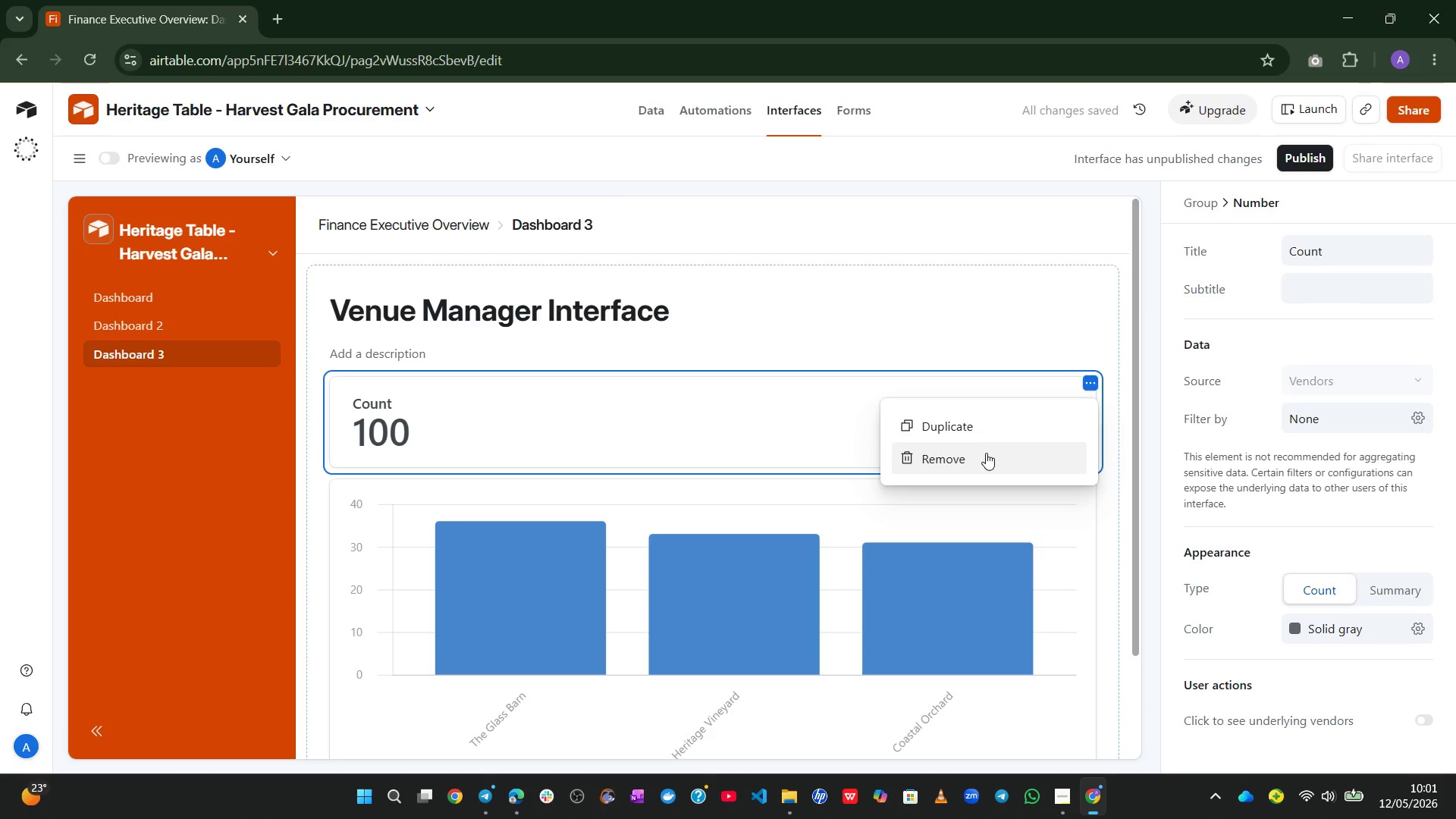 
left_click([984, 453])
 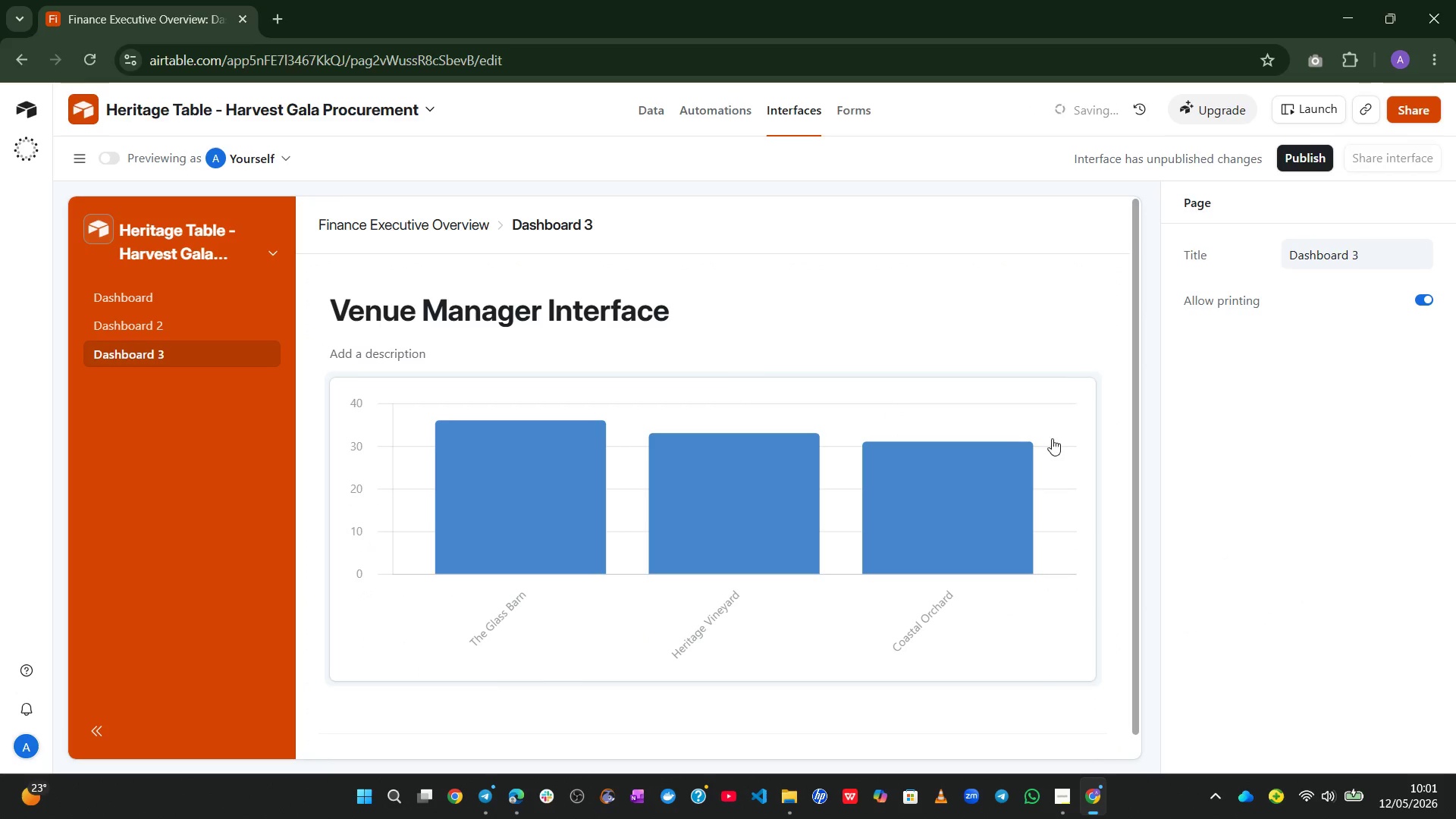 
left_click_drag(start_coordinate=[1058, 428], to_coordinate=[1081, 387])
 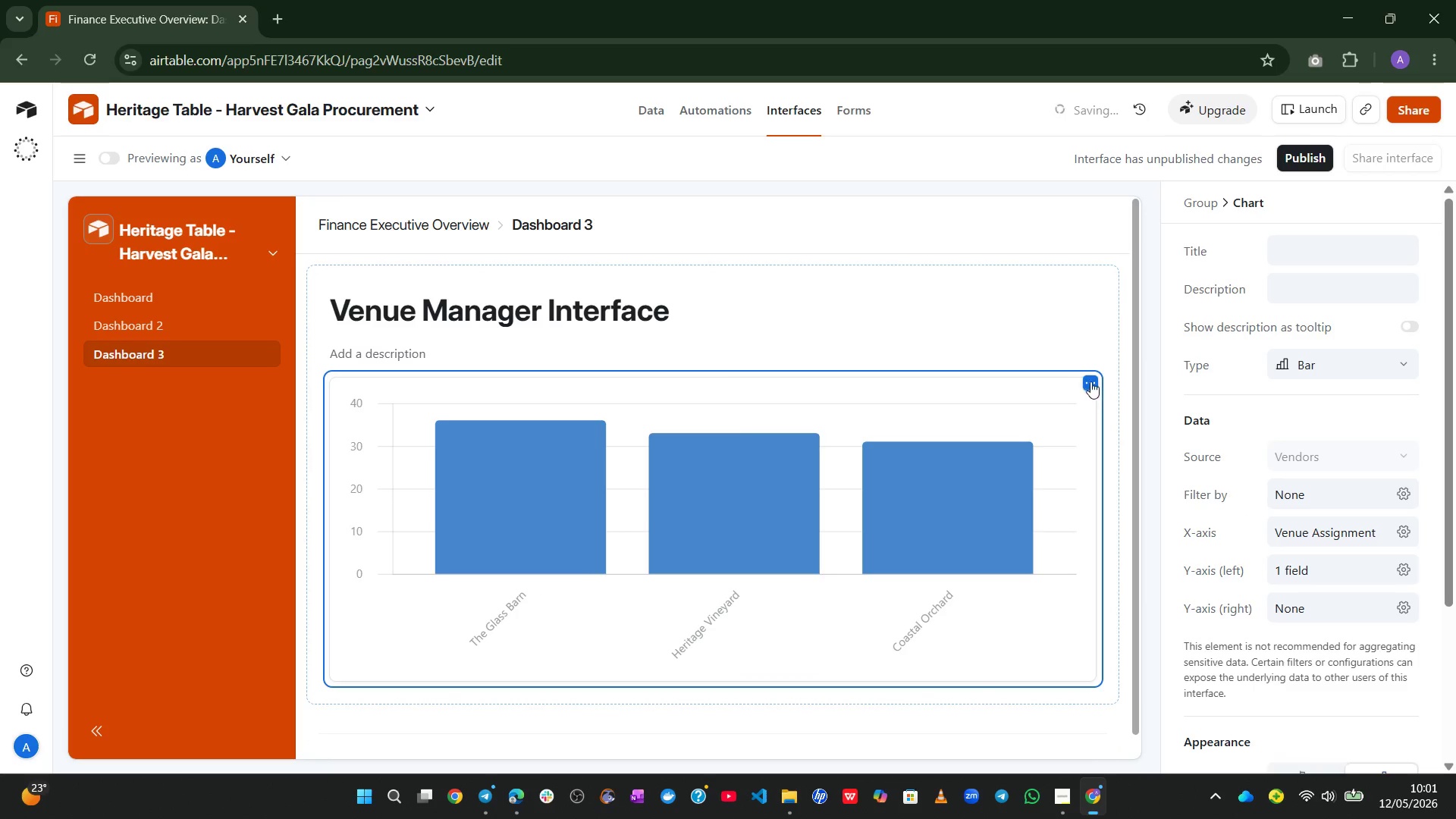 
left_click([1092, 380])
 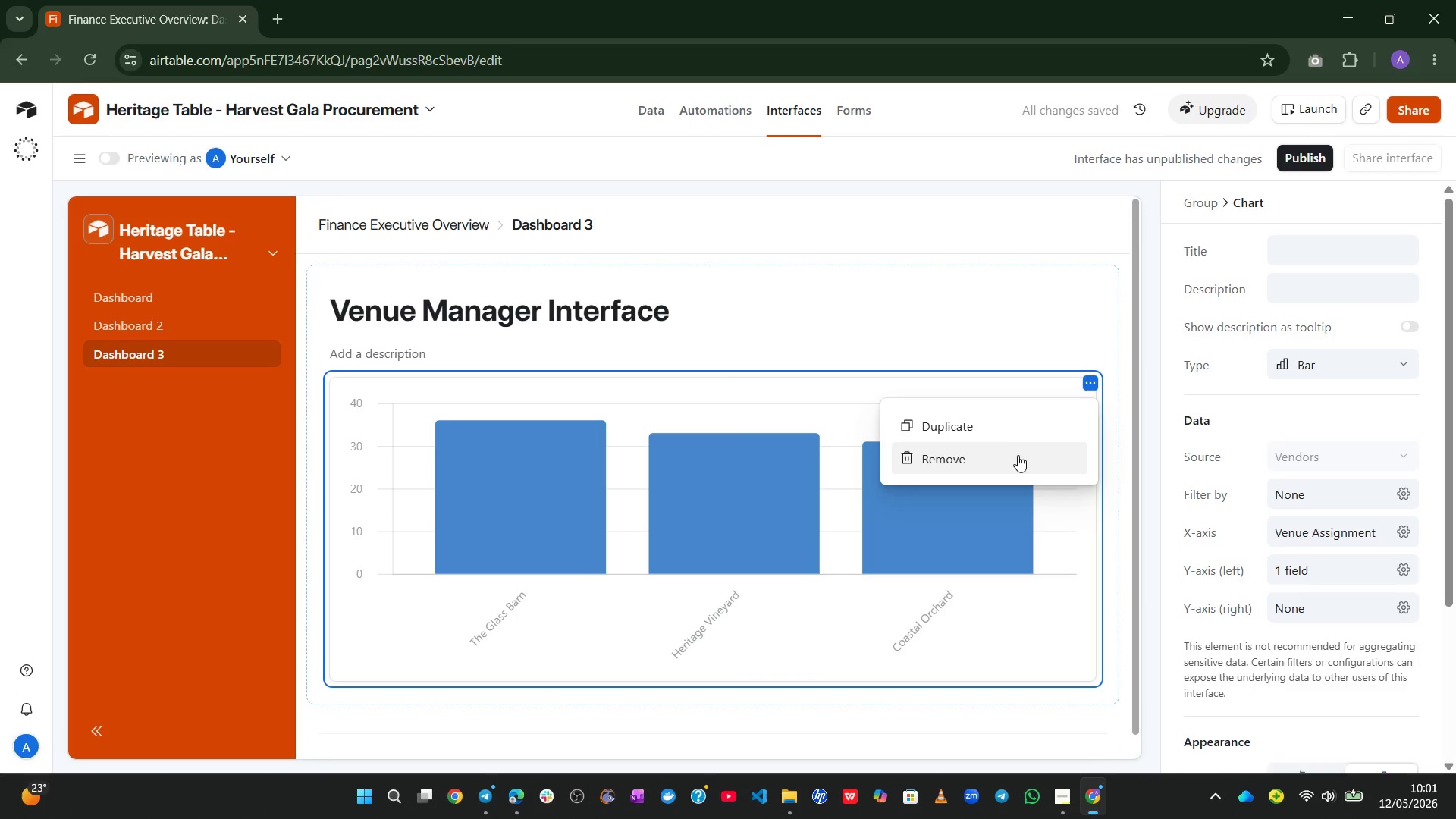 
left_click([1015, 456])
 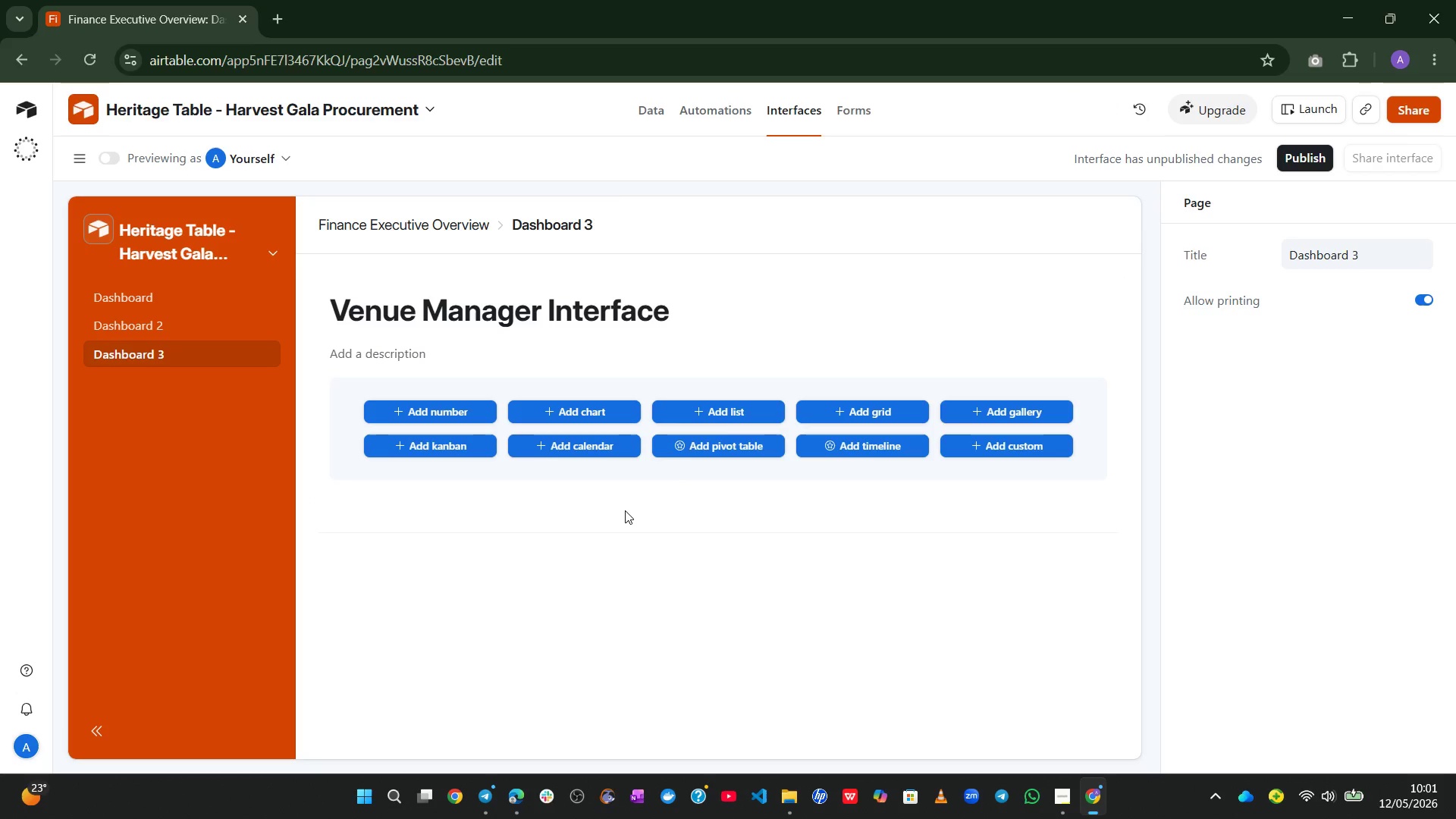 
wait(14.97)
 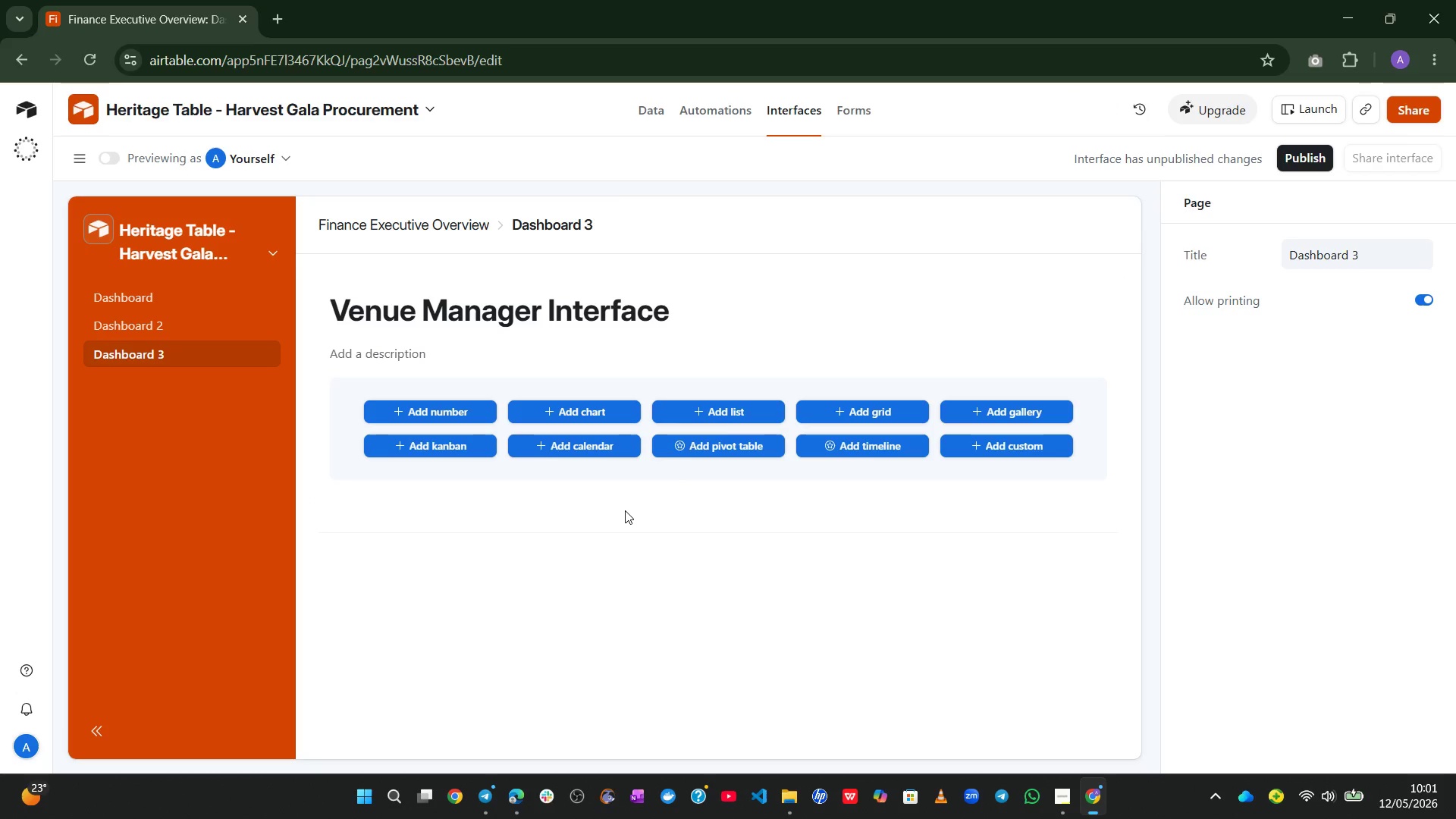 
left_click([900, 414])
 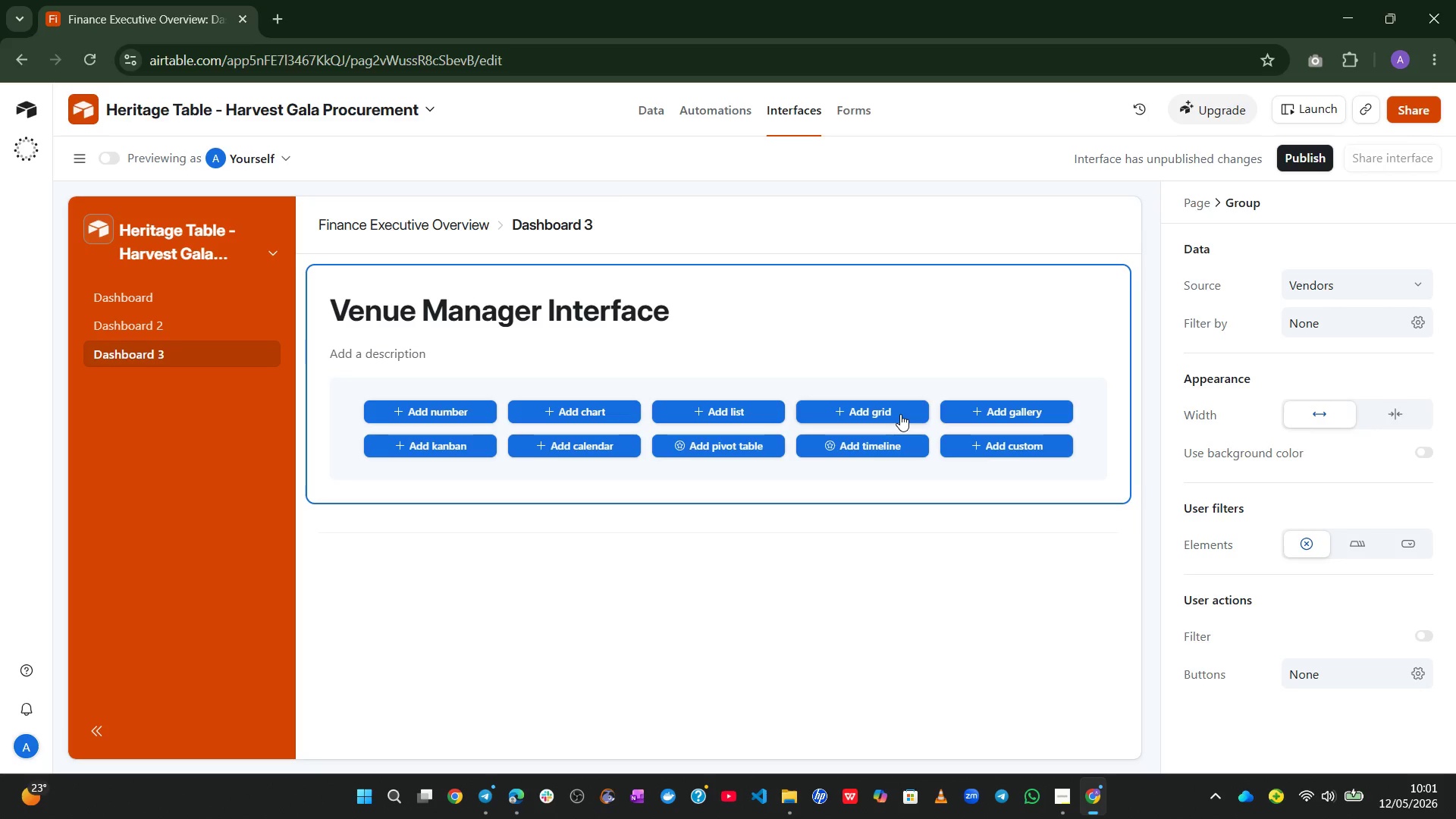 
left_click([883, 410])
 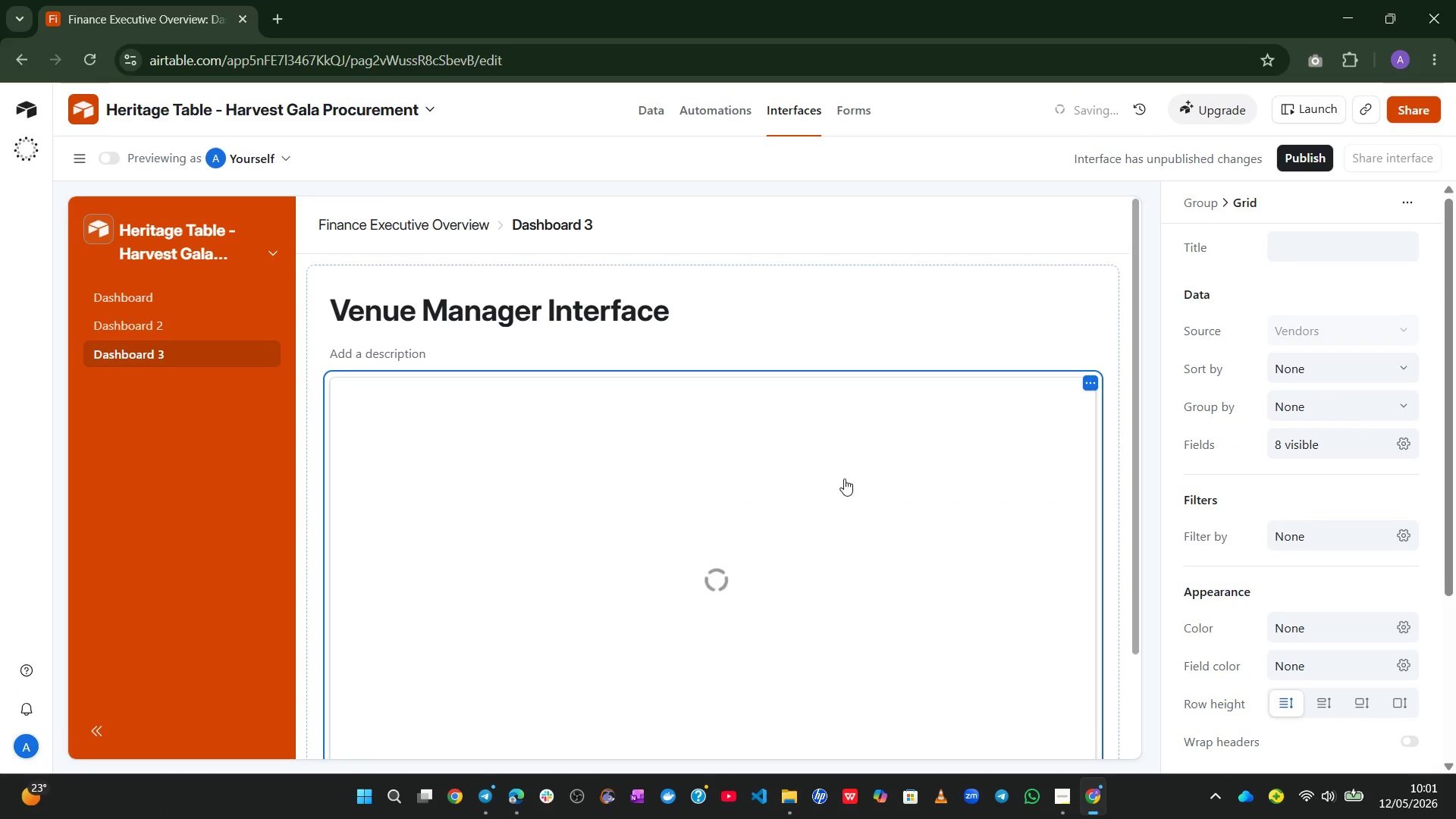 
mouse_move([823, 570])
 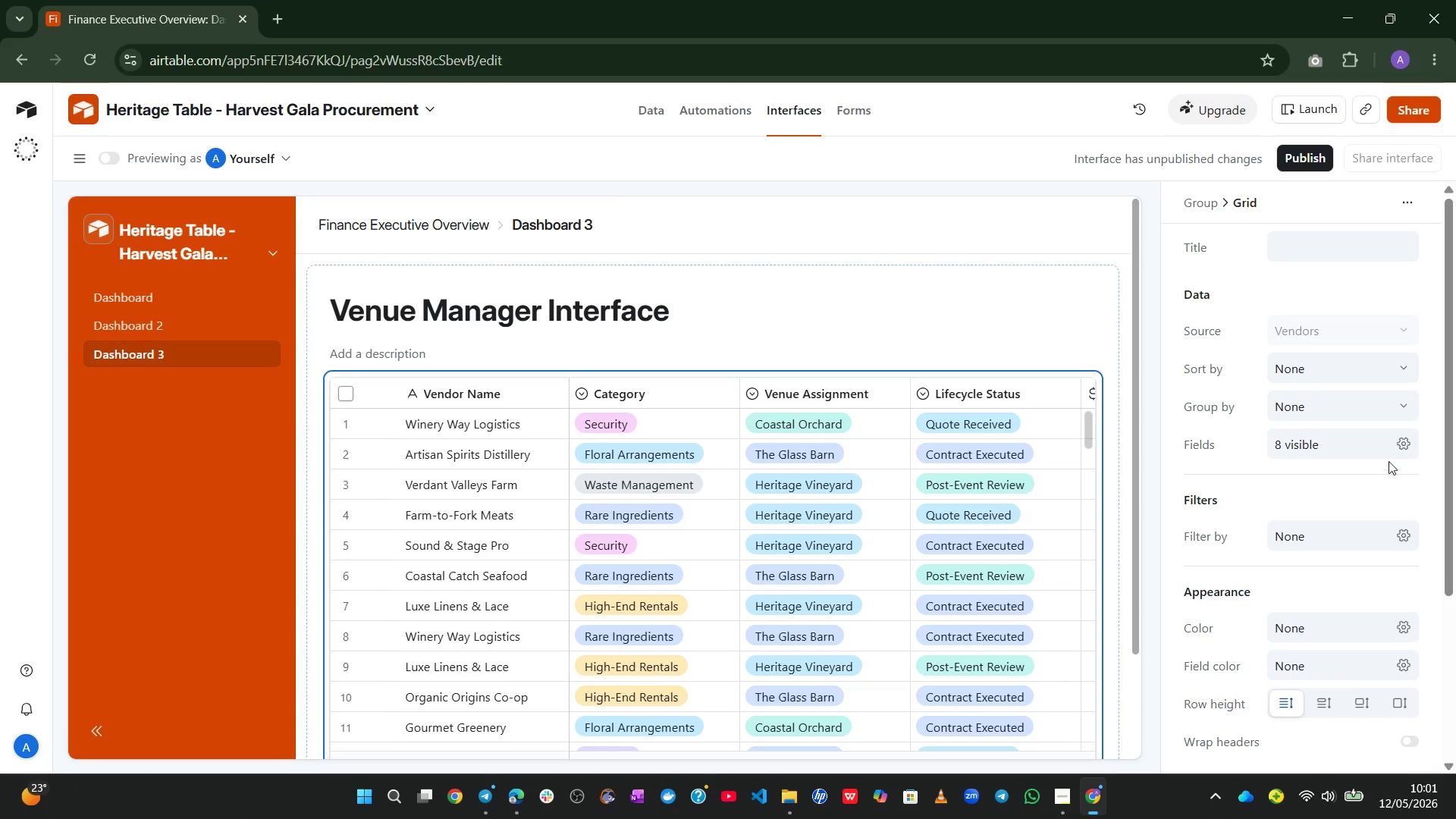 
left_click([1410, 438])
 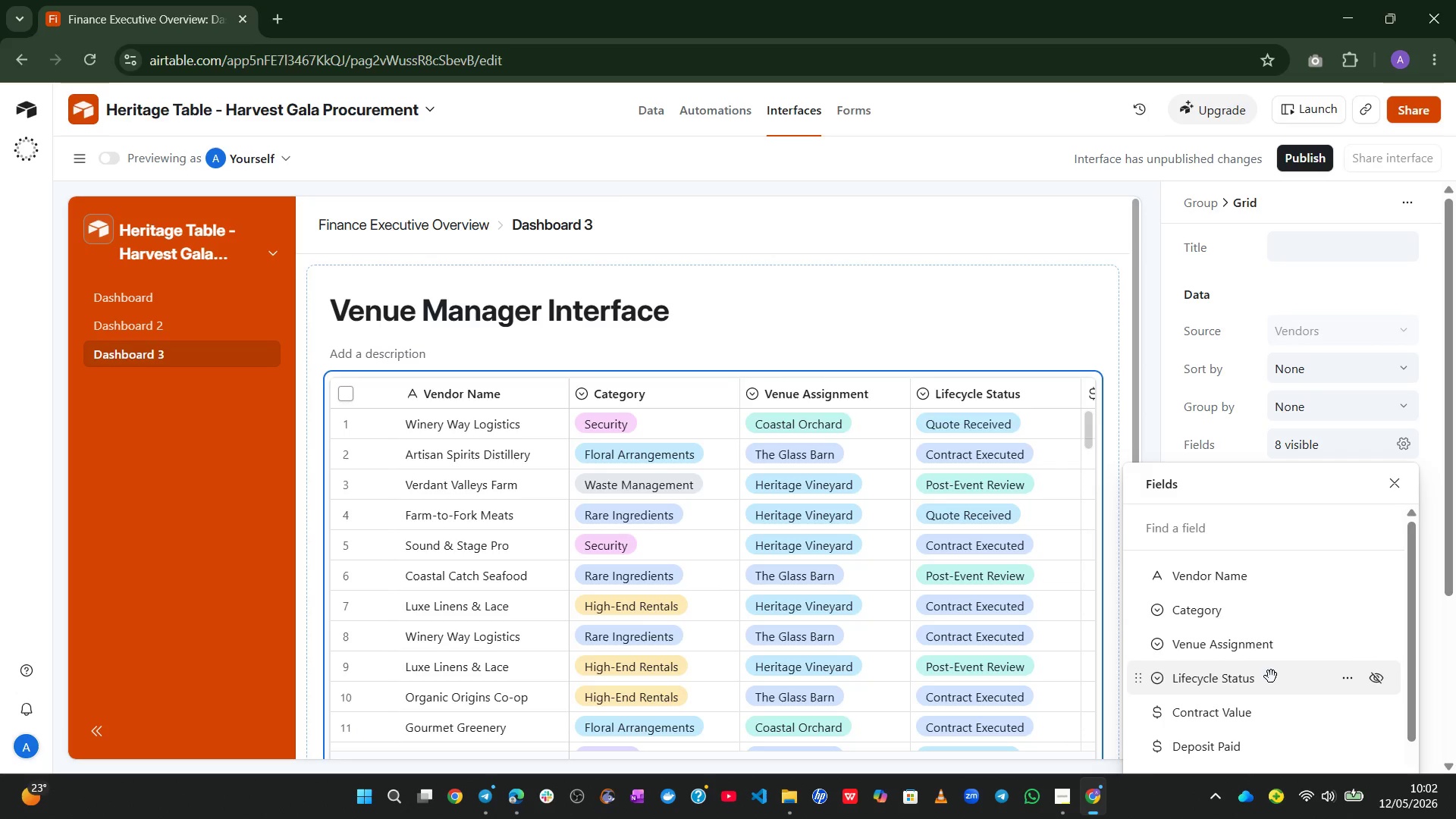 
wait(18.25)
 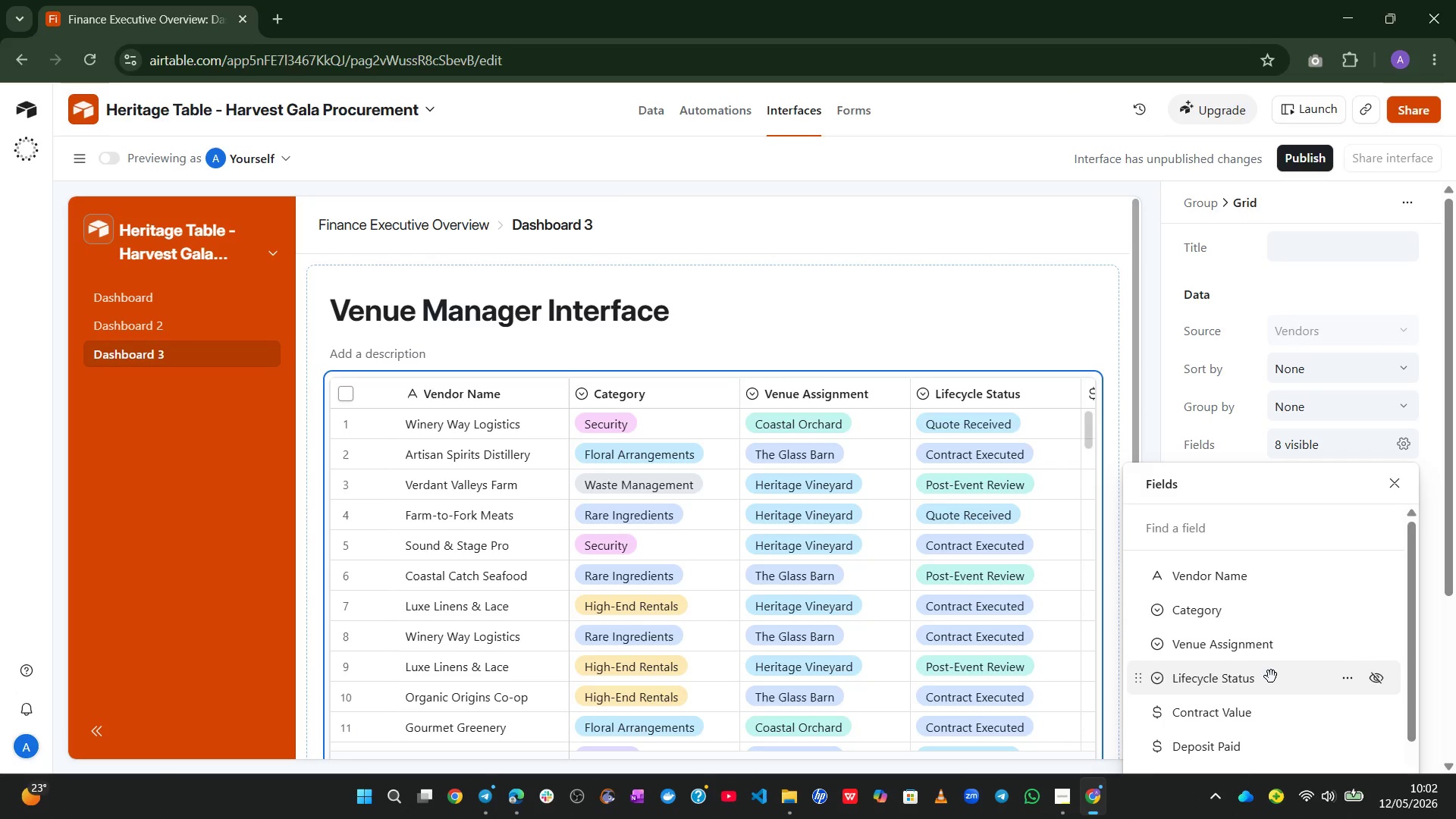 
left_click([1375, 766])
 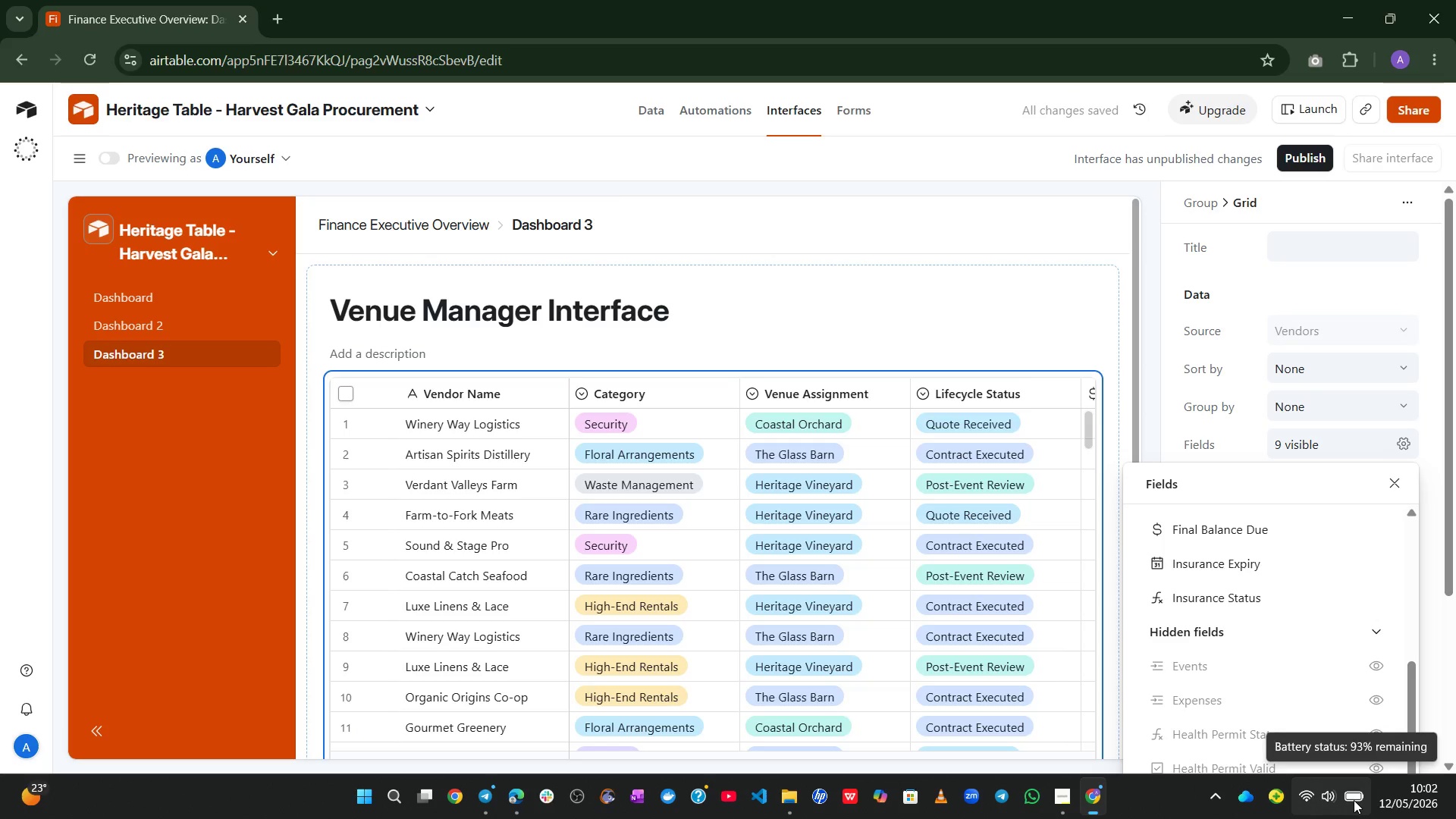 
wait(5.12)
 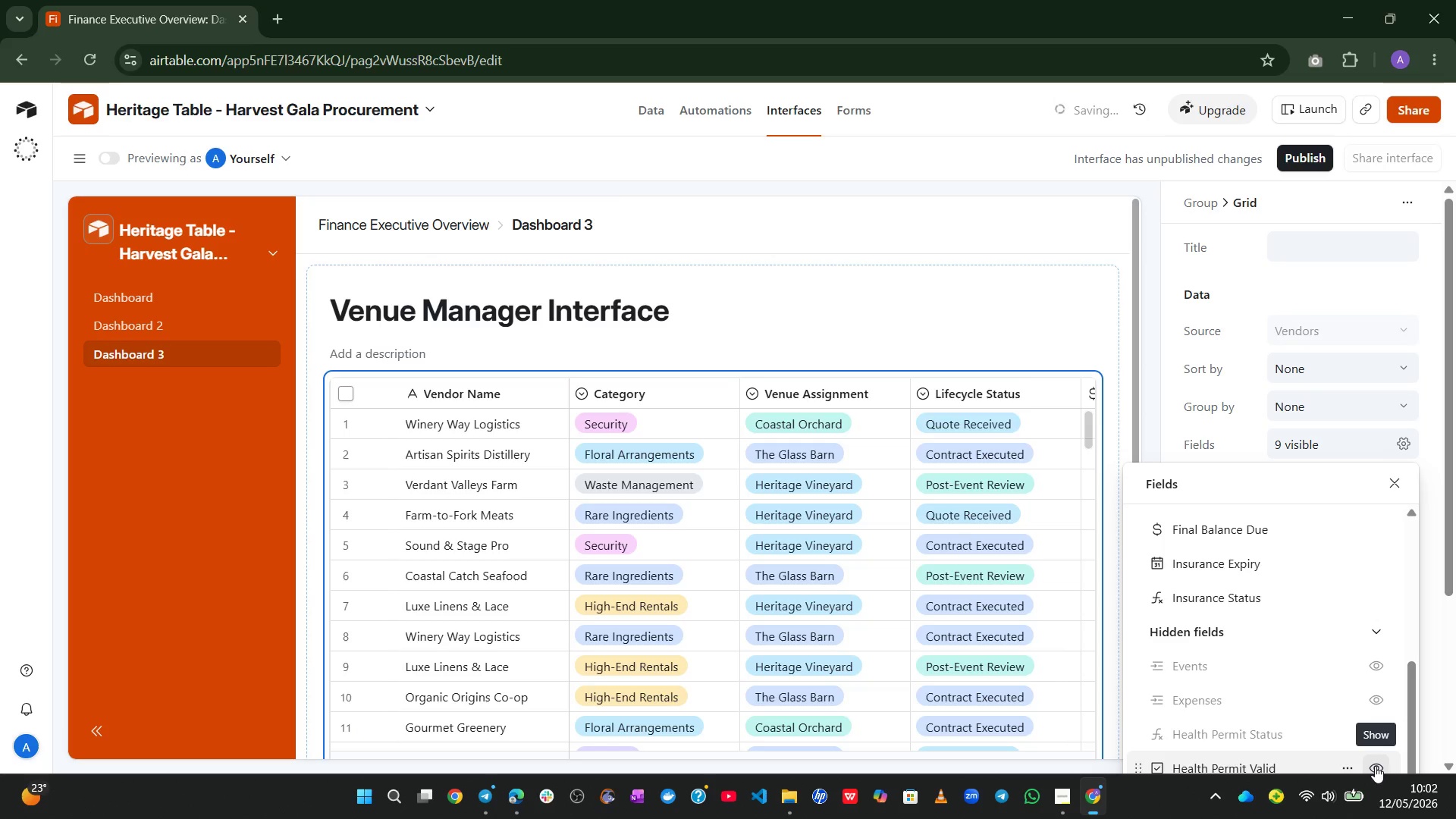 
key(Unknown)
 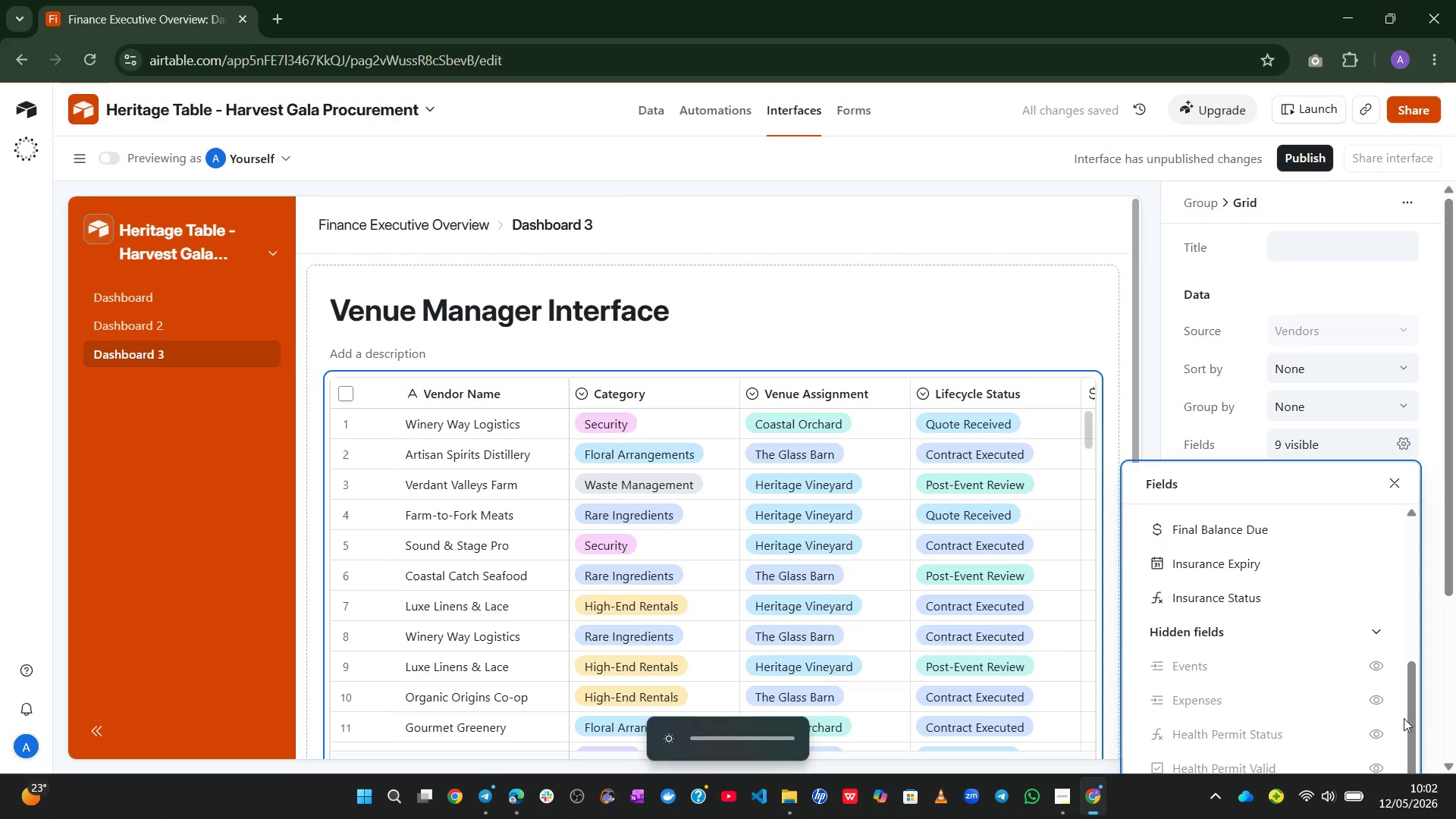 
key(Unknown)
 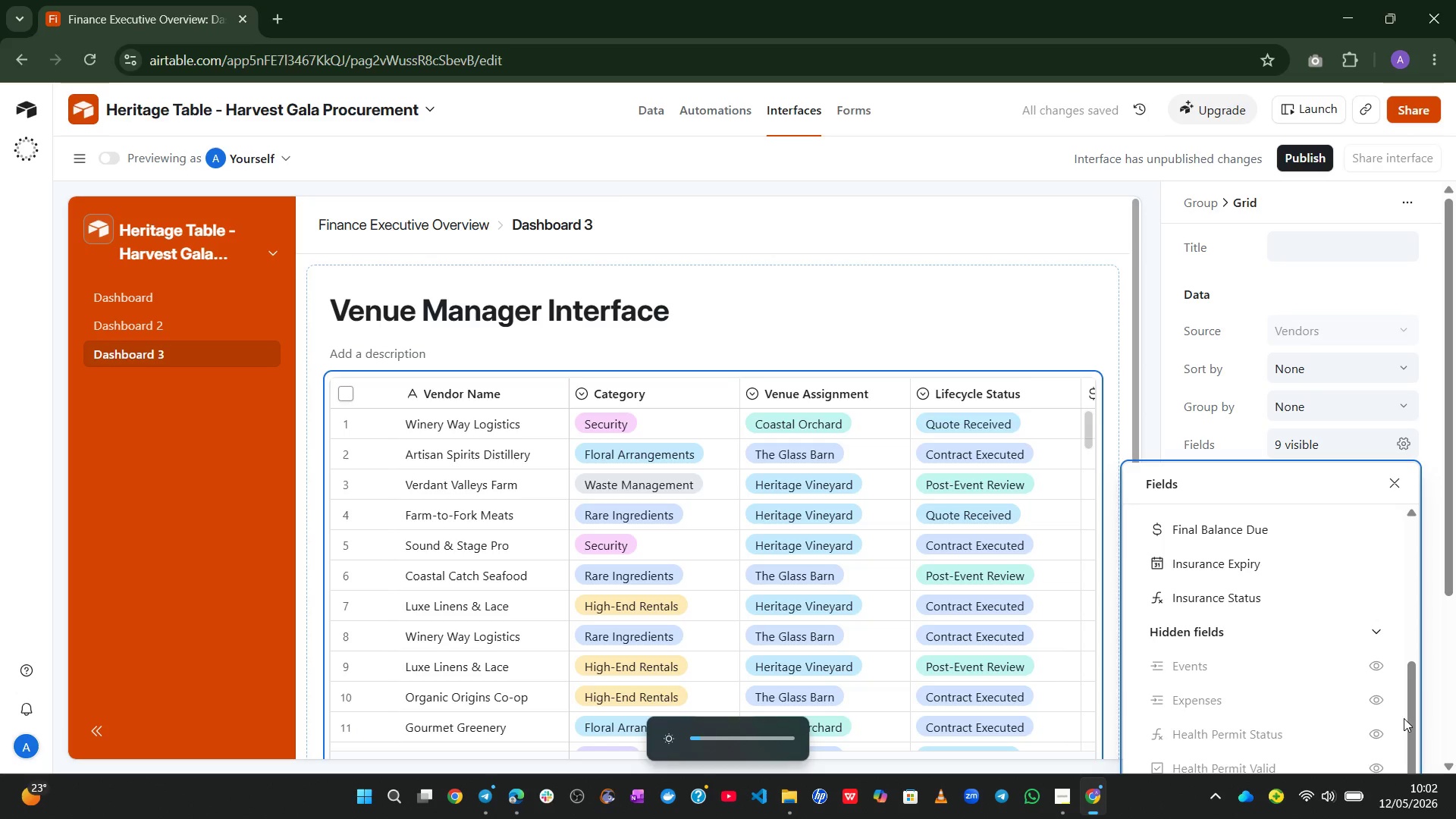 
key(Unknown)
 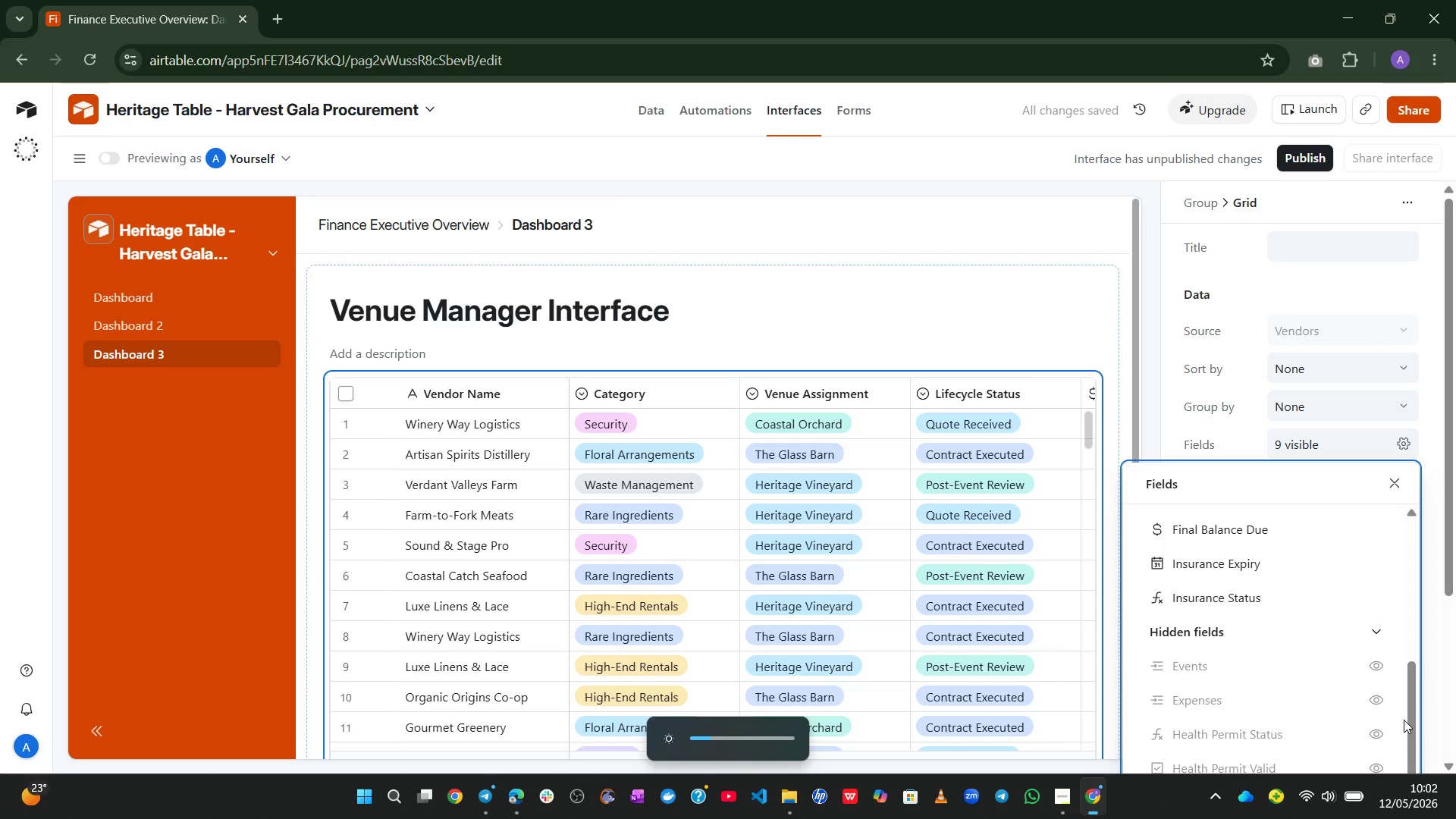 
key(Unknown)
 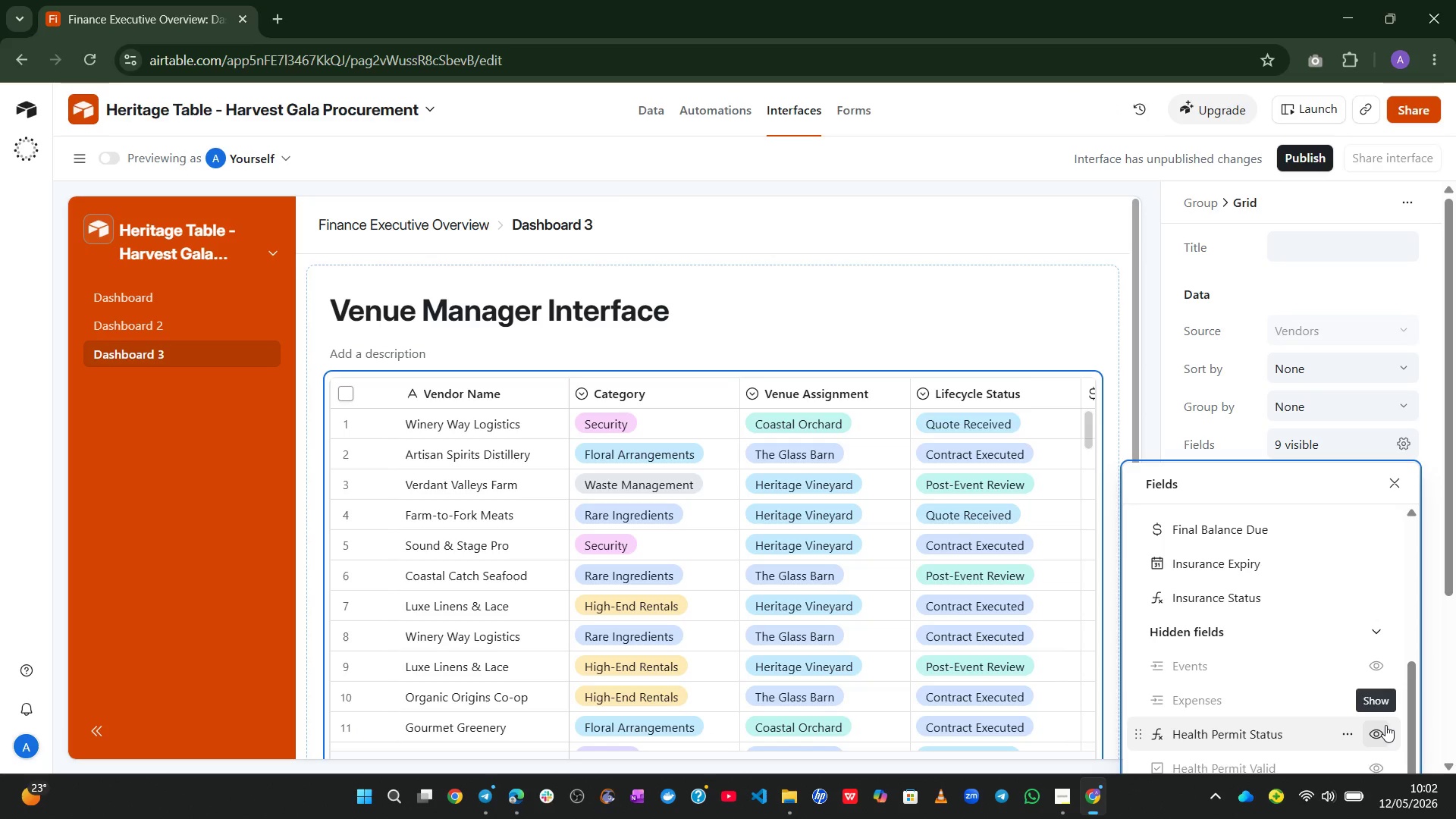 
left_click([1385, 725])
 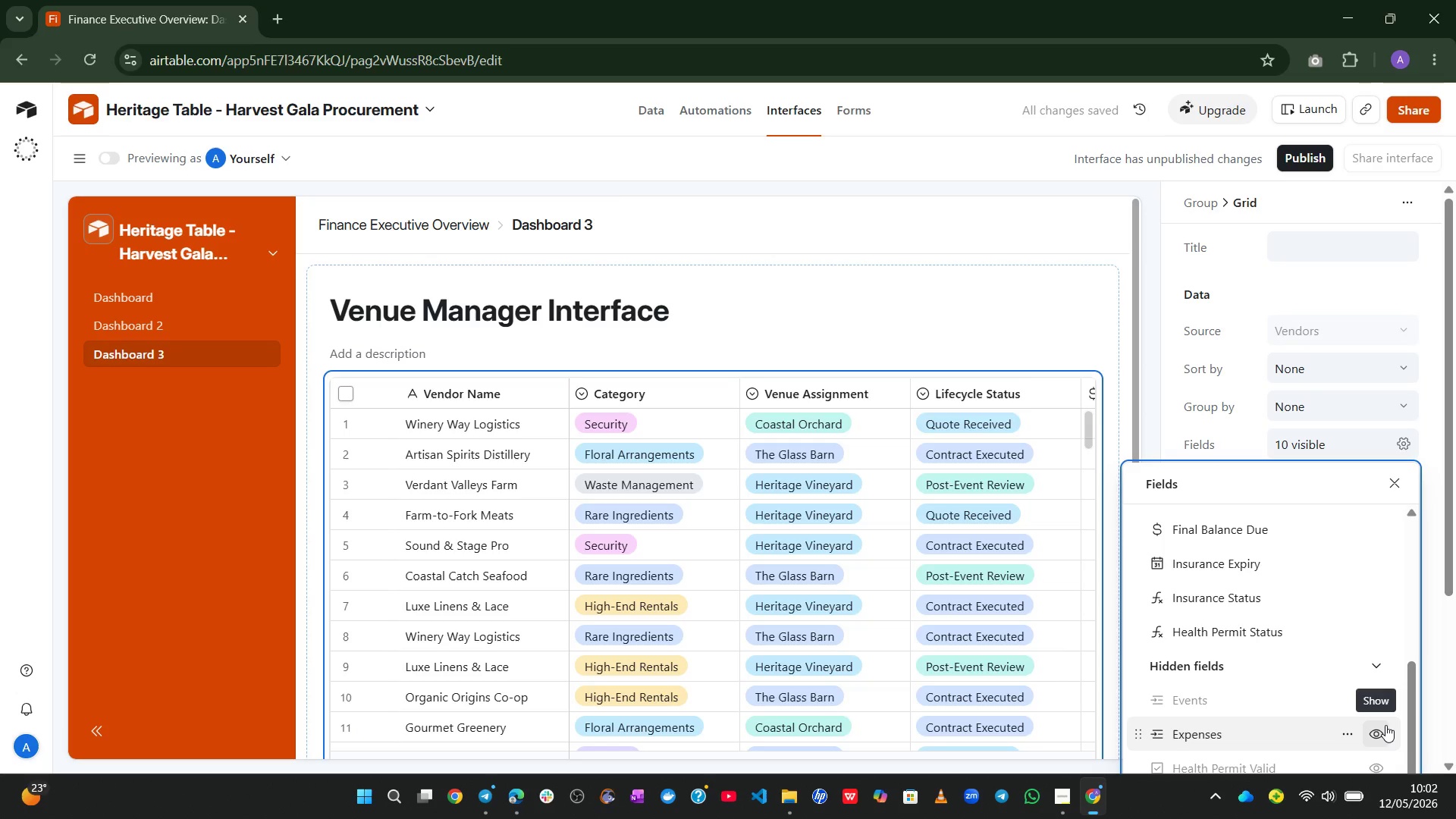 
mouse_move([1347, 654])
 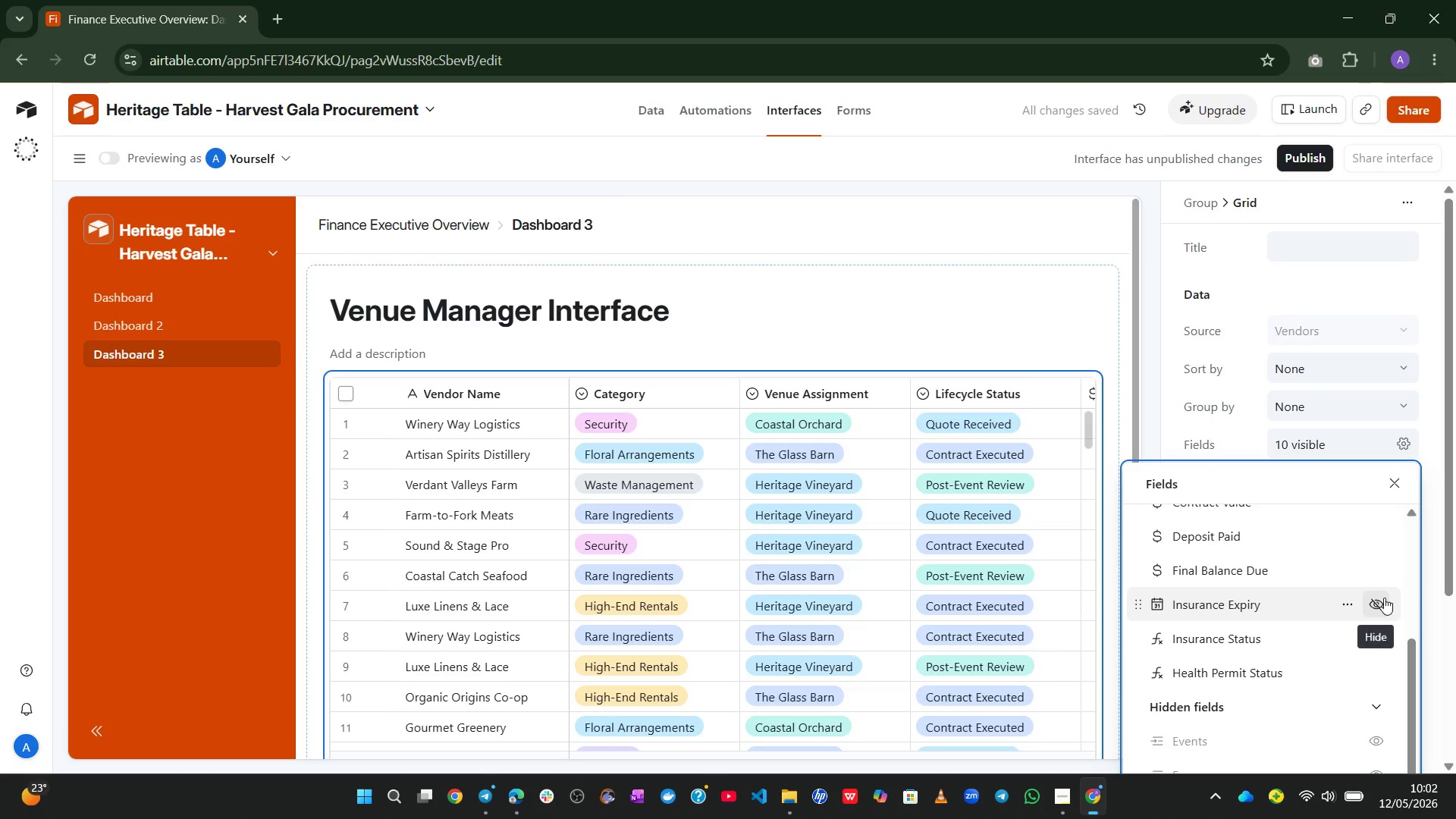 
left_click([1384, 598])
 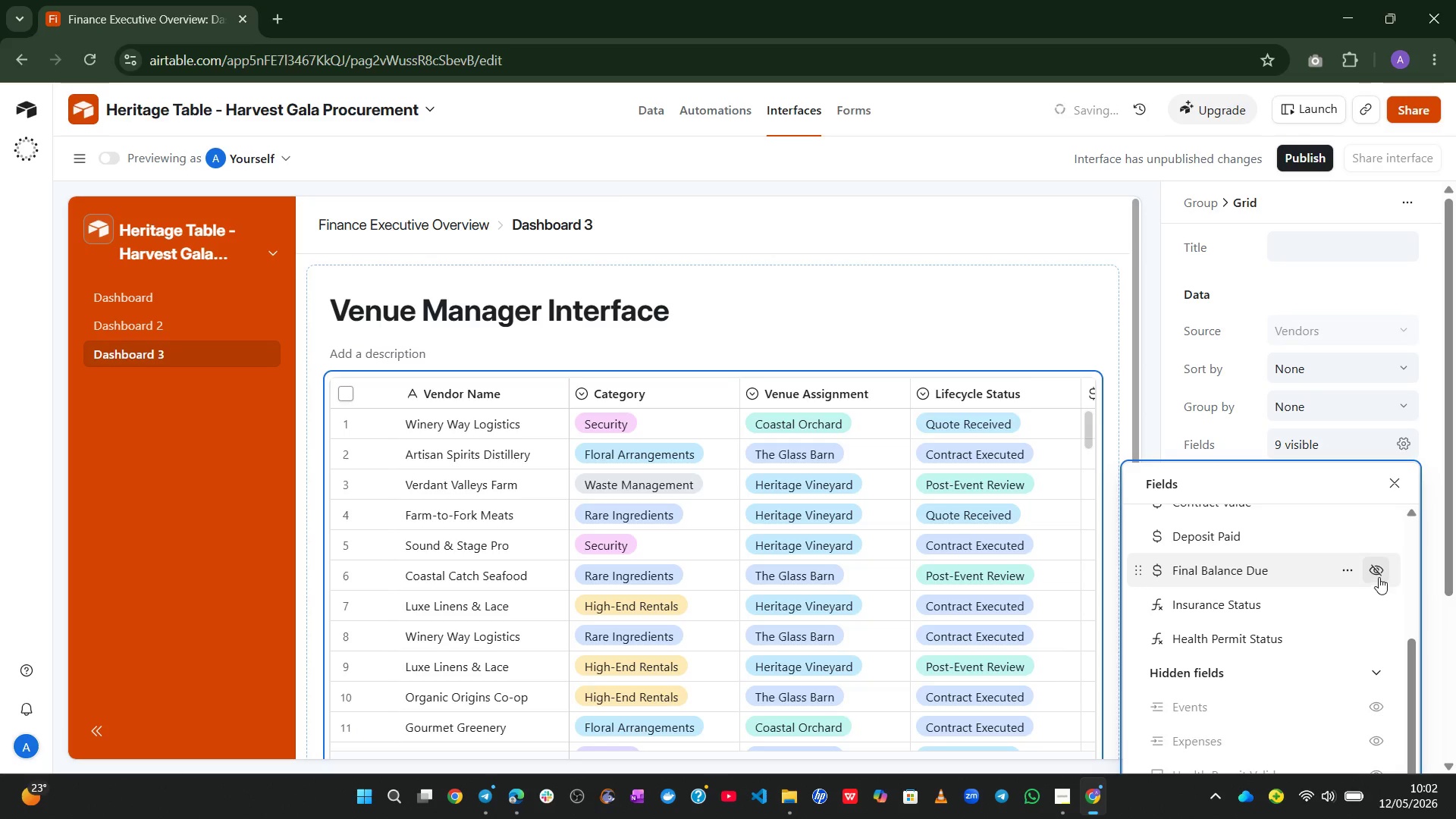 
left_click([1379, 577])
 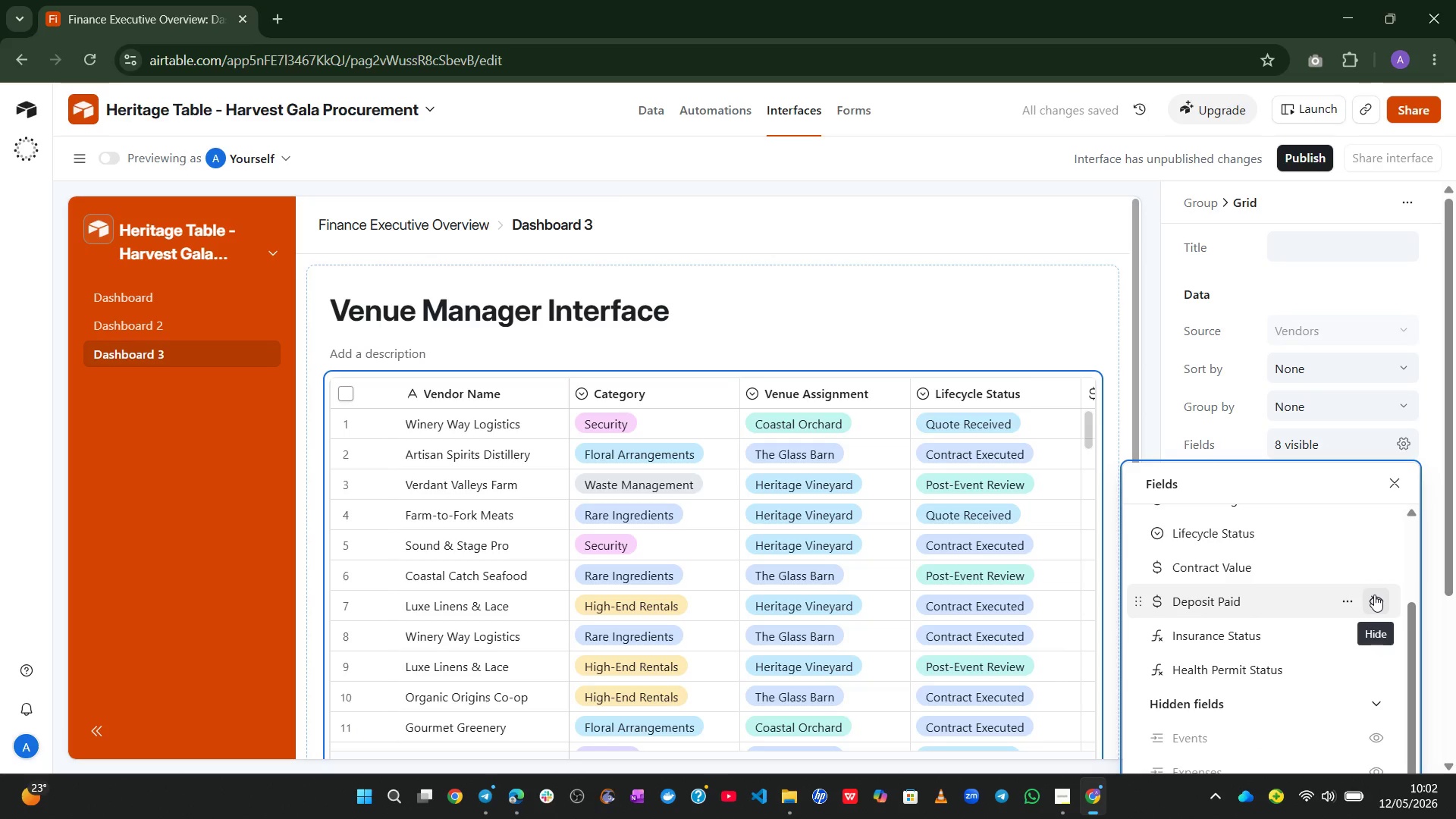 
left_click([1374, 595])
 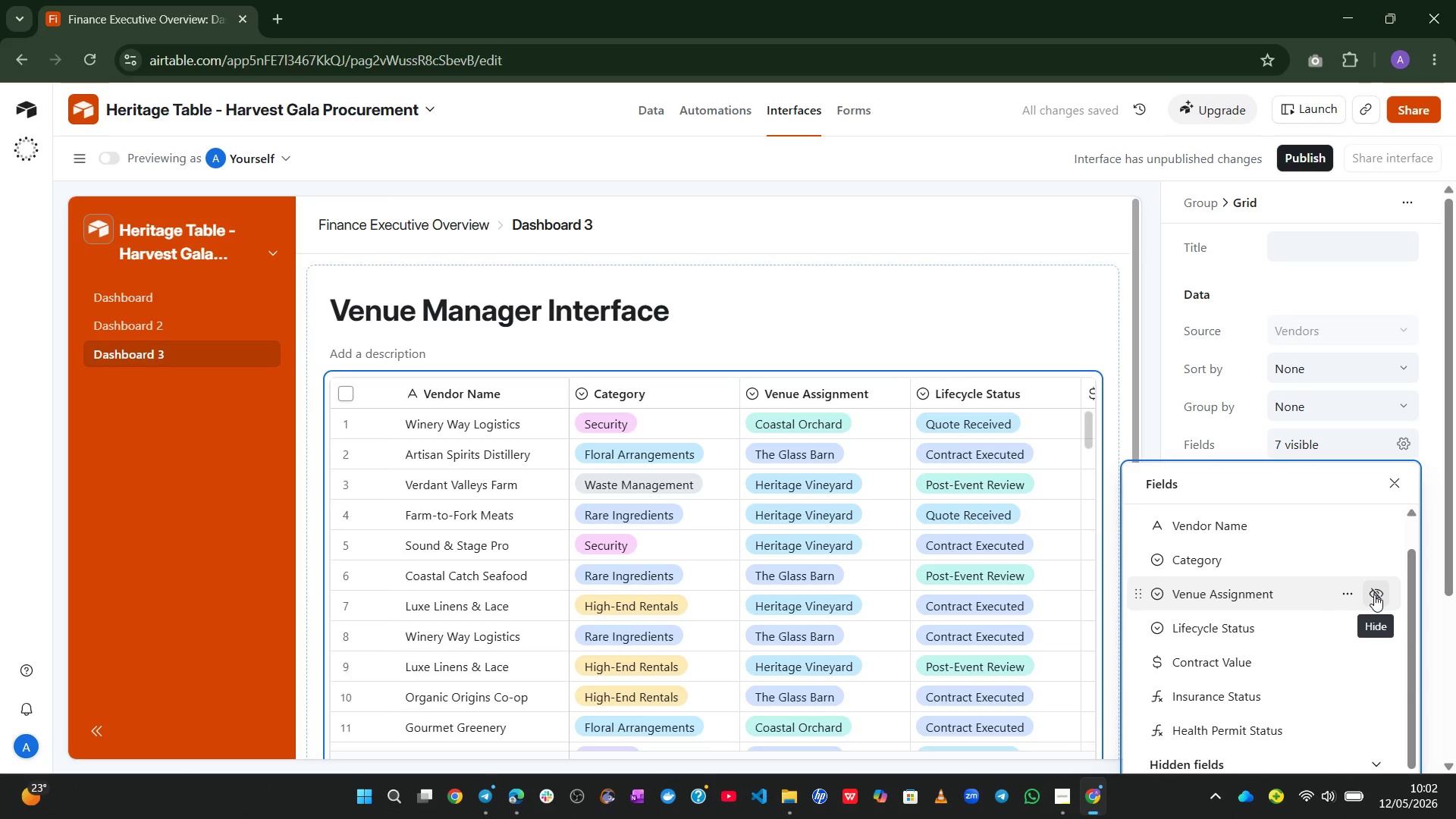 
wait(7.28)
 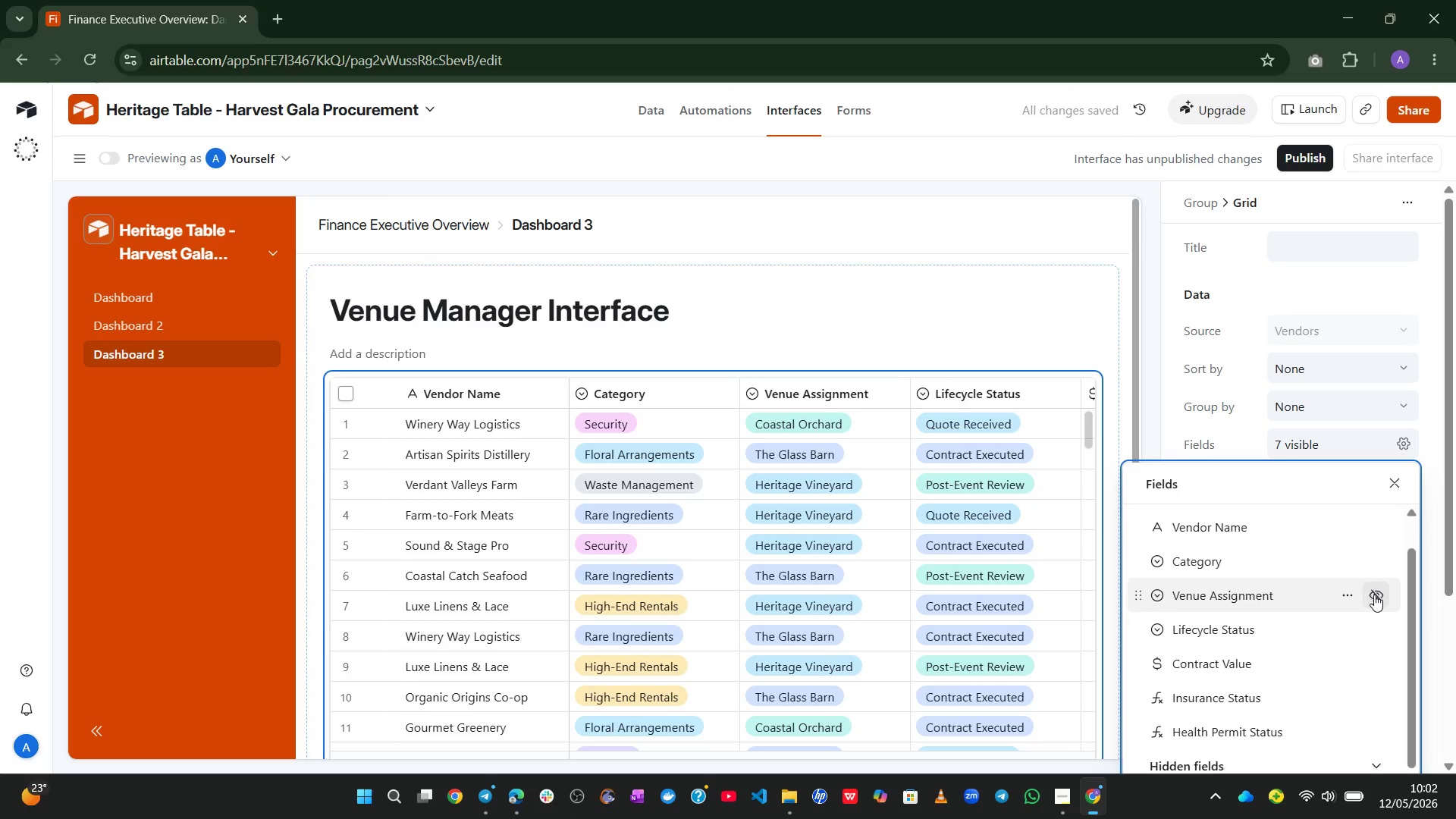 
left_click([1374, 595])
 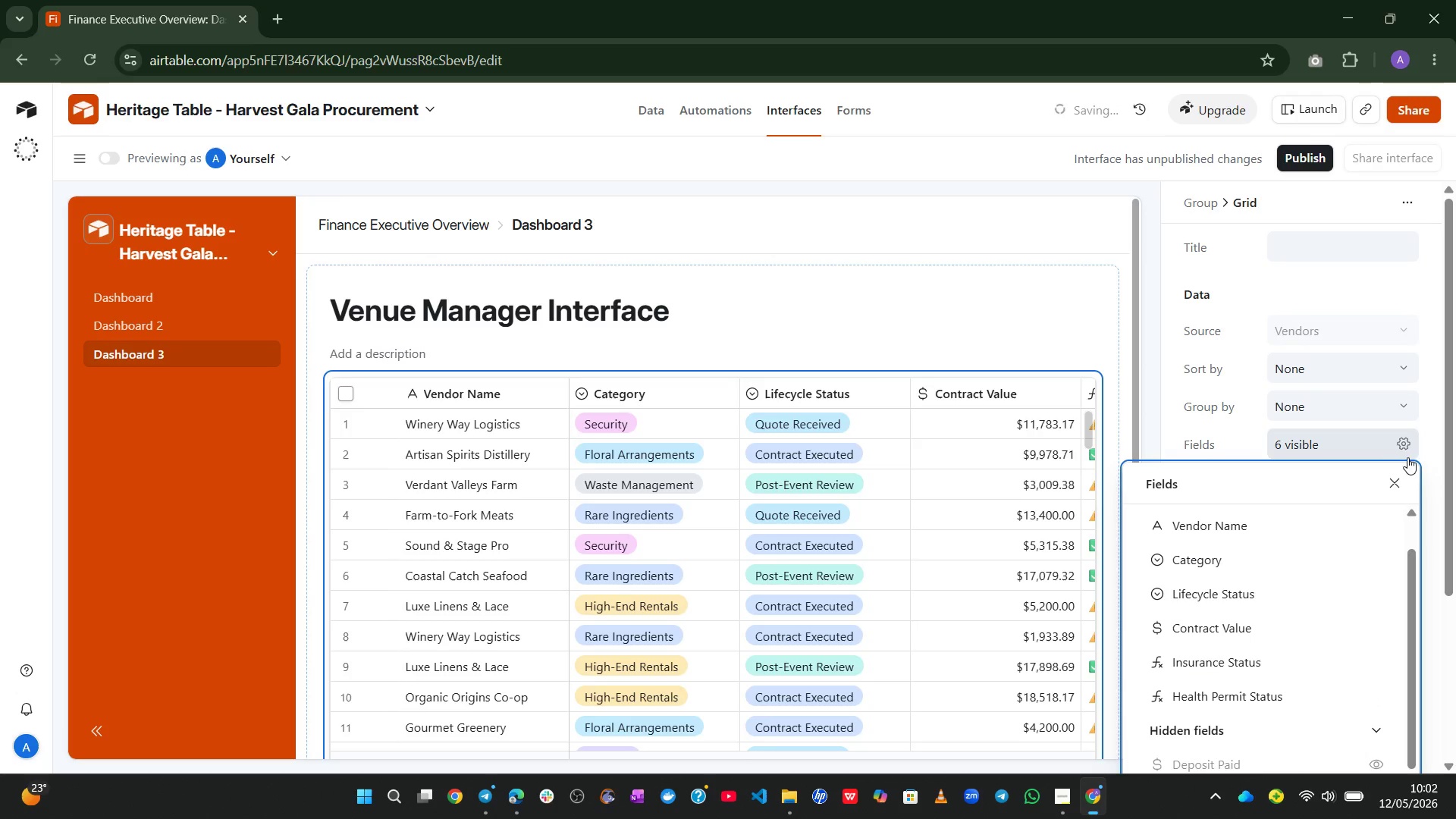 
left_click([1394, 479])
 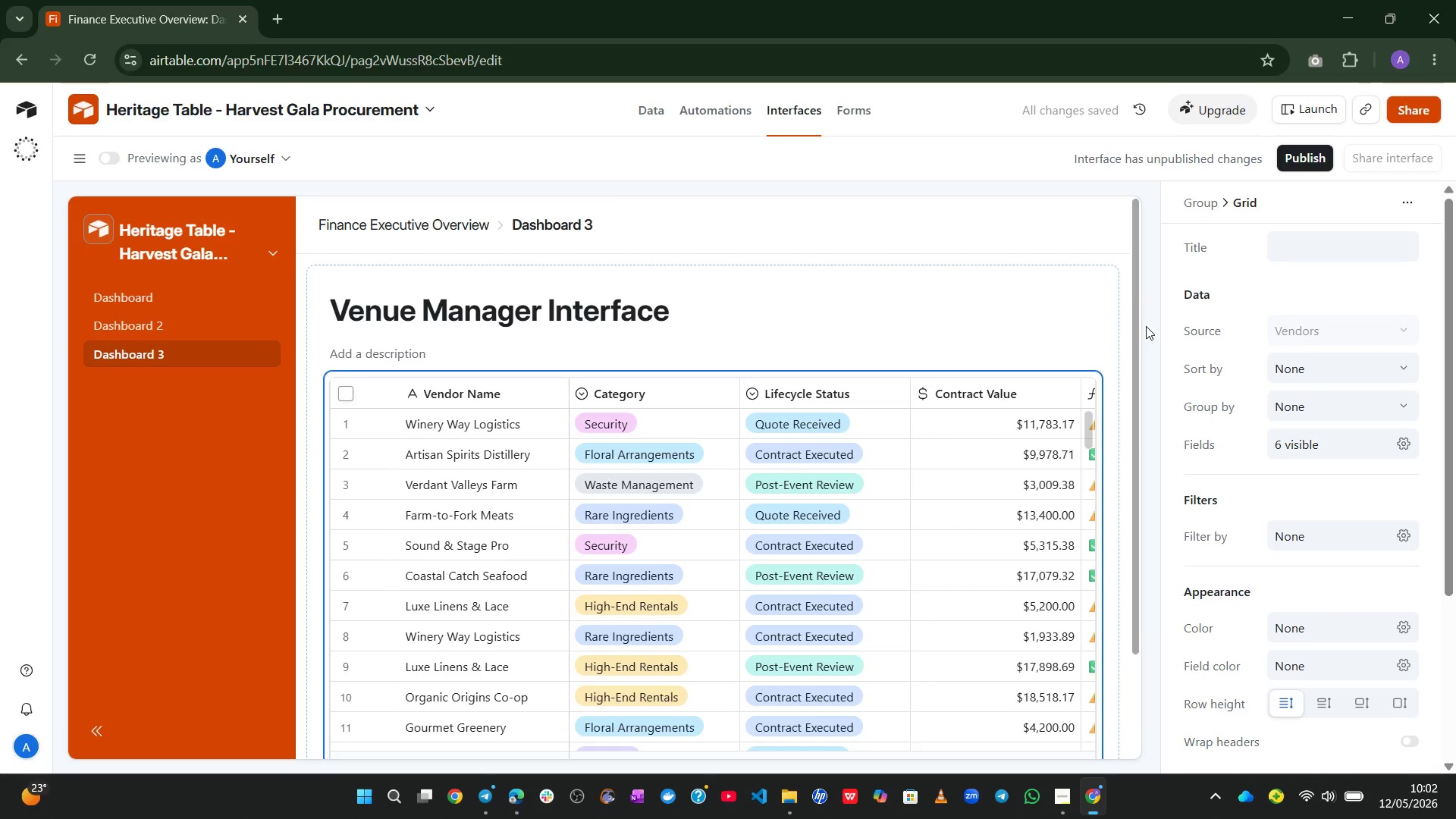 
left_click([1086, 240])
 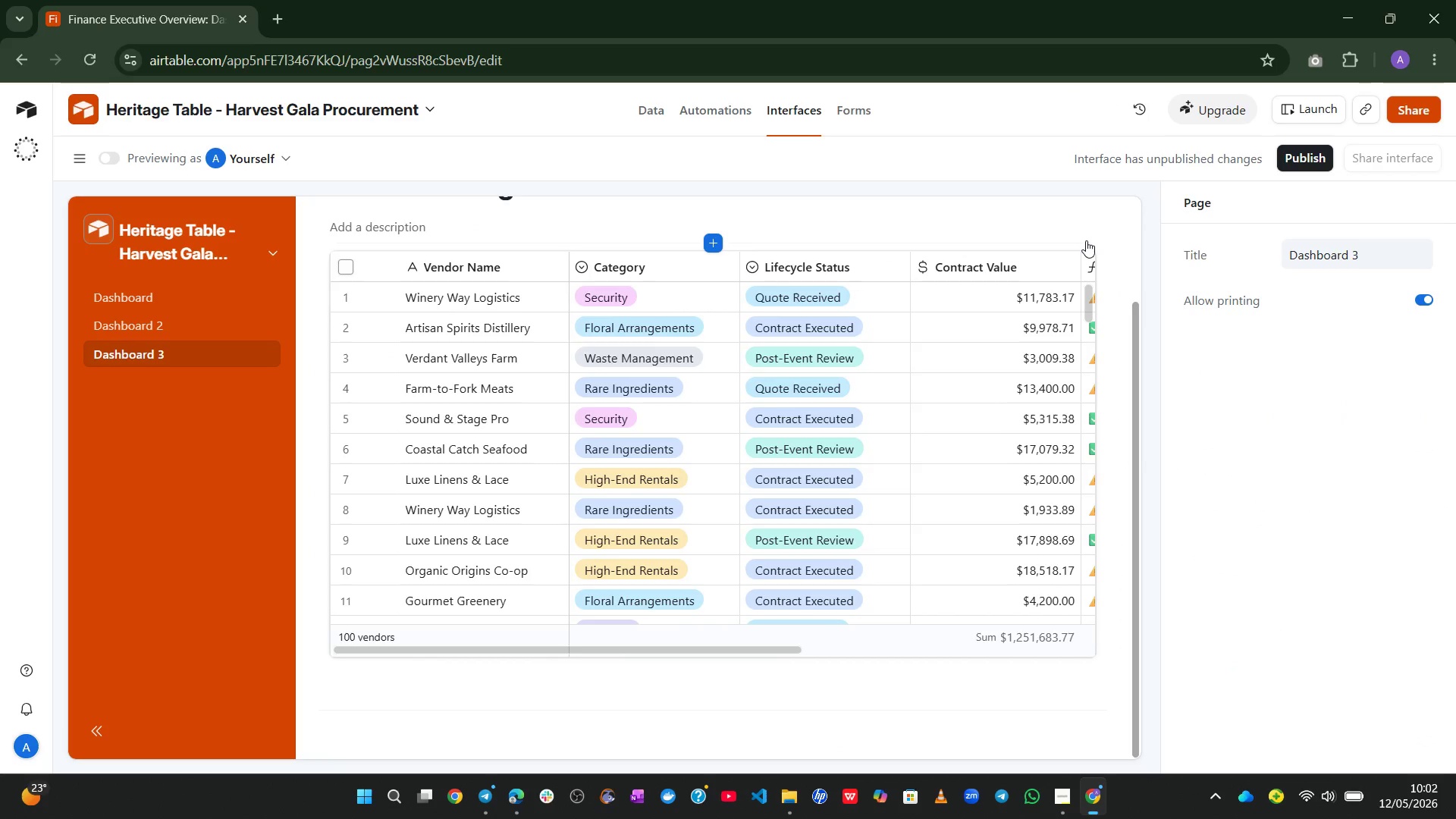 
wait(9.12)
 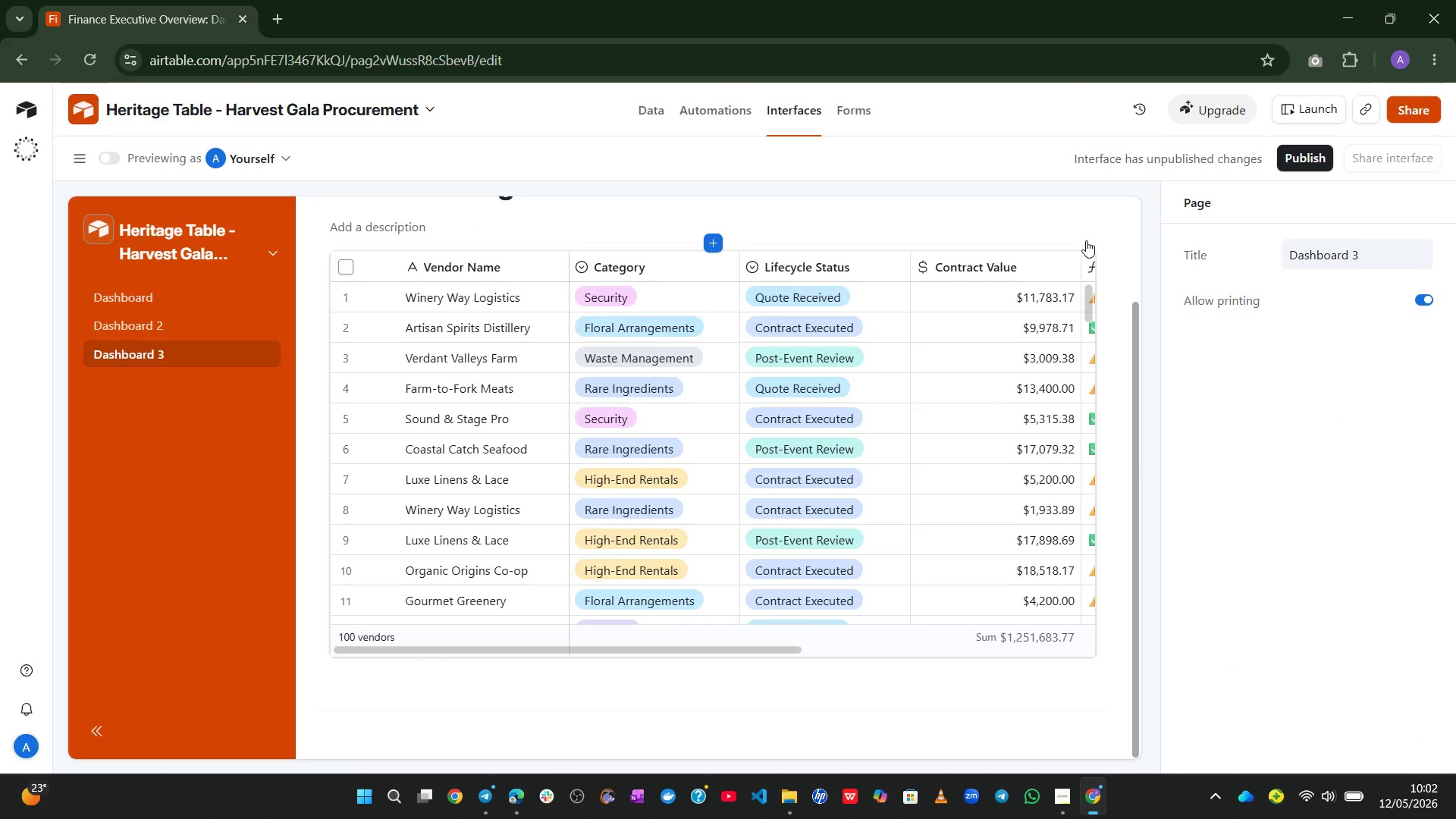 
left_click([447, 303])
 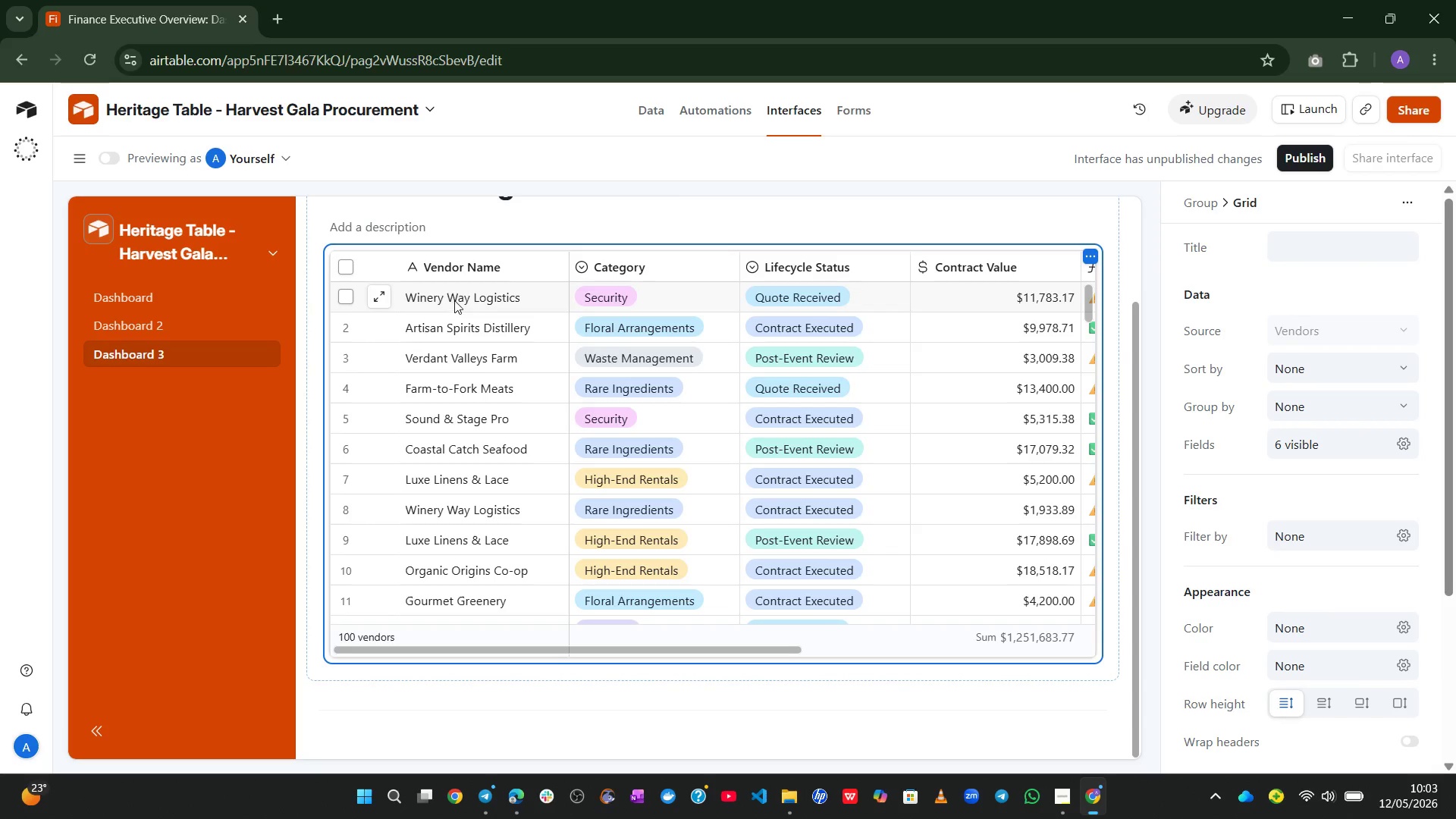 
left_click([469, 290])
 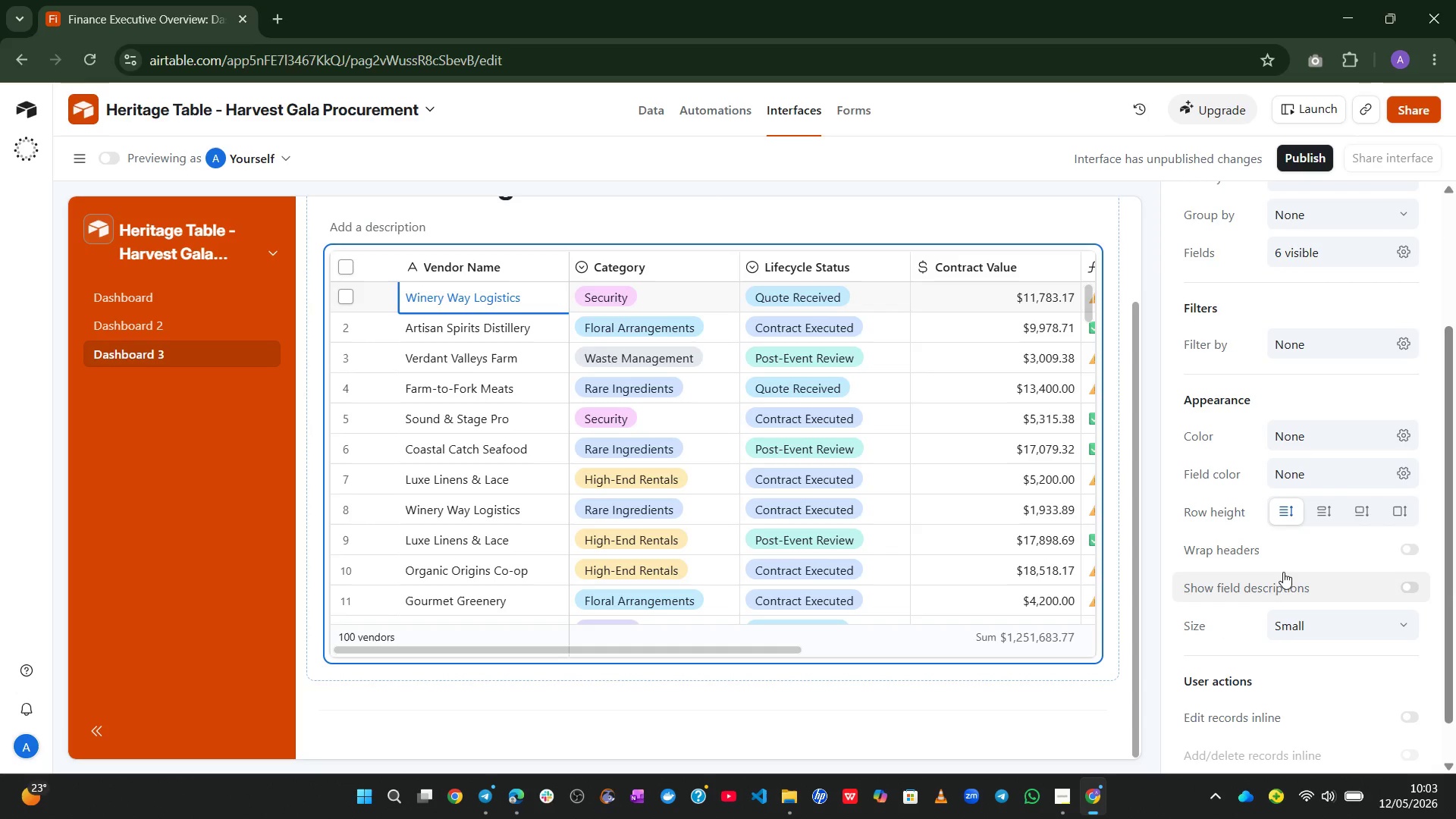 
wait(12.95)
 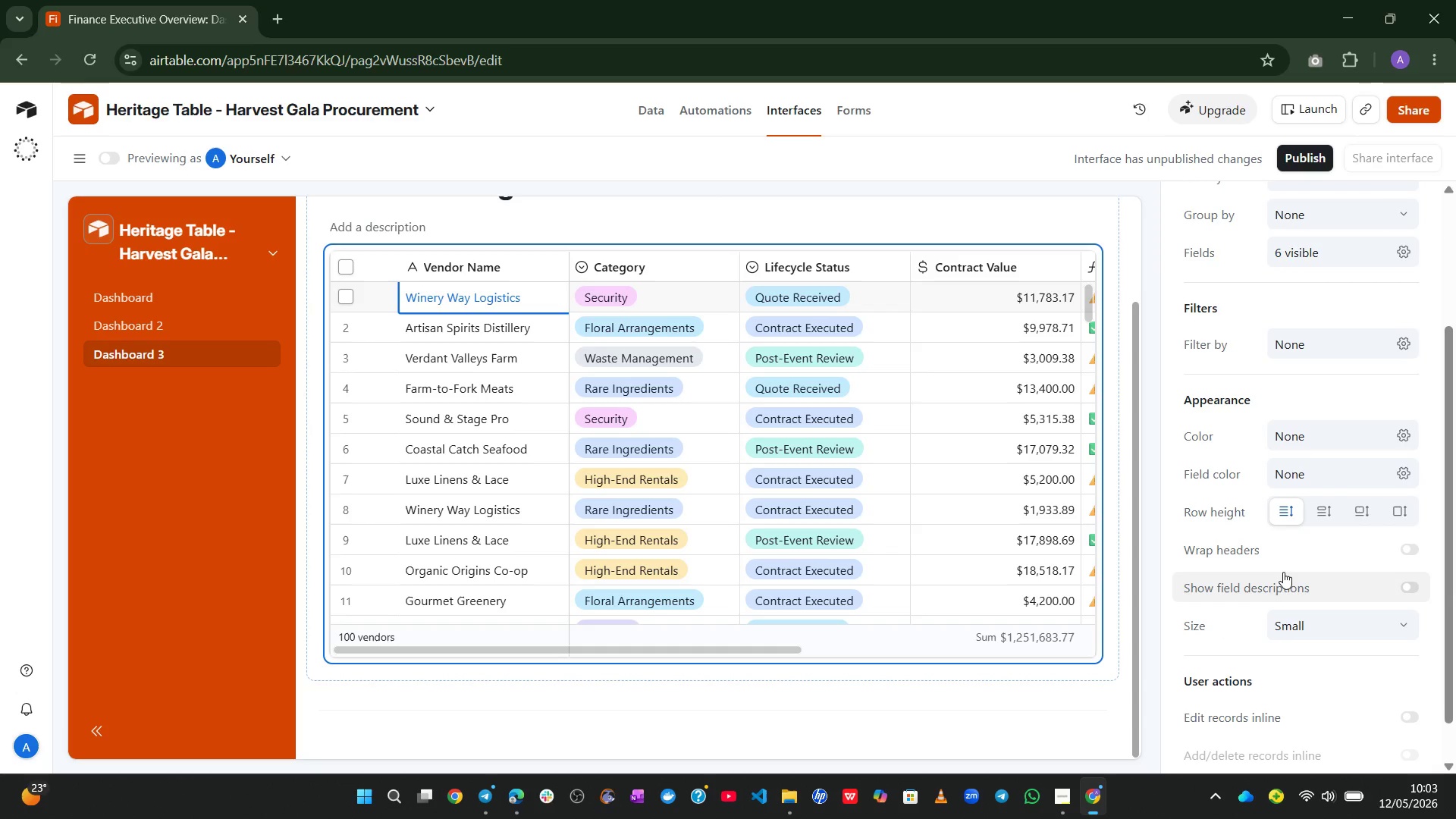 
left_click([1400, 622])
 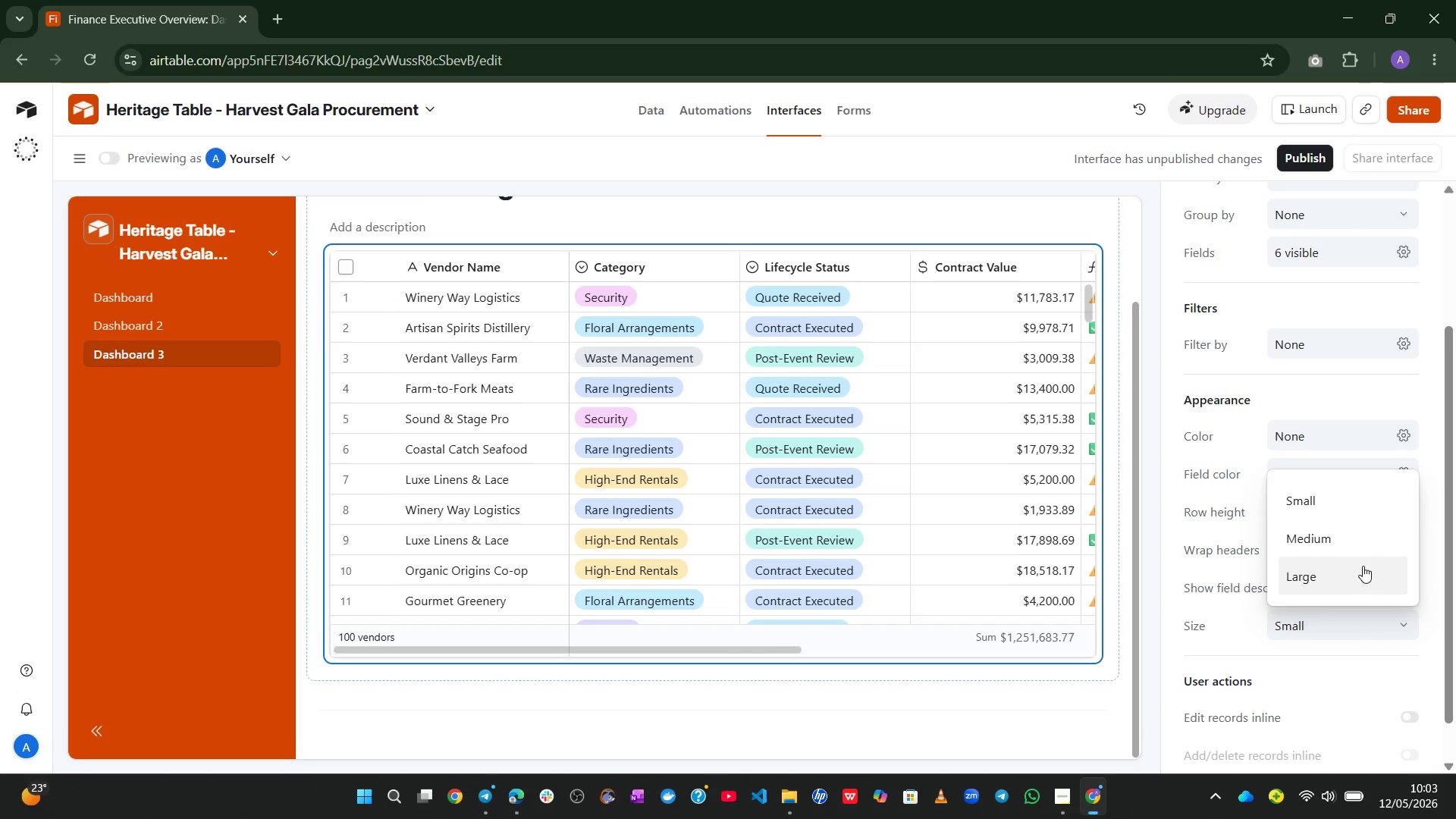 
left_click([1358, 553])
 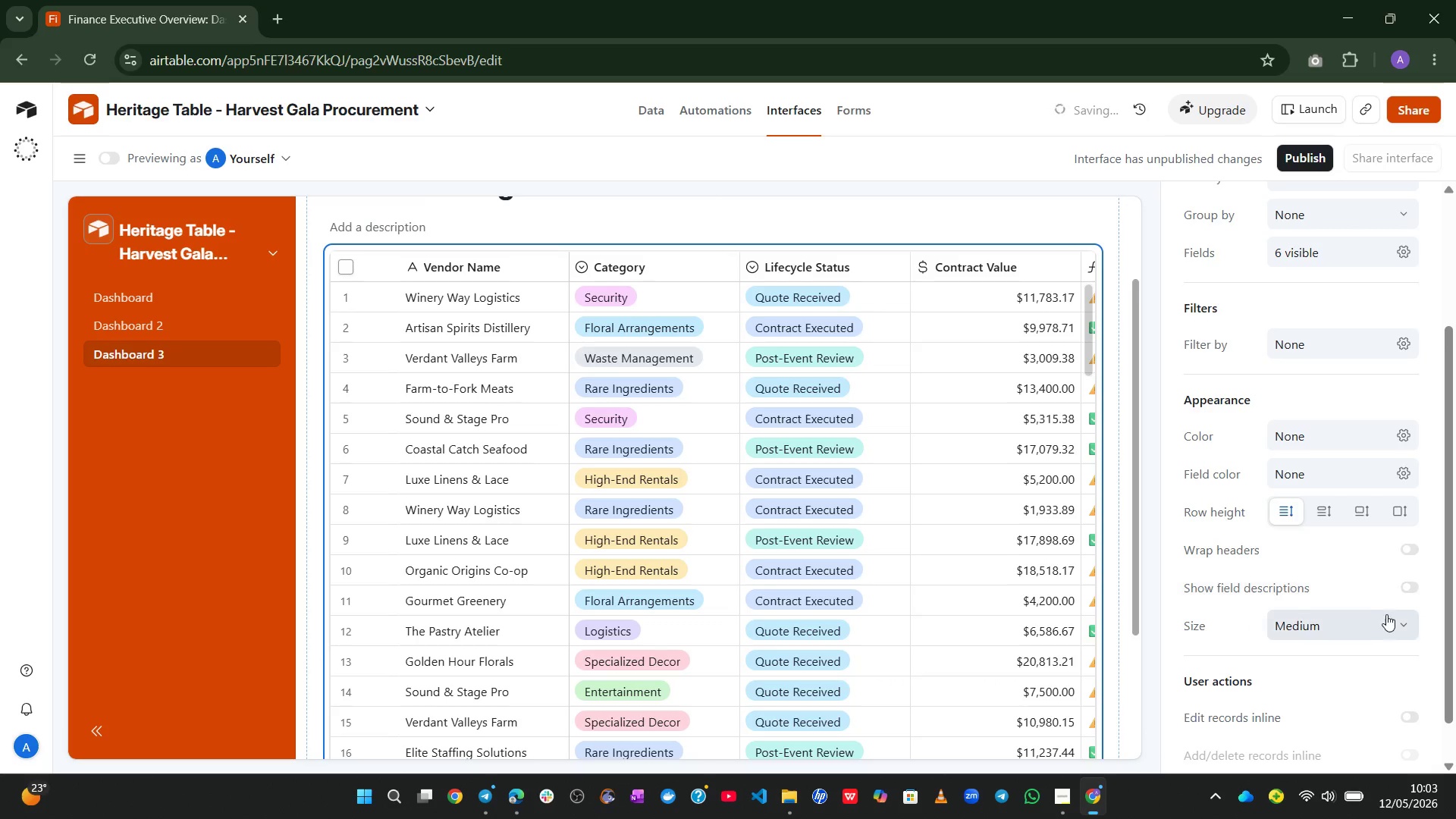 
left_click([1389, 624])
 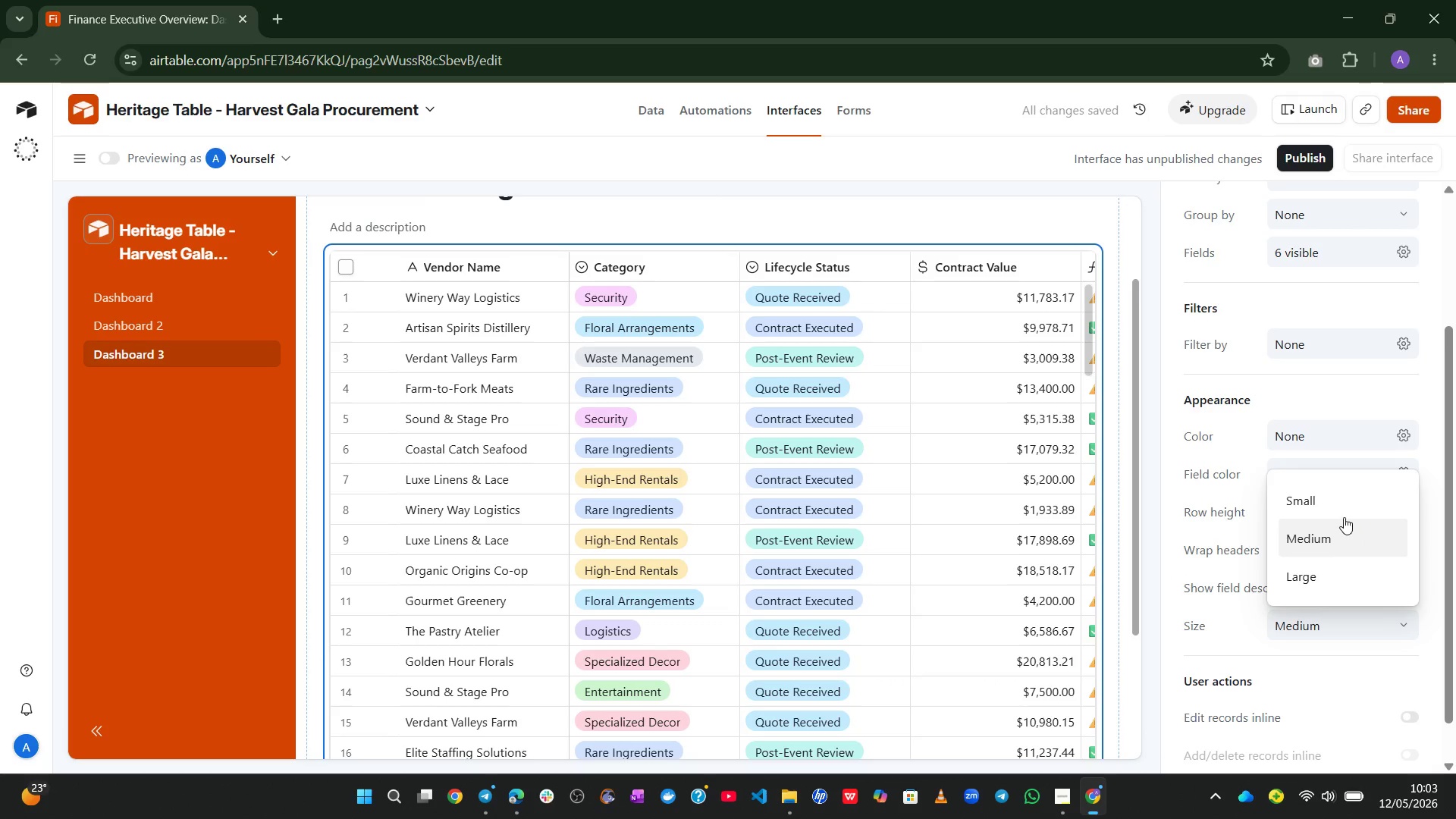 
left_click([1341, 513])
 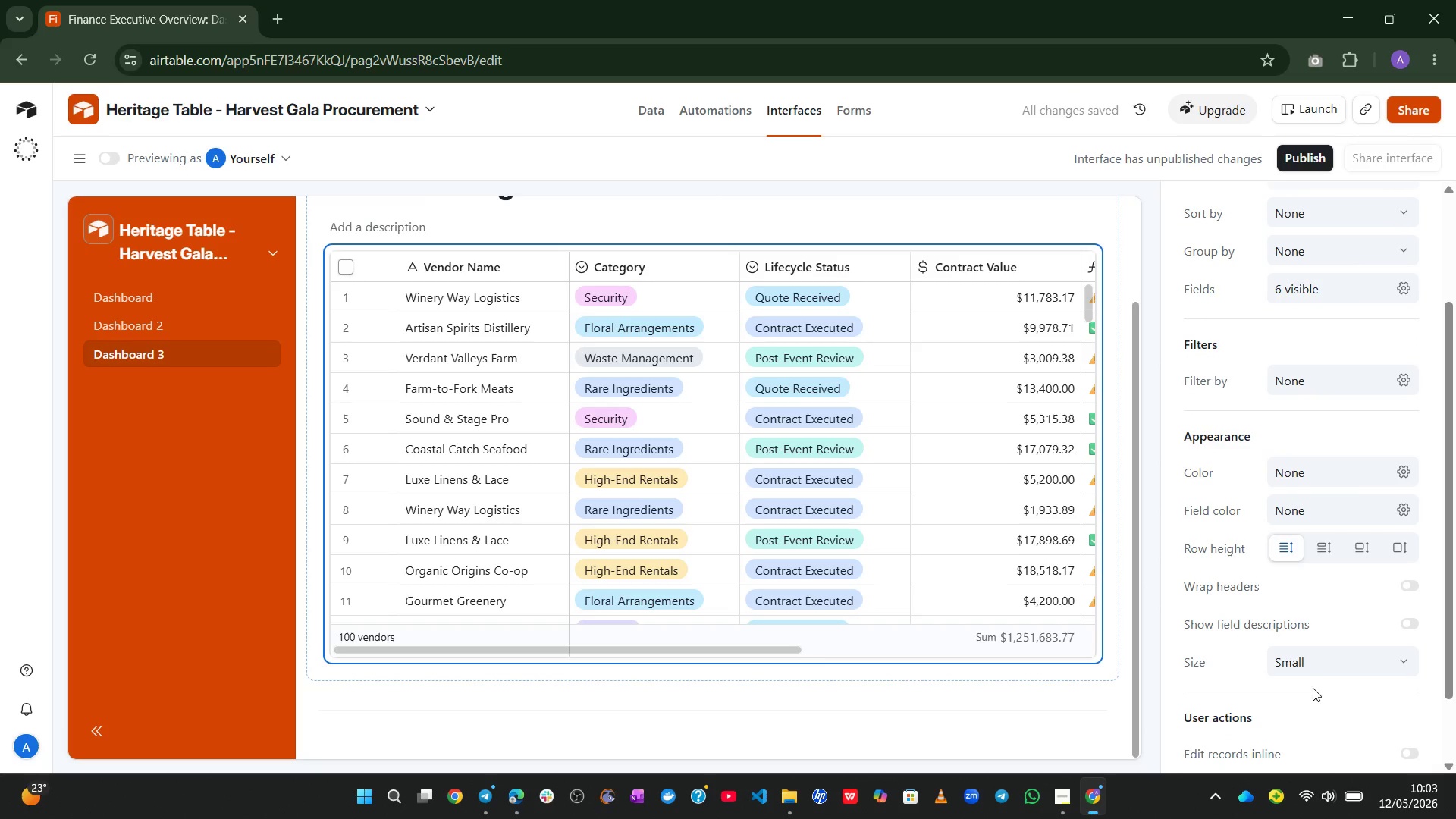 
wait(11.02)
 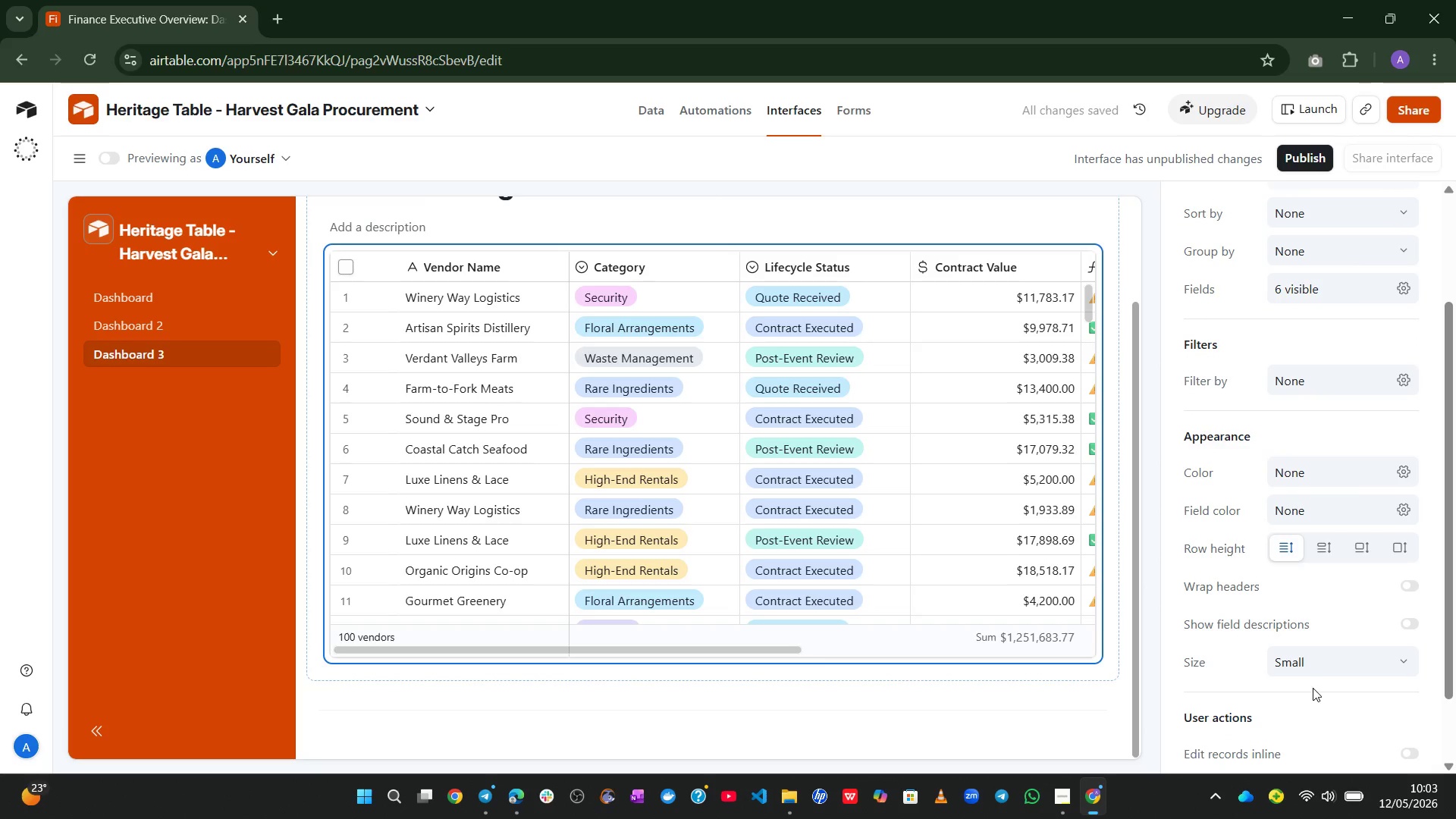 
left_click([1407, 380])
 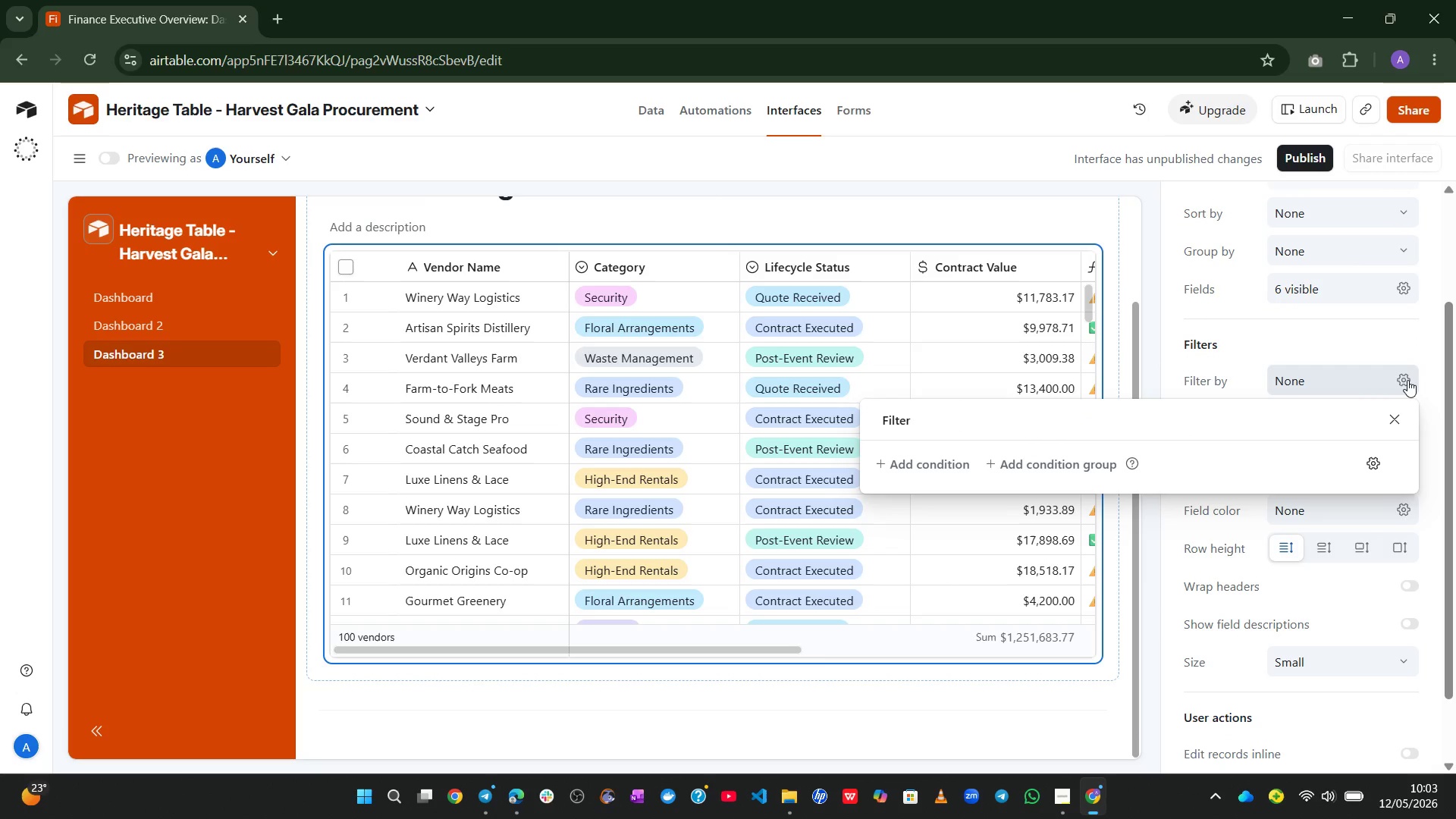 
wait(5.19)
 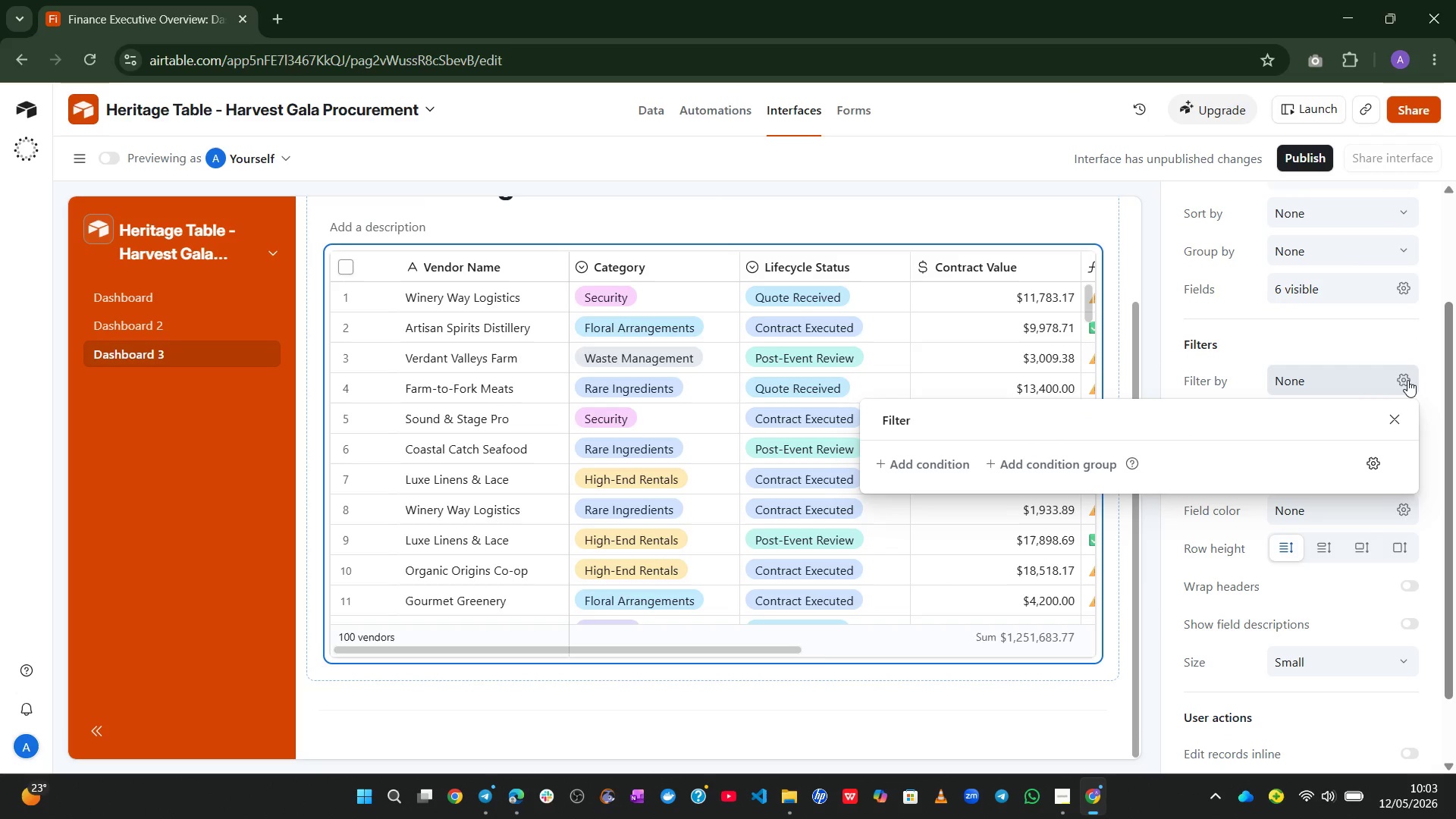 
left_click([964, 463])
 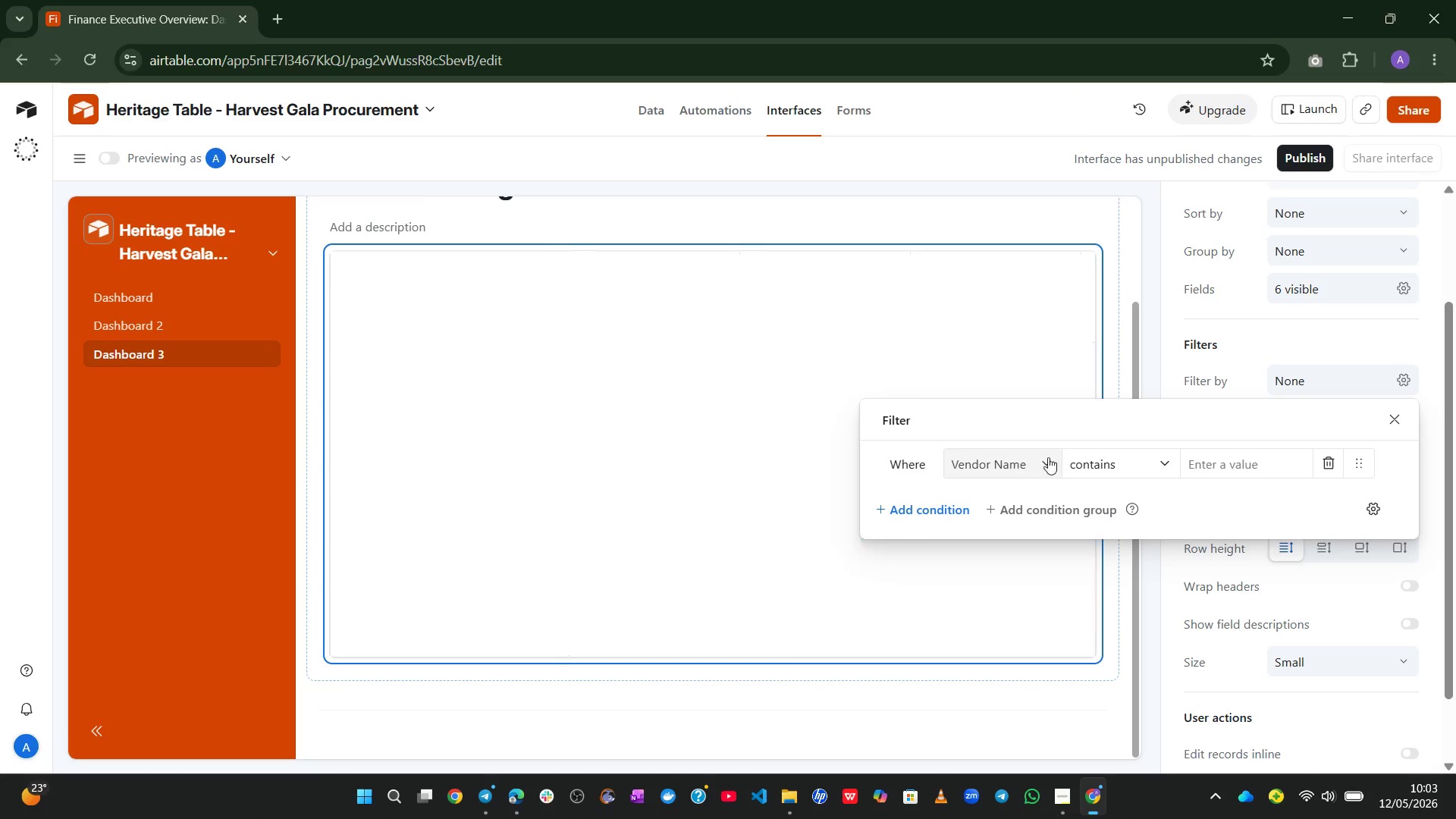 
left_click([1056, 454])
 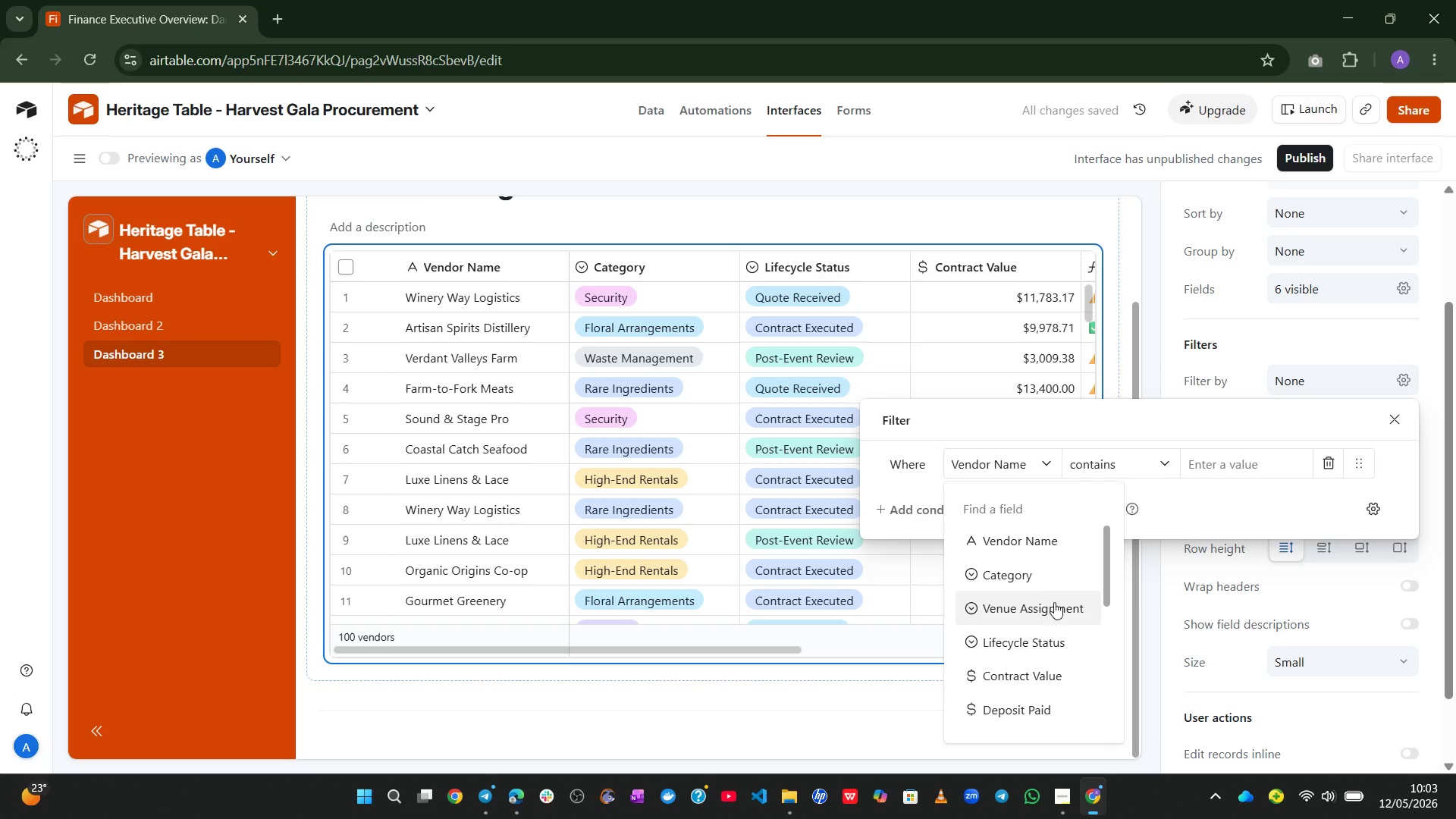 
left_click([1058, 609])
 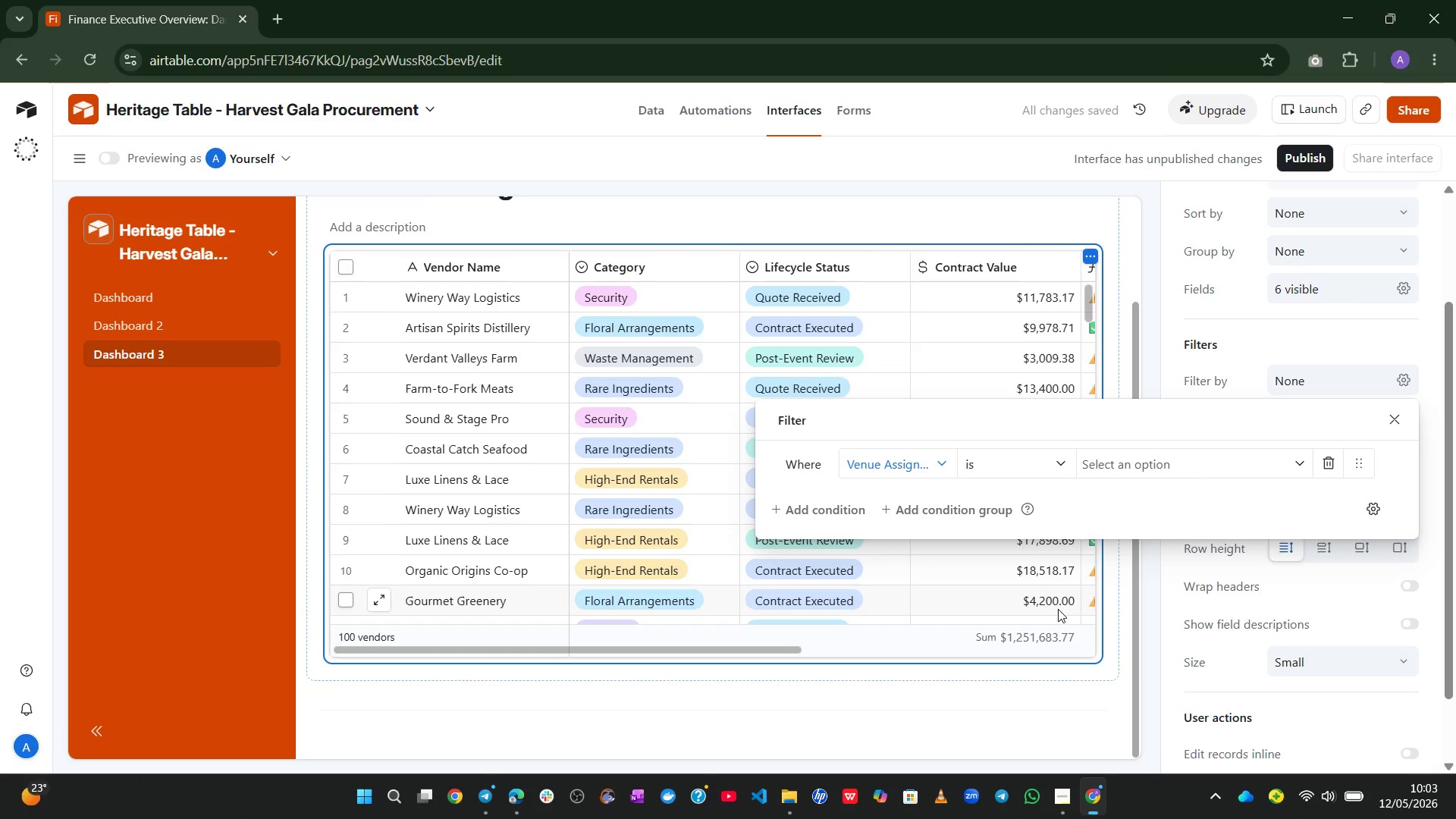 
wait(7.56)
 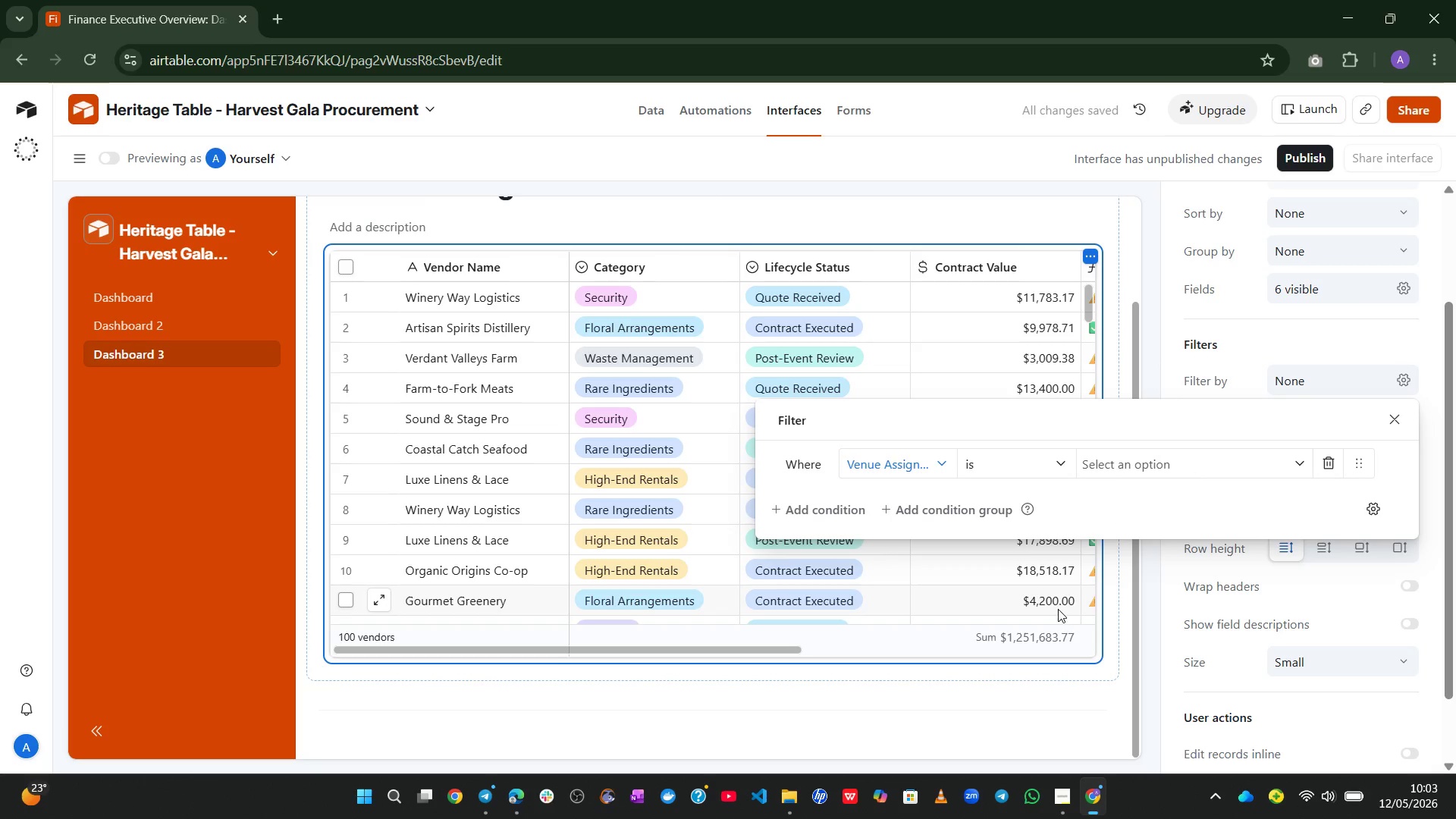 
left_click([1406, 253])
 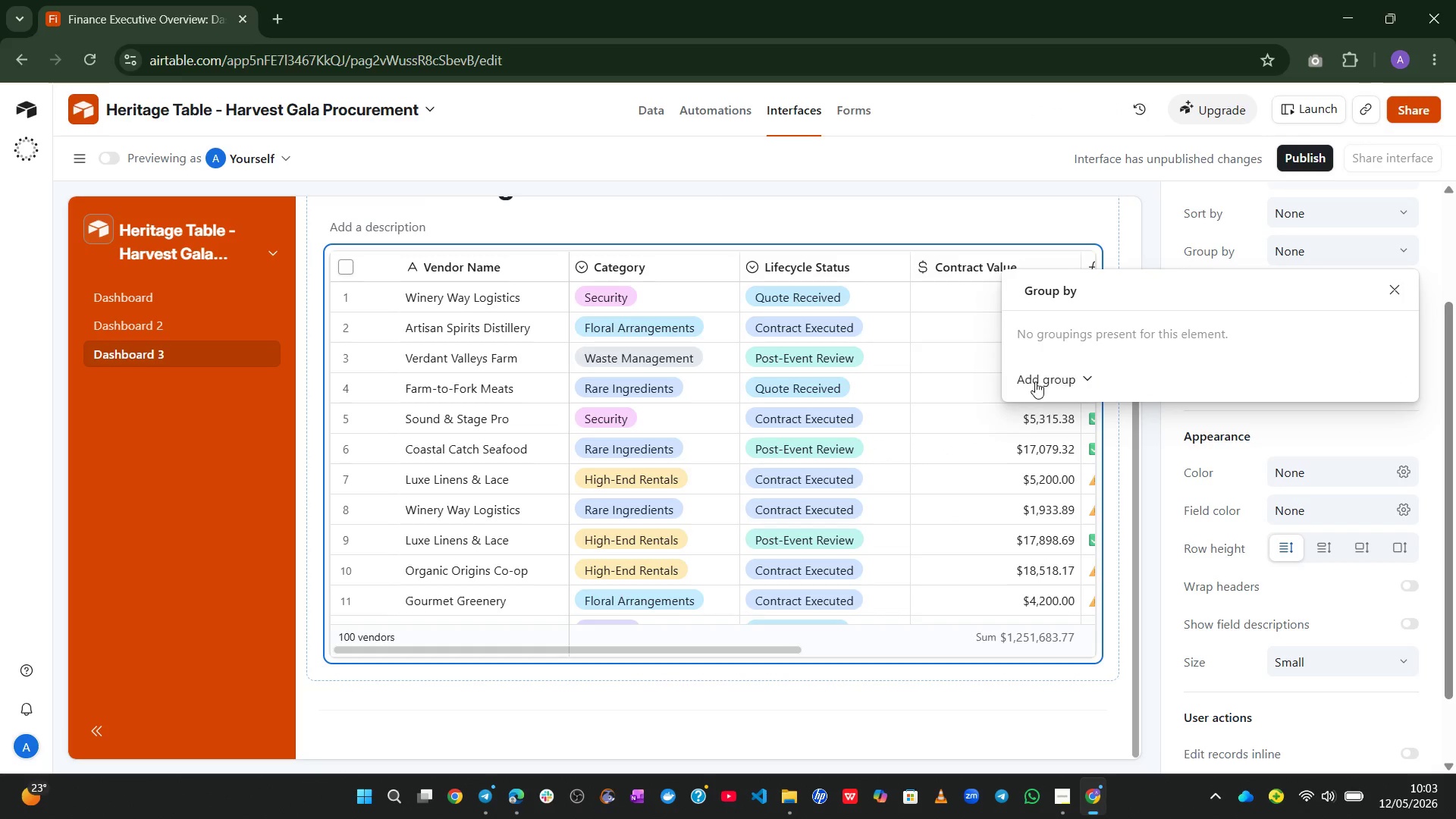 
left_click([1027, 382])
 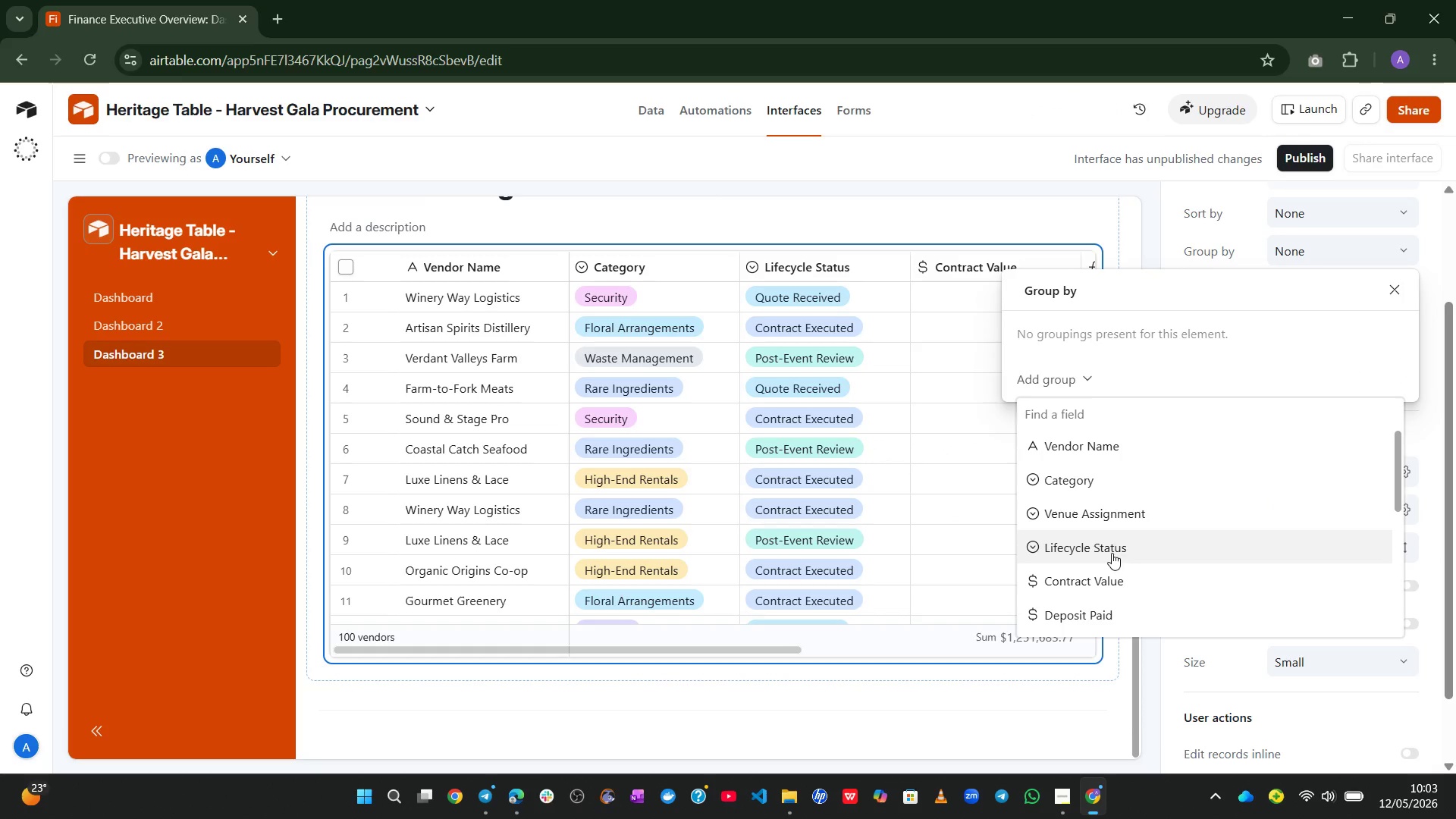 
left_click([1122, 515])
 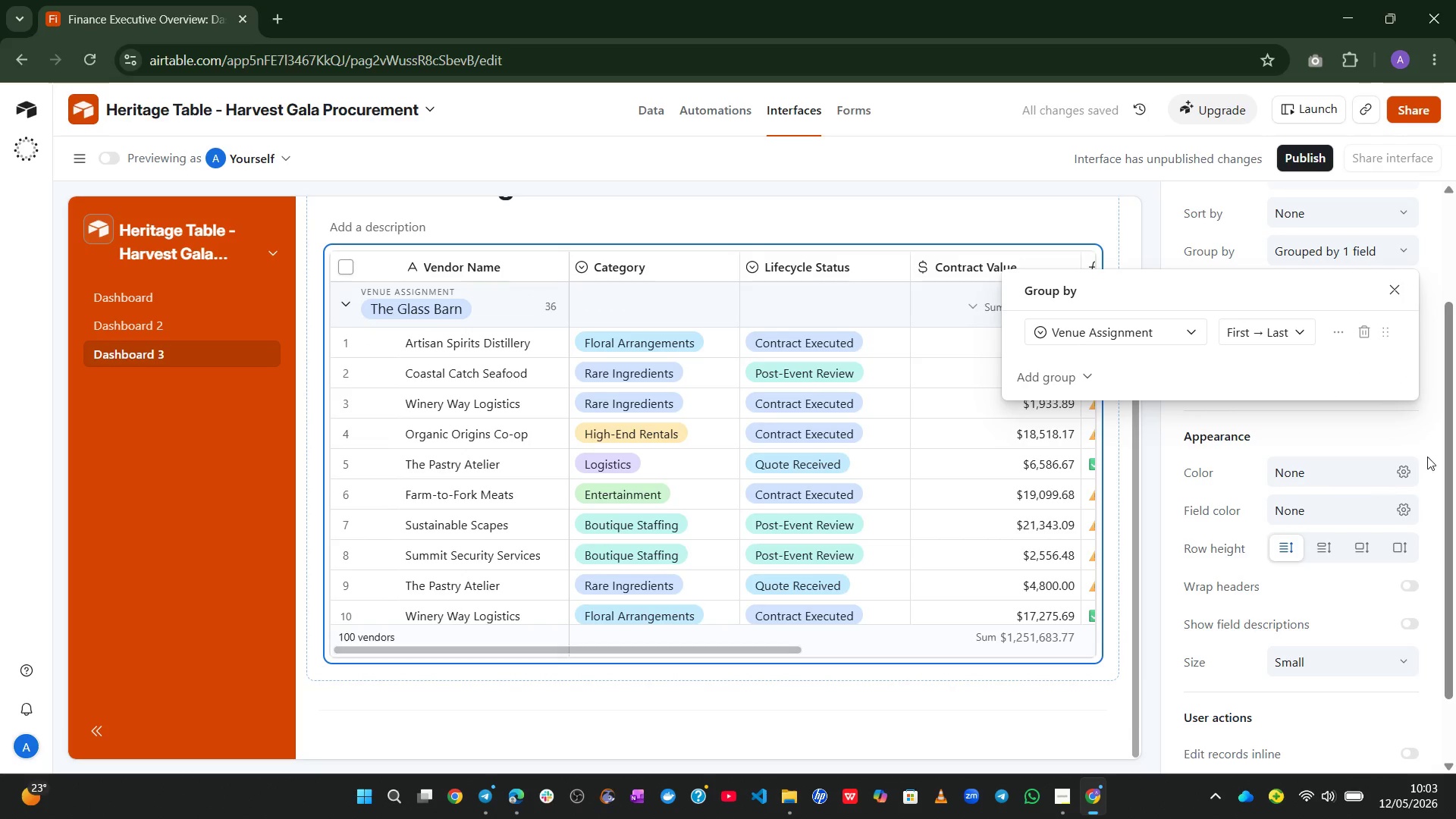 
left_click([1401, 287])
 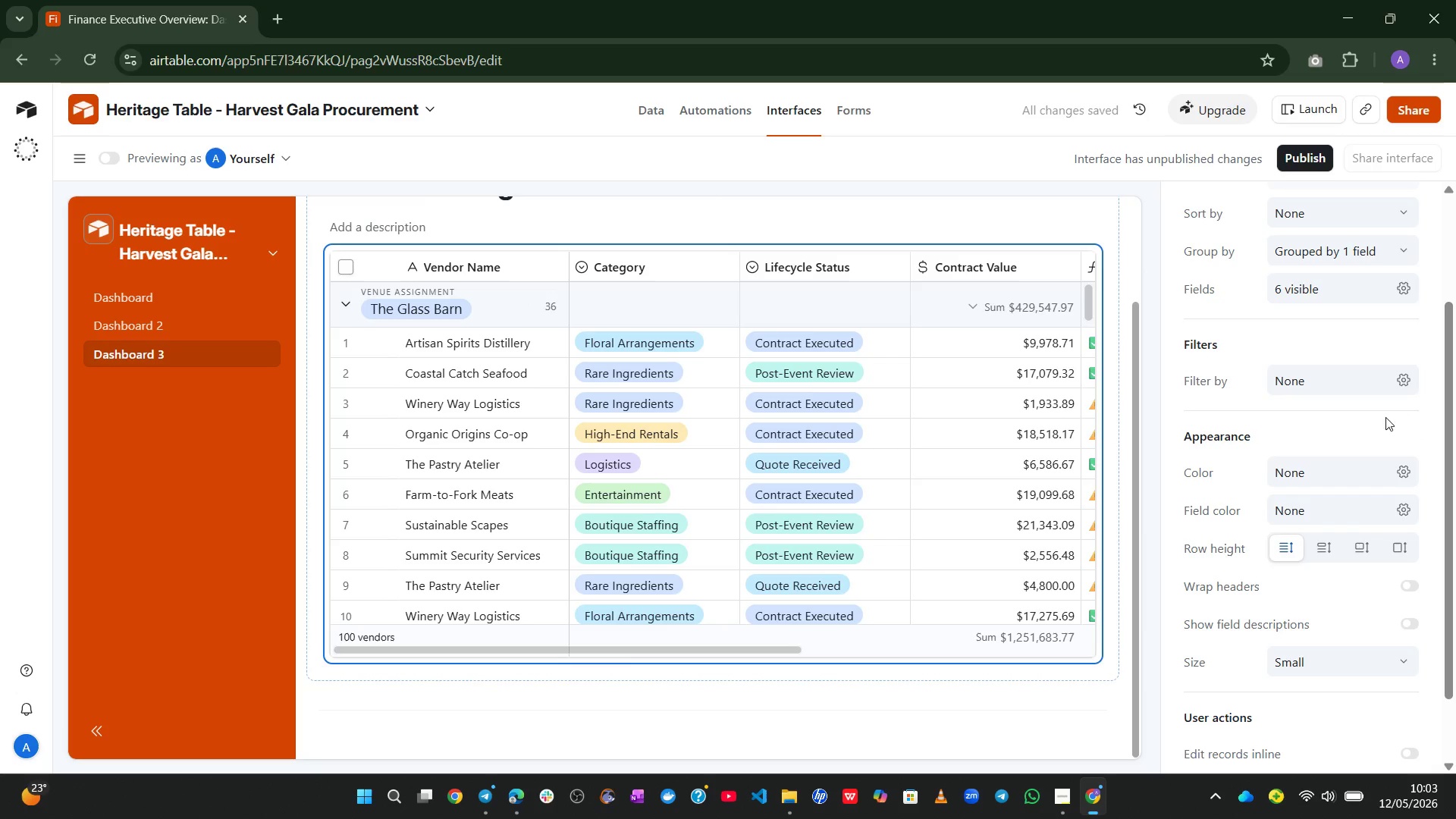 
left_click([1372, 434])
 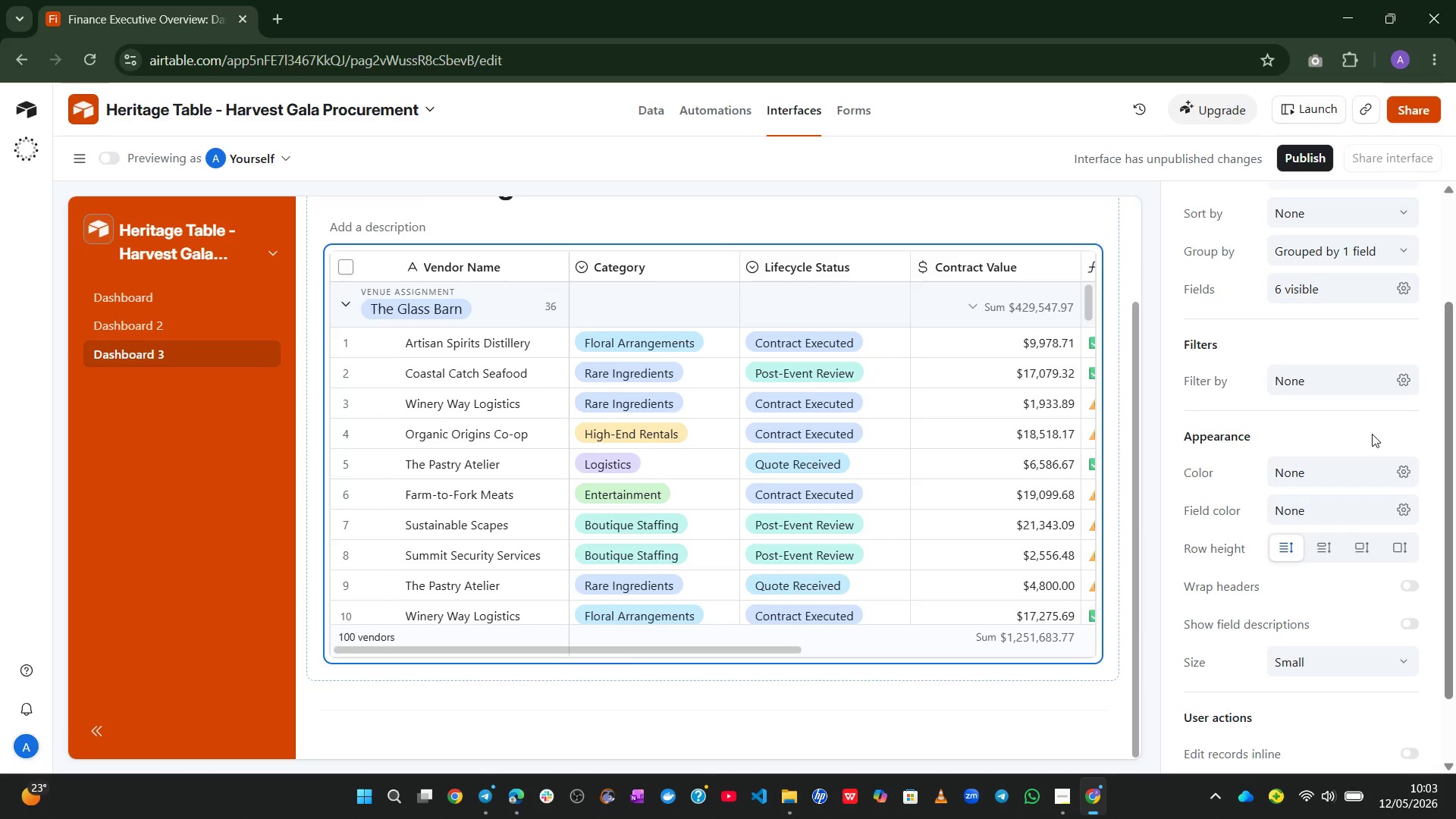 
wait(8.73)
 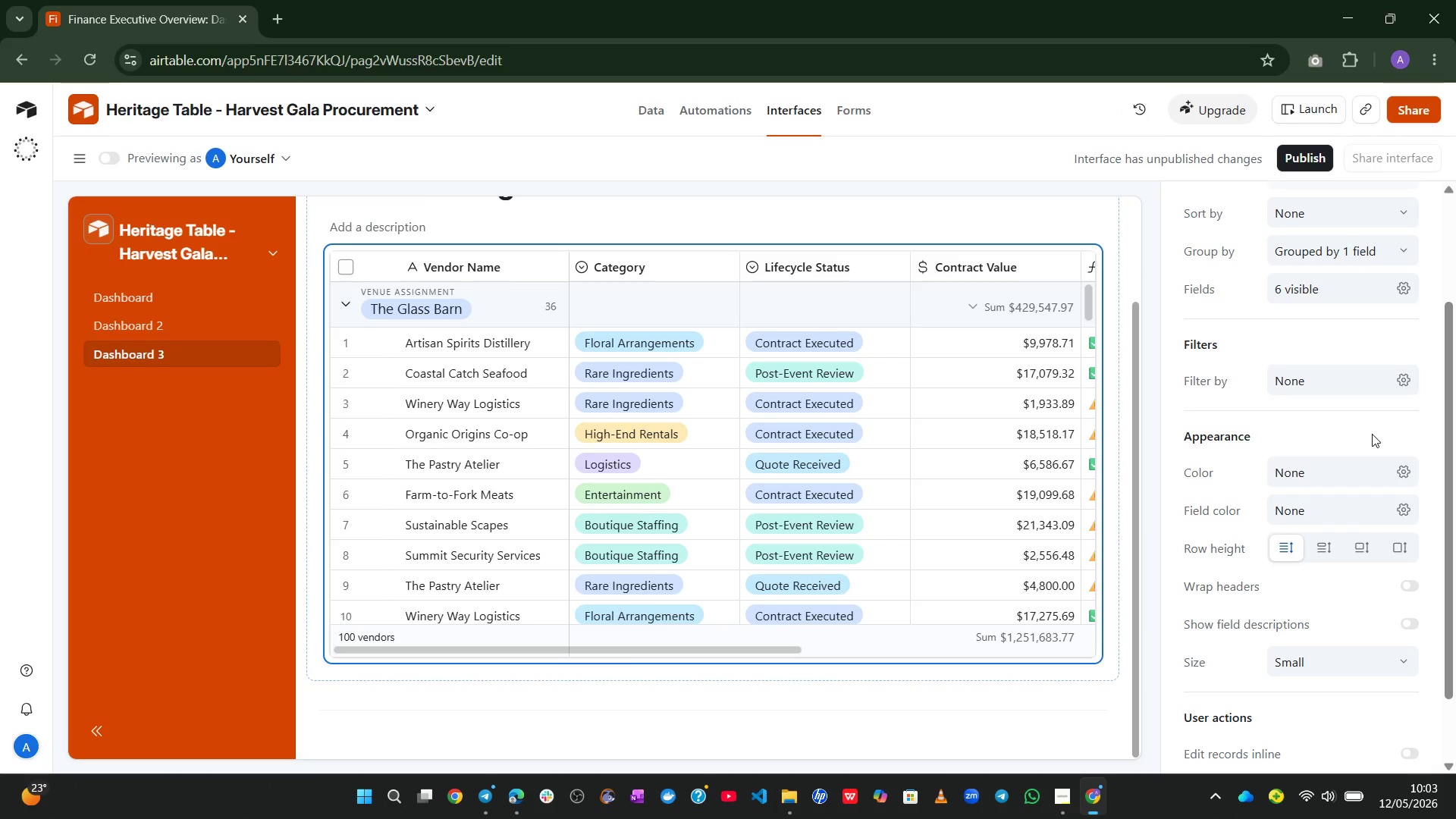 
left_click([136, 301])
 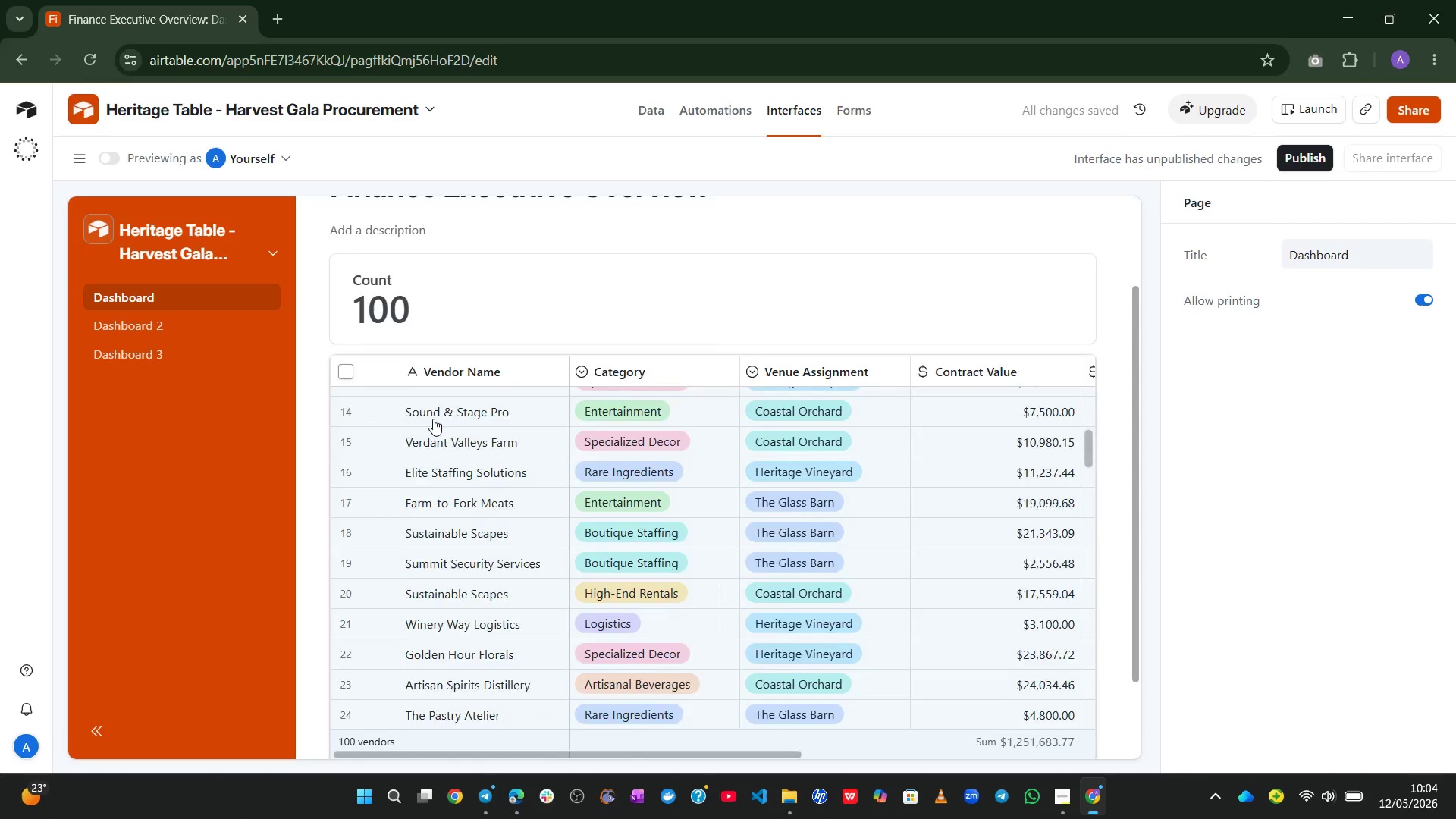 
left_click([140, 310])
 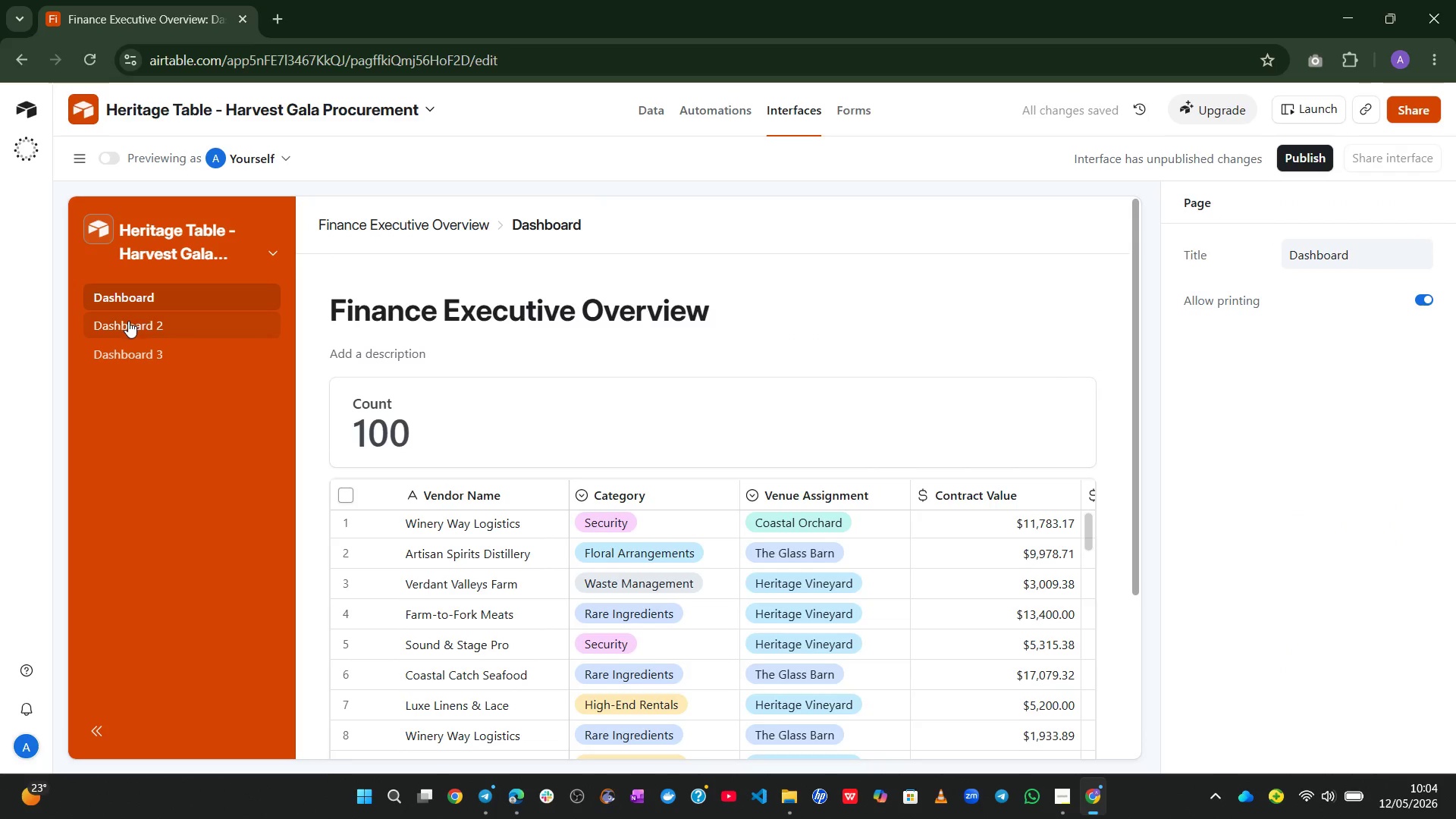 
left_click([128, 321])
 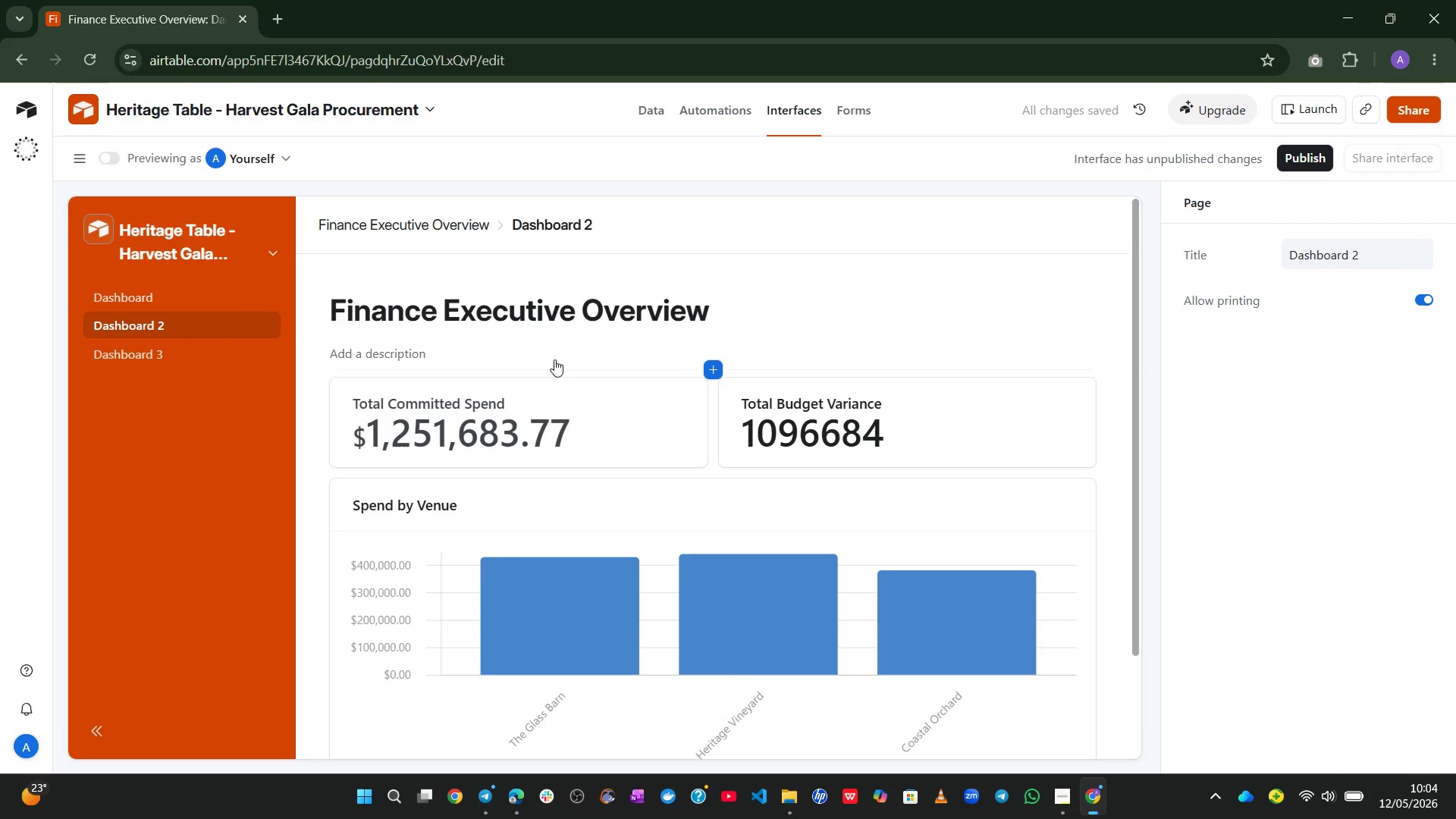 
left_click([172, 297])
 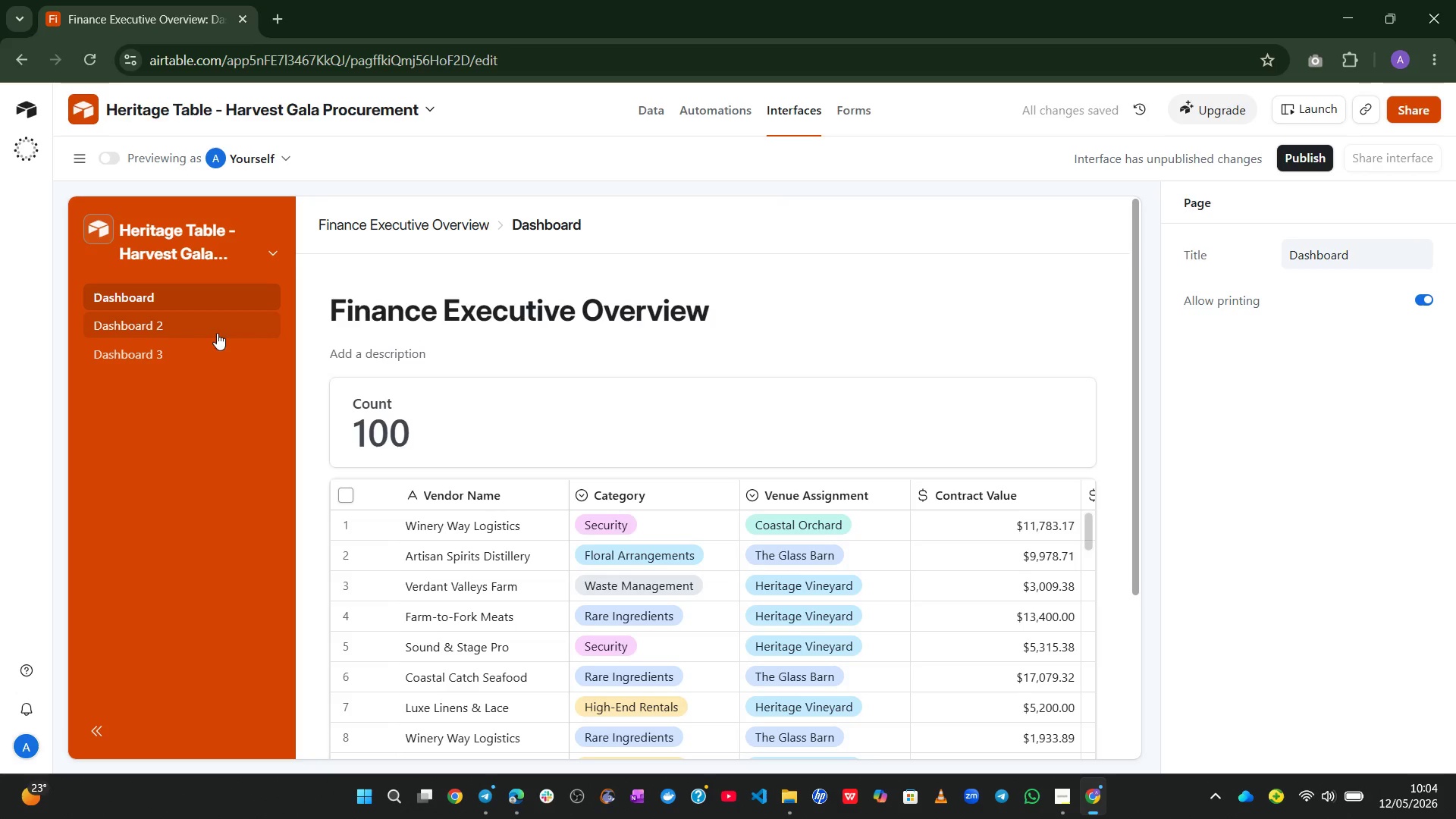 
left_click([155, 327])
 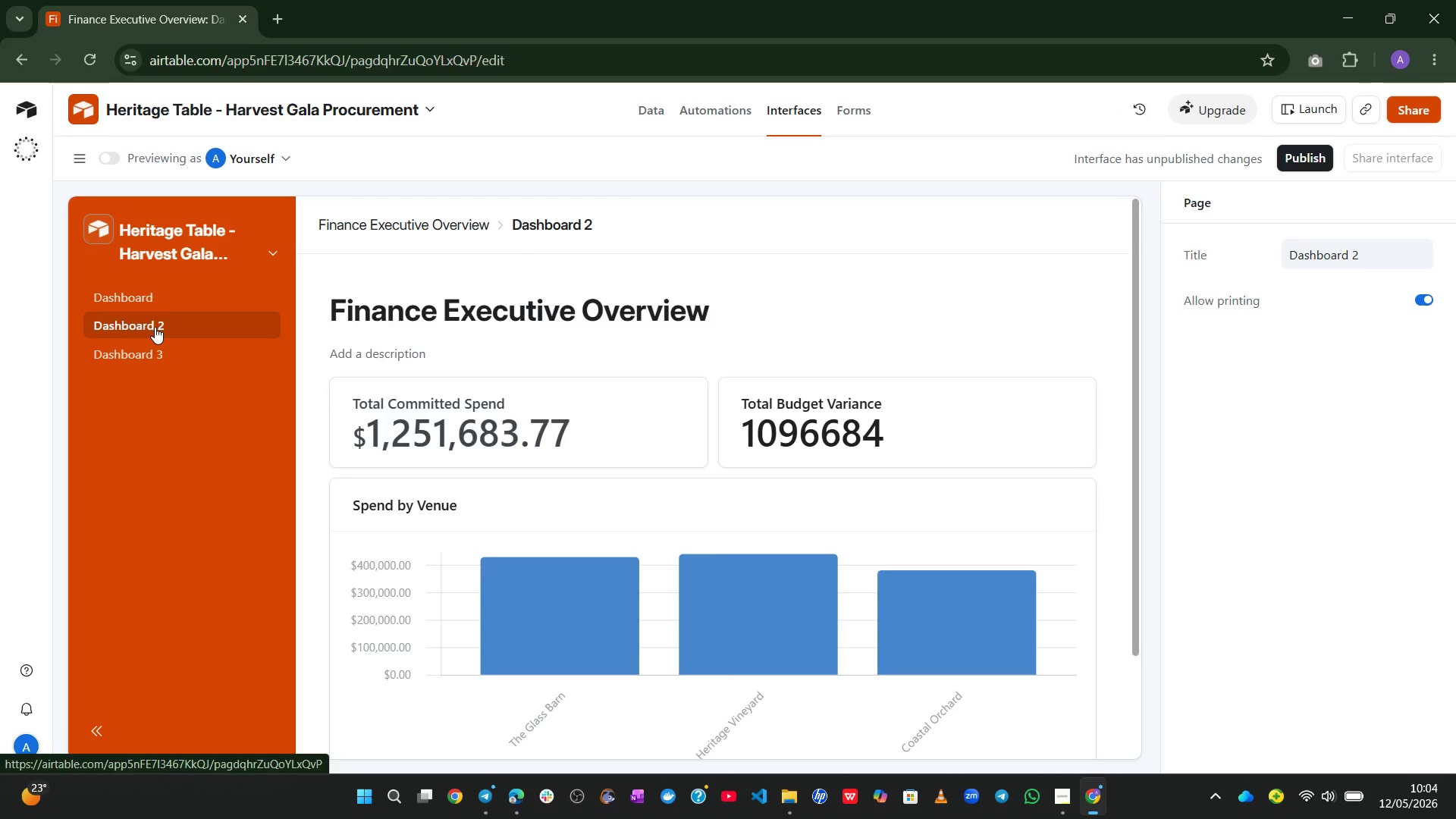 
wait(14.64)
 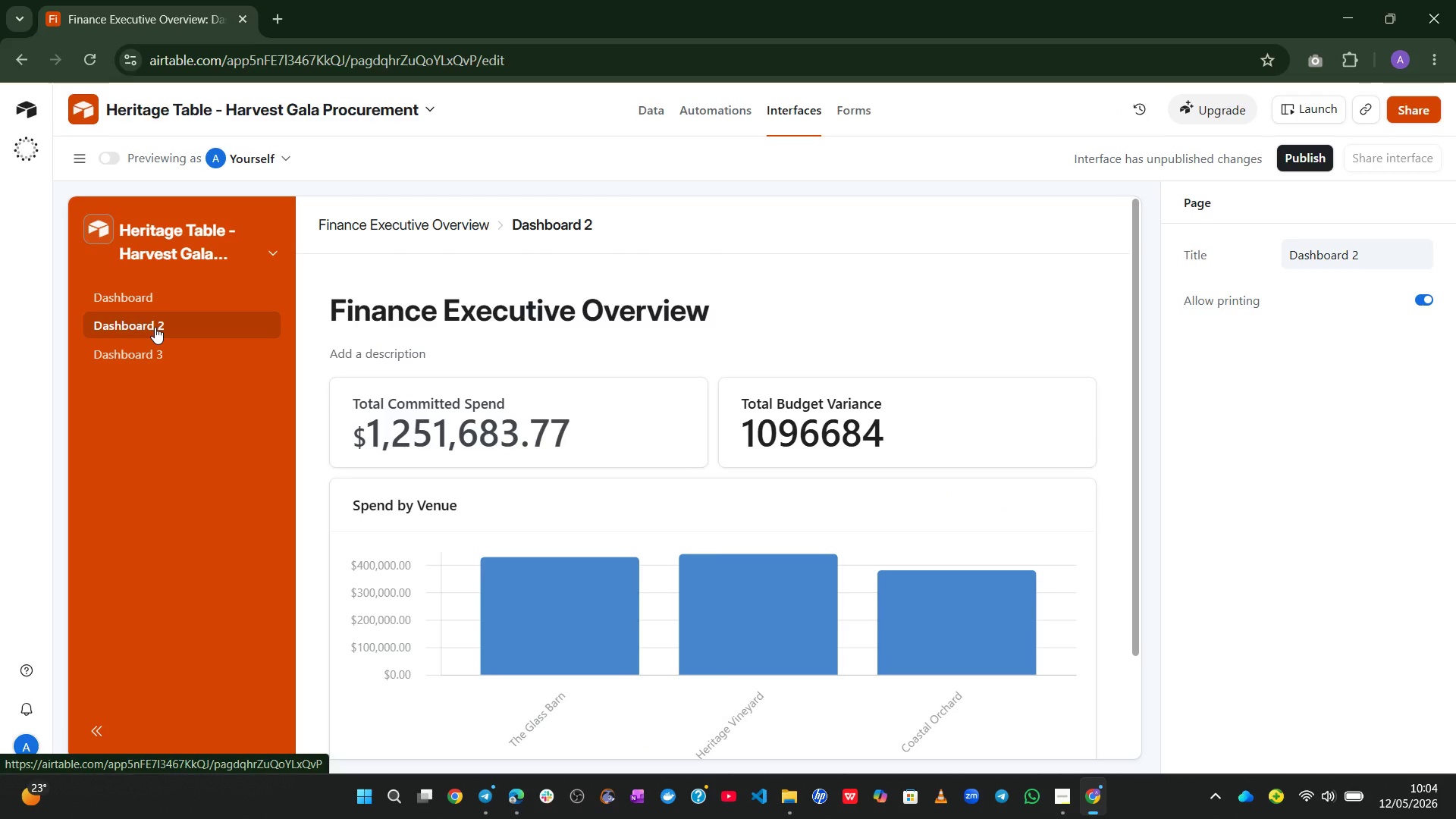 
left_click([645, 102])
 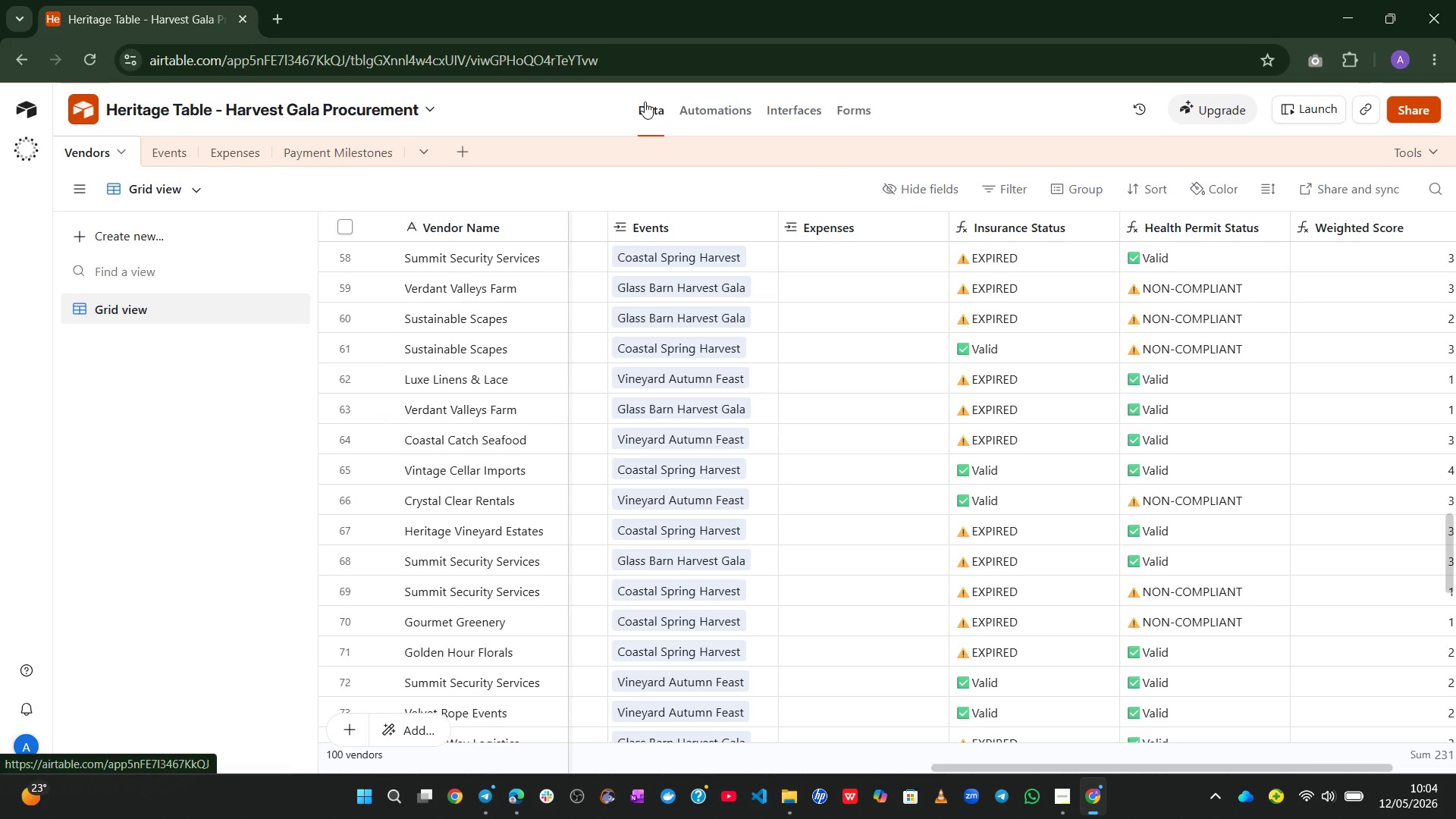 
wait(10.36)
 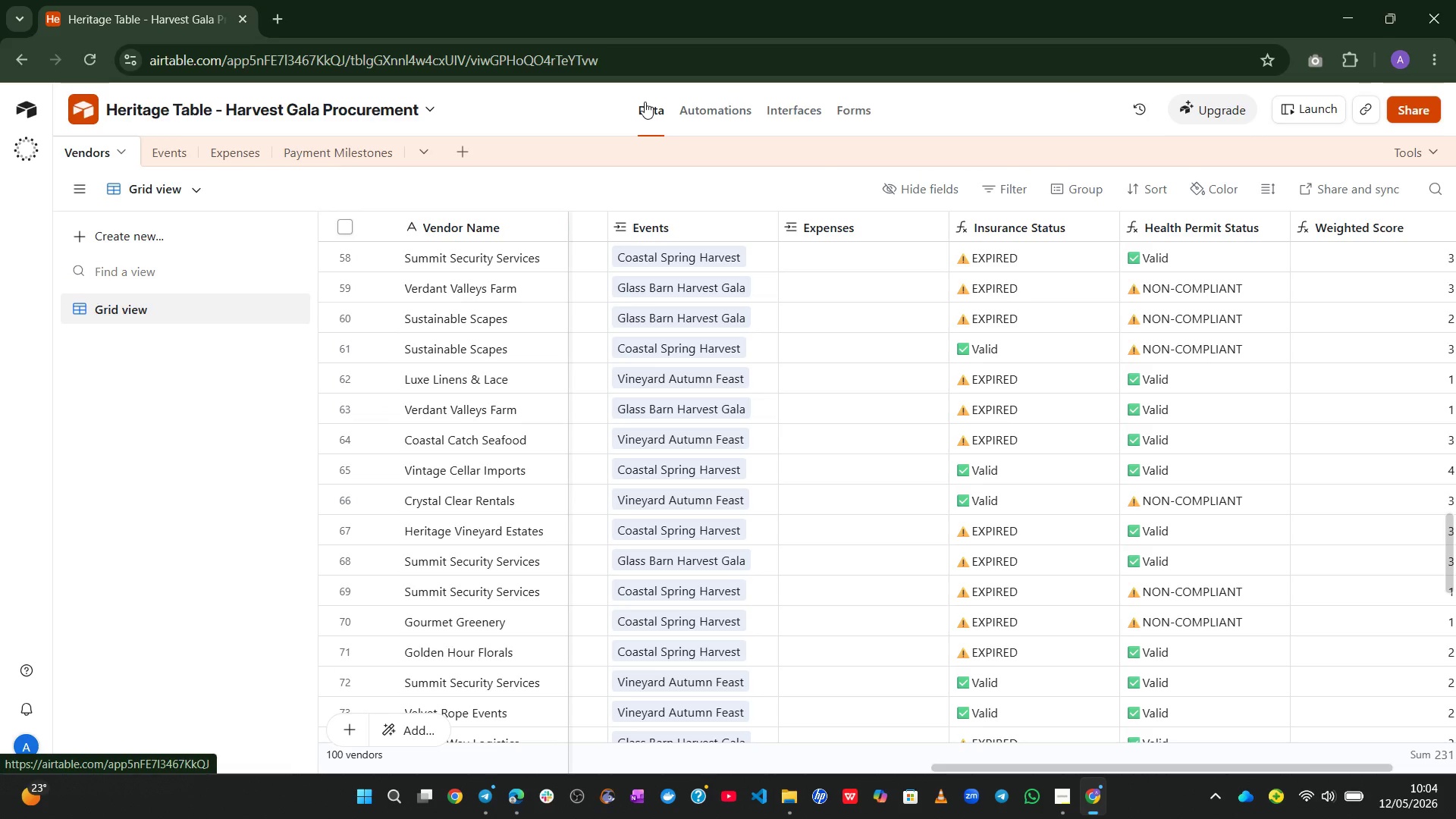 
left_click([156, 244])
 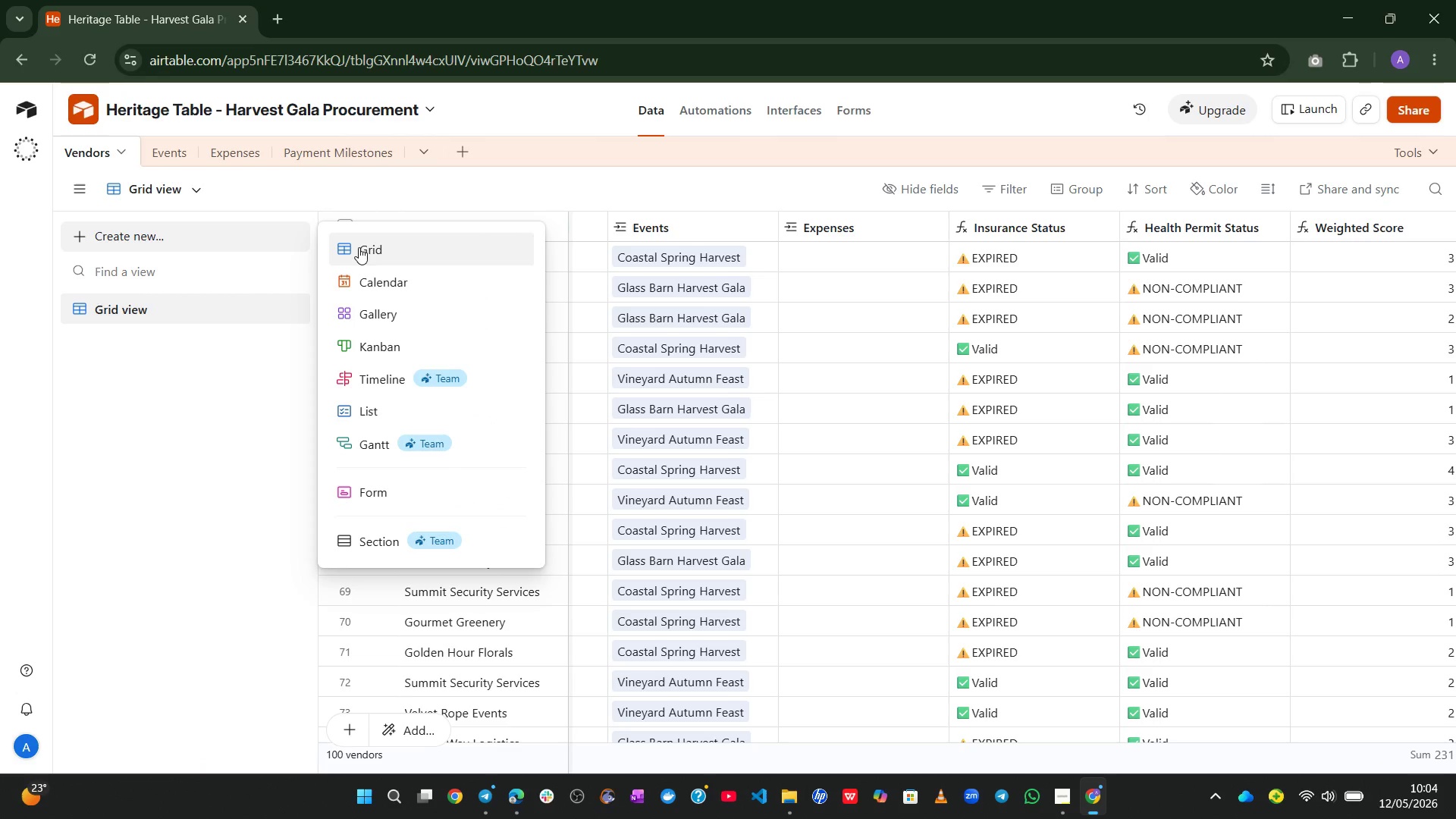 
left_click([359, 247])
 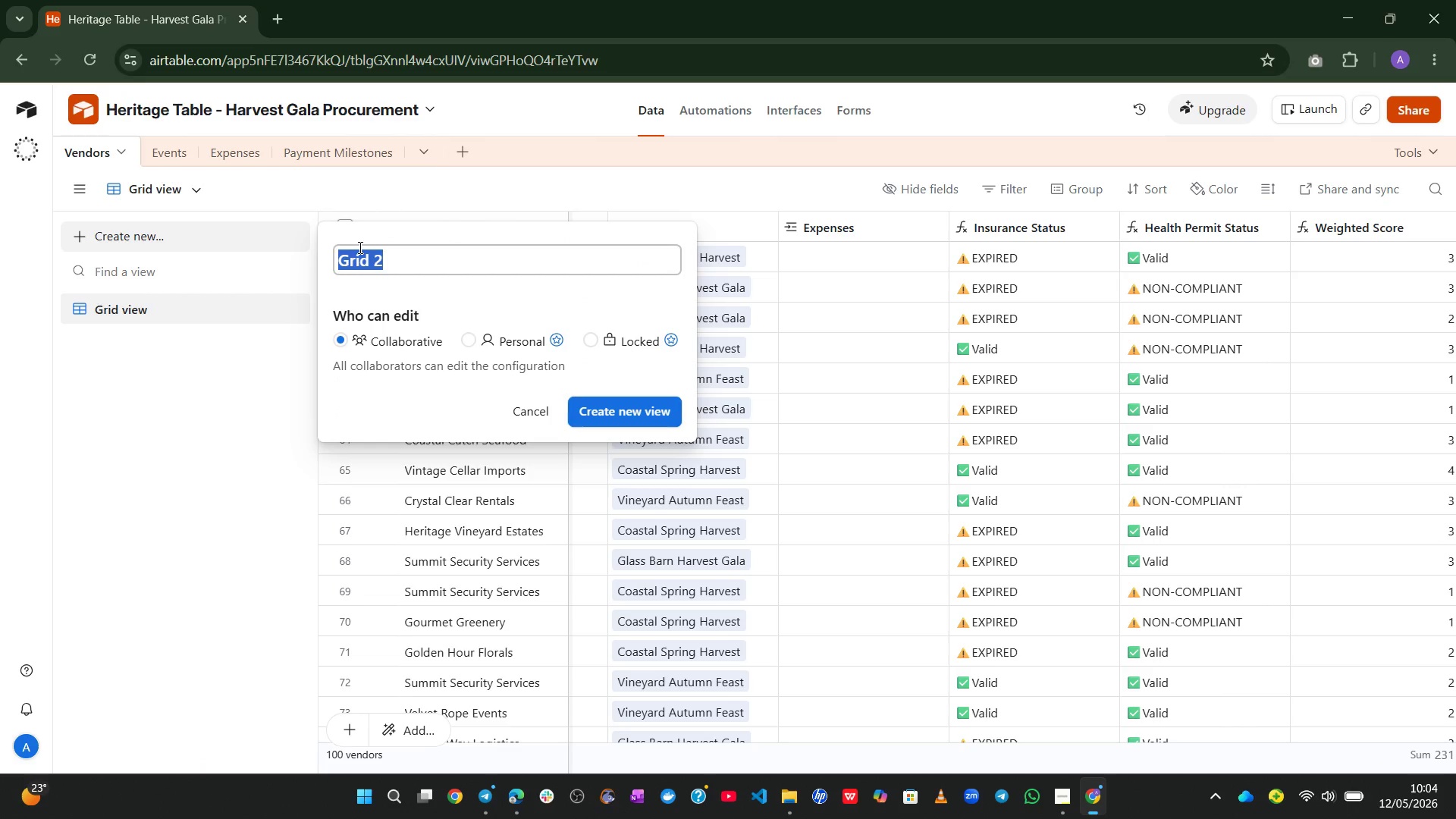 
type(Complianc )
key(Backspace)
type(e Alerts)
 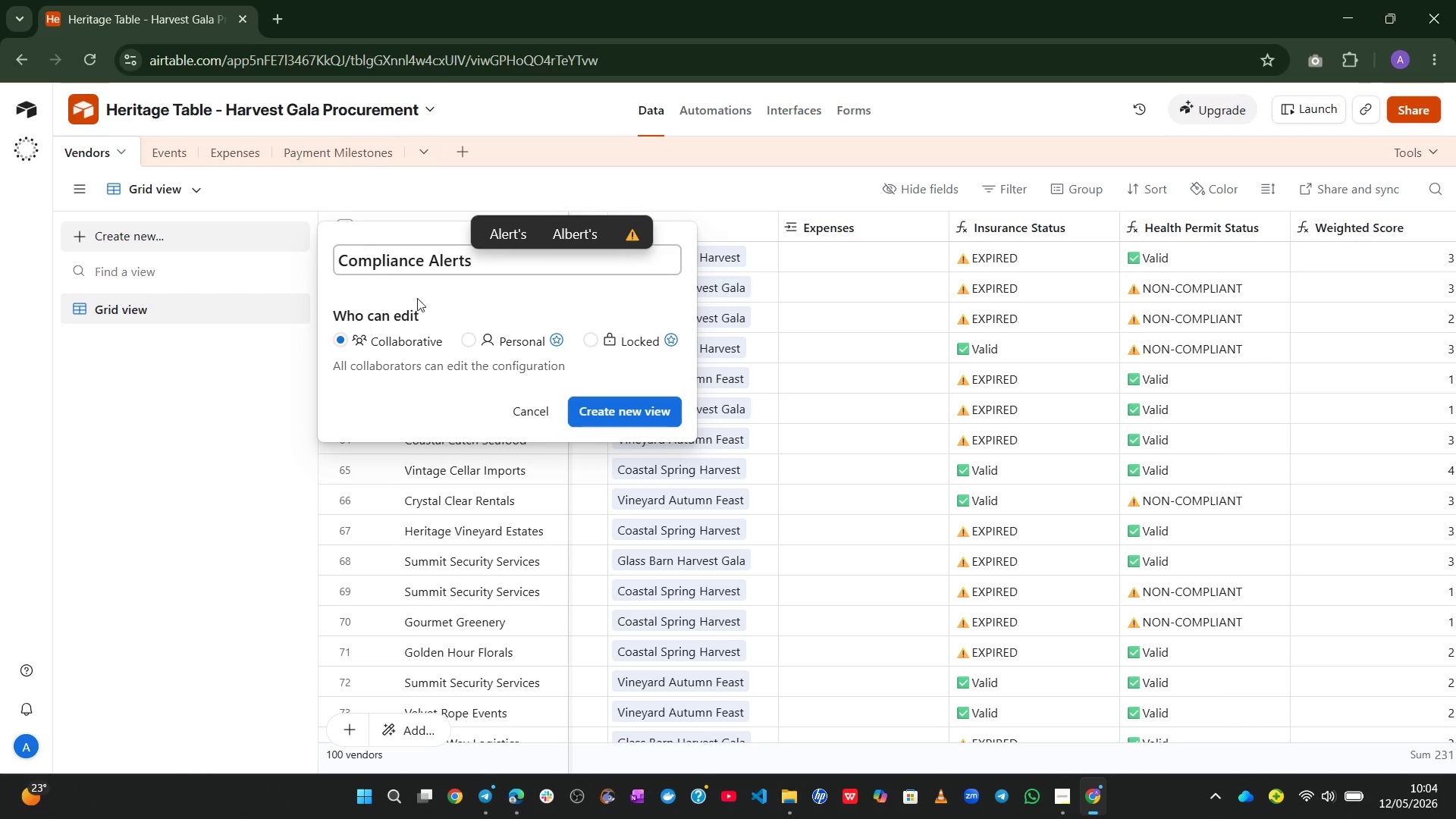 
left_click([635, 419])
 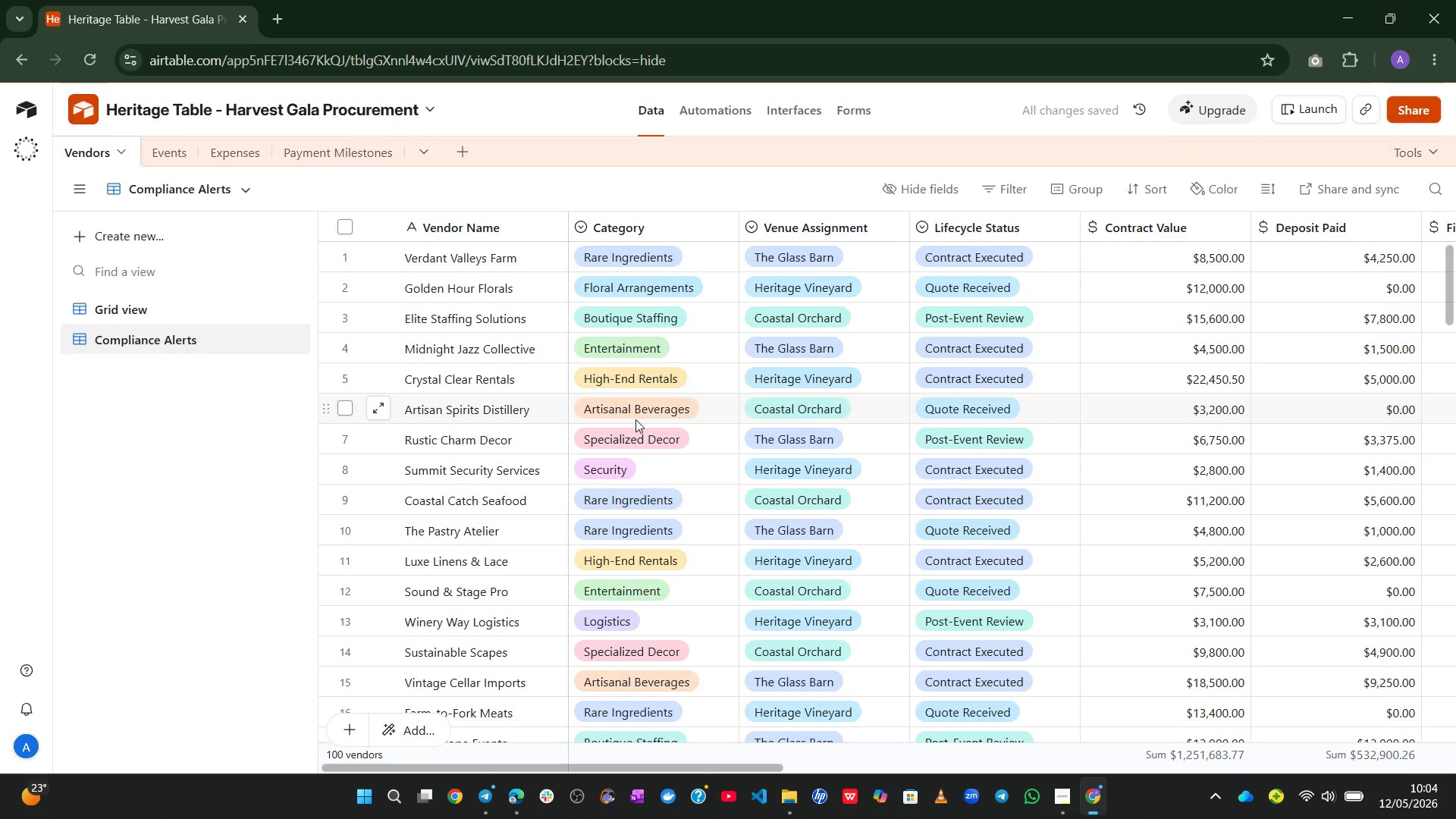 
wait(9.13)
 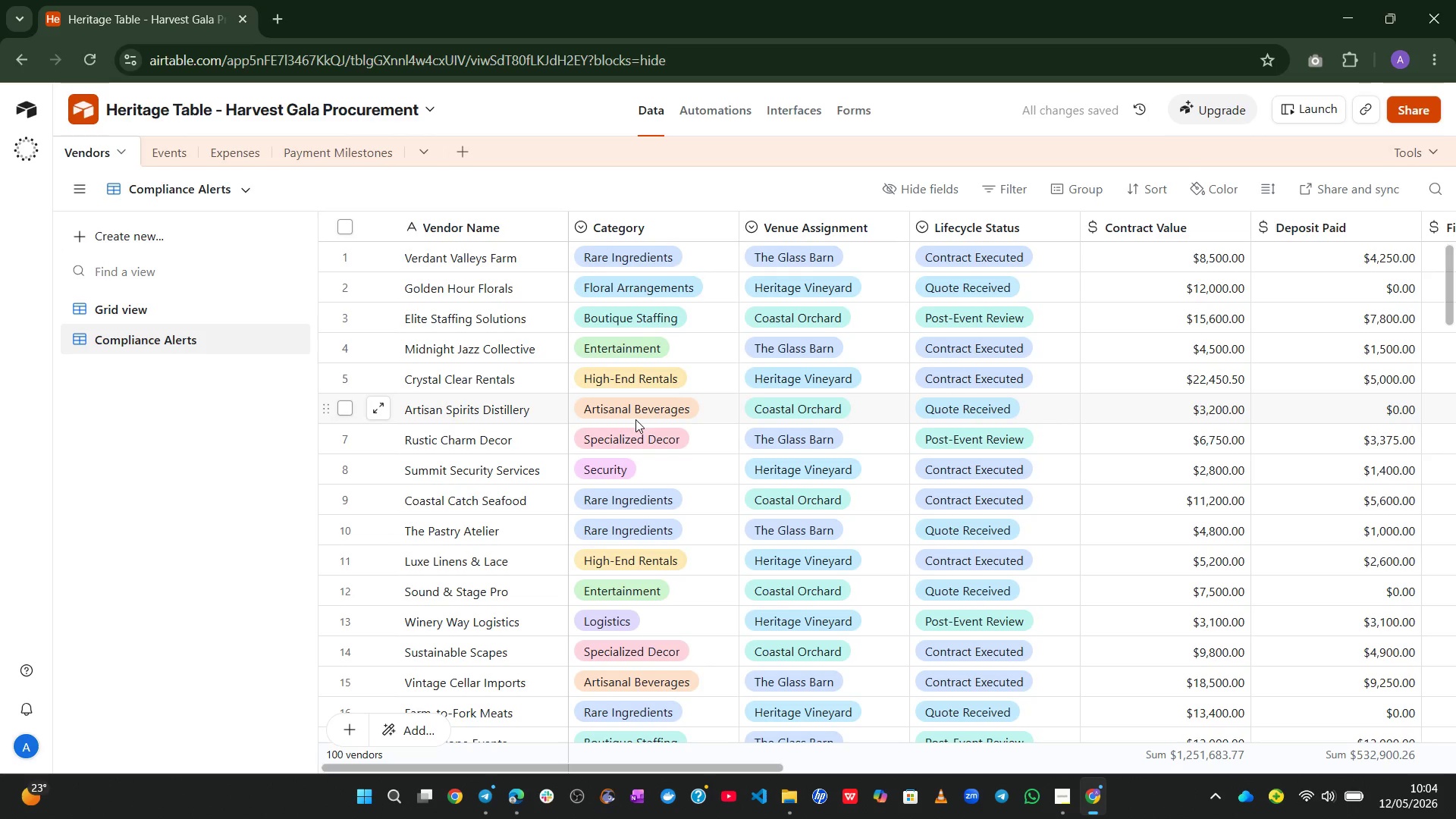 
mouse_move([1043, 196])
 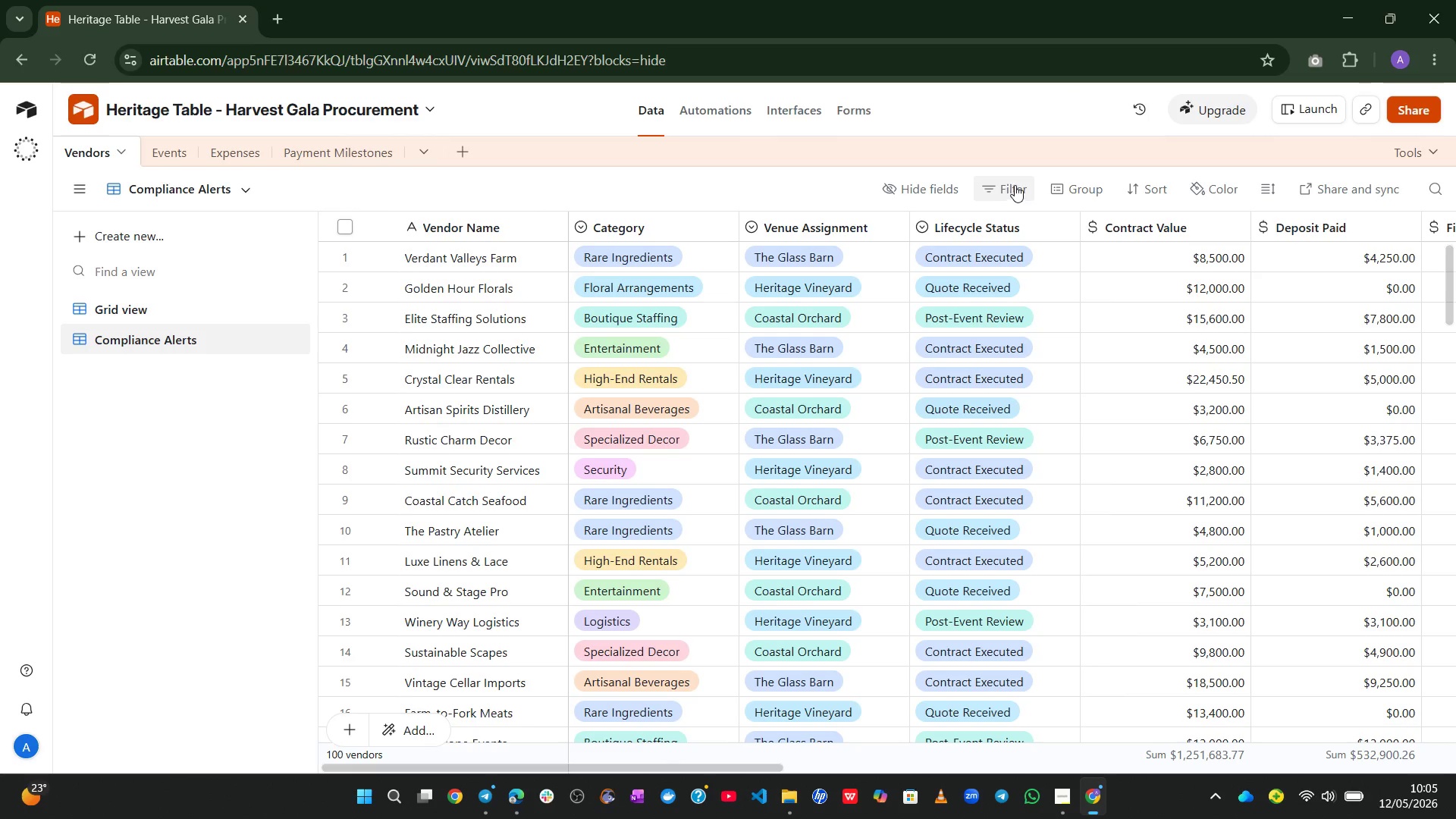 
left_click([1013, 184])
 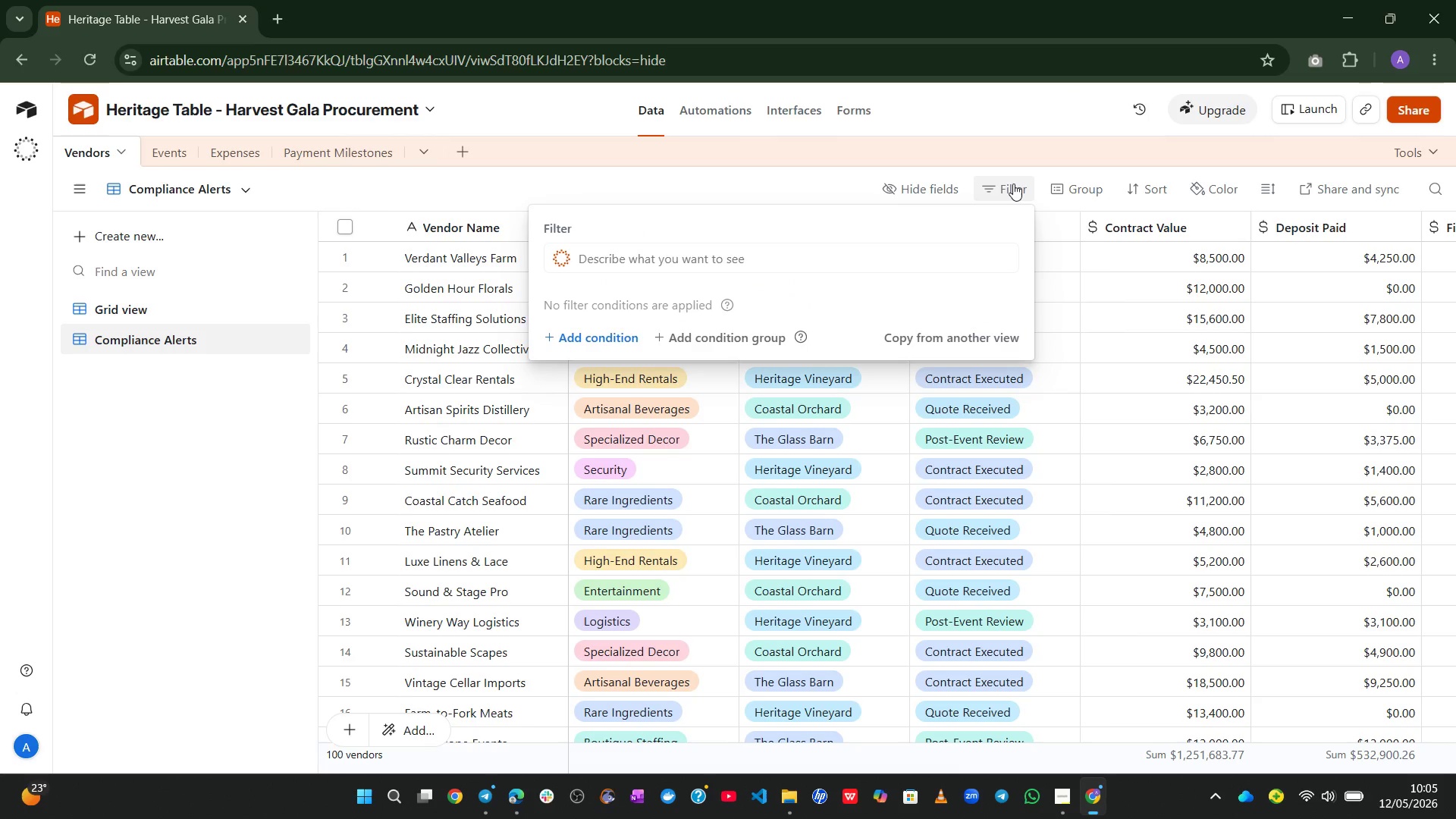 
wait(8.09)
 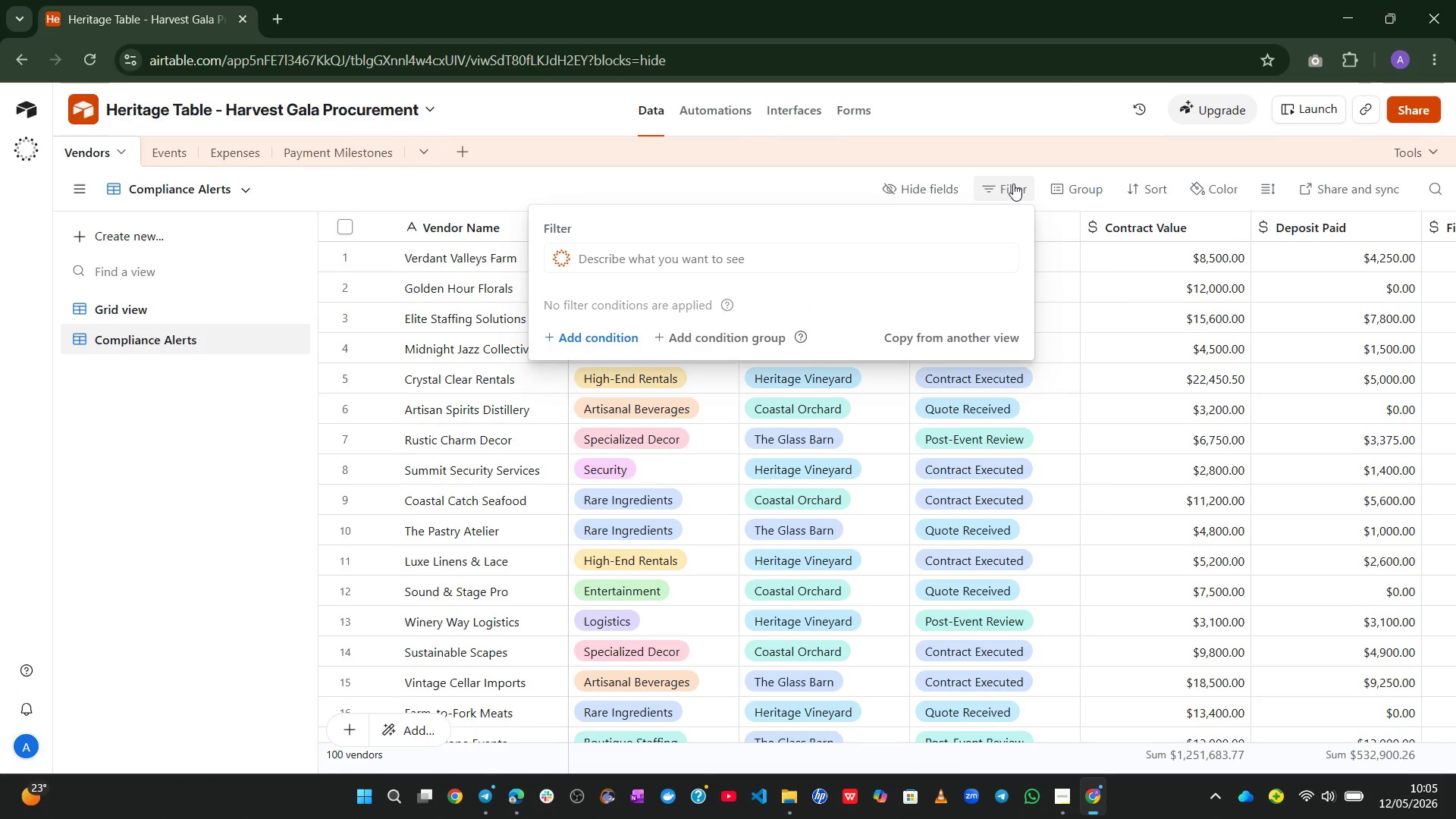 
left_click([611, 337])
 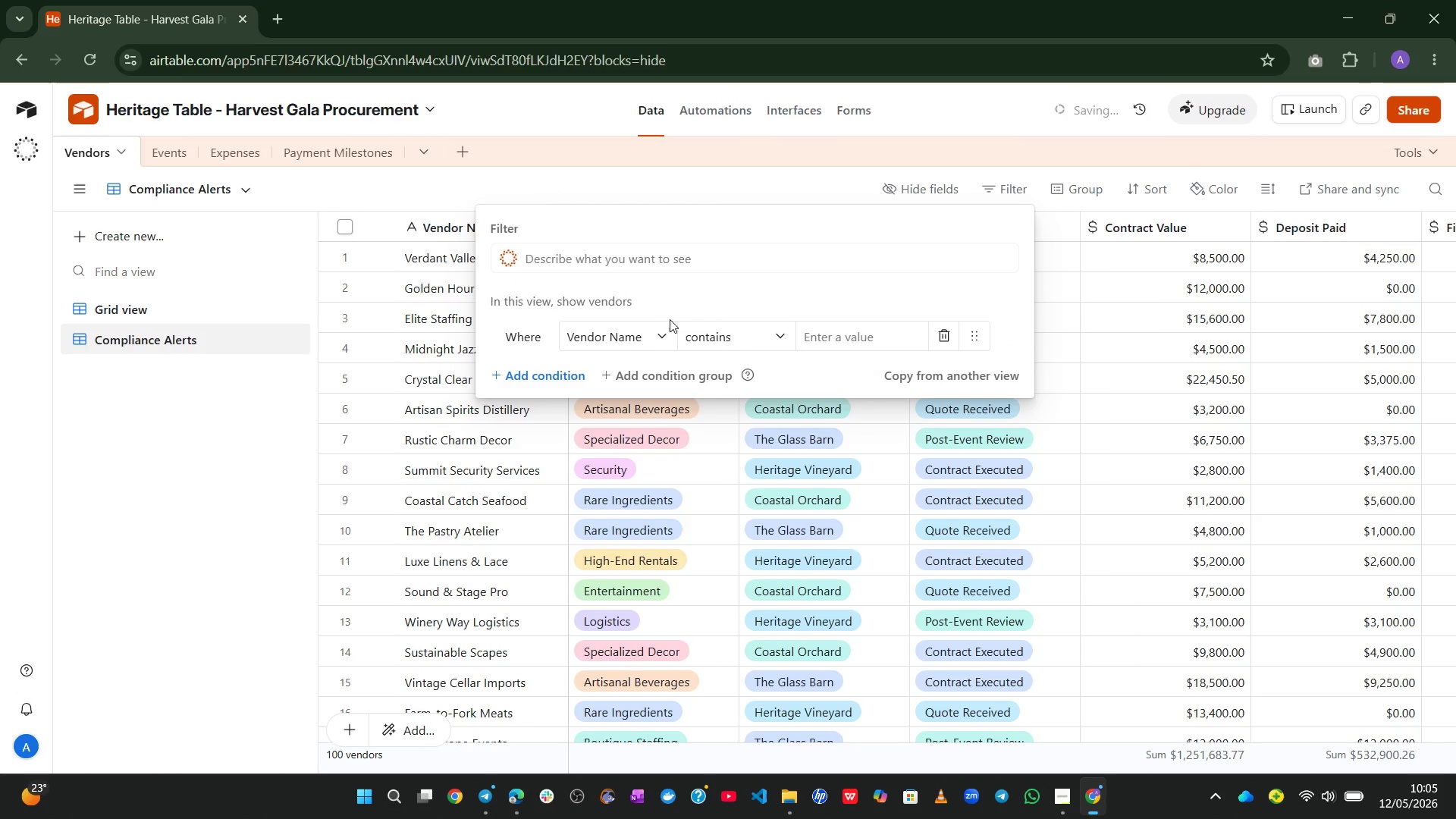 
left_click([657, 323])
 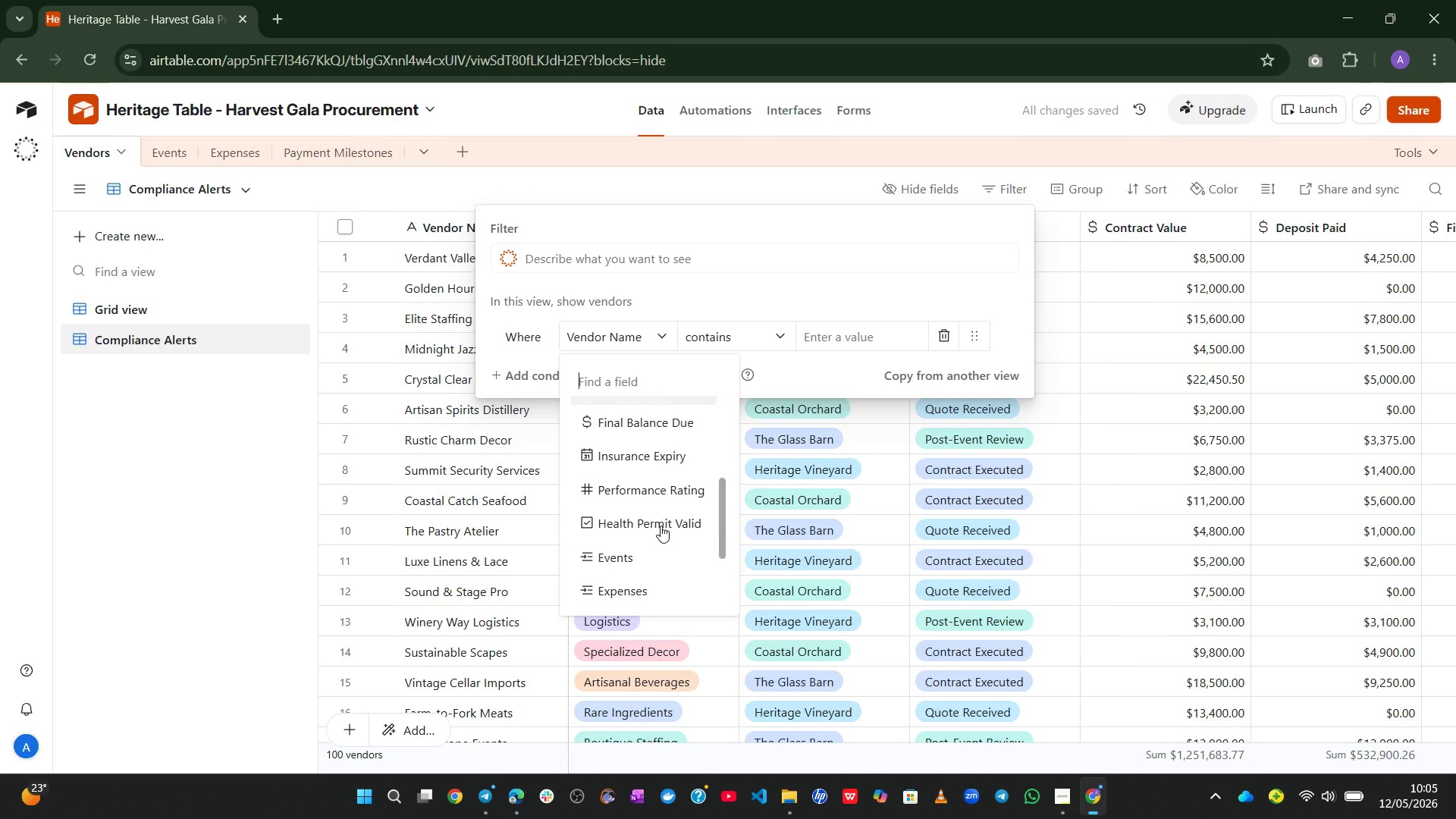 
wait(6.61)
 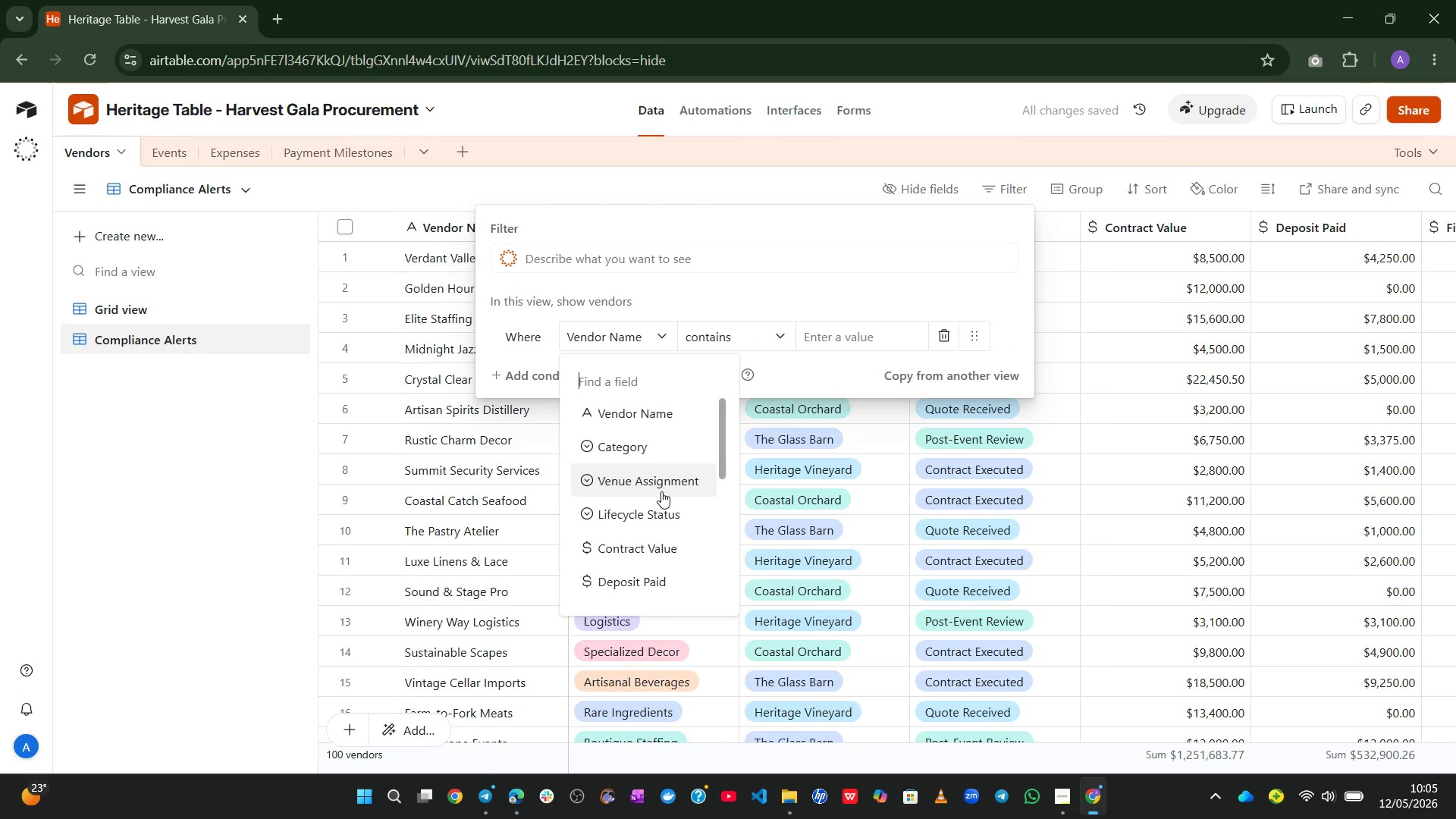 
left_click([656, 526])
 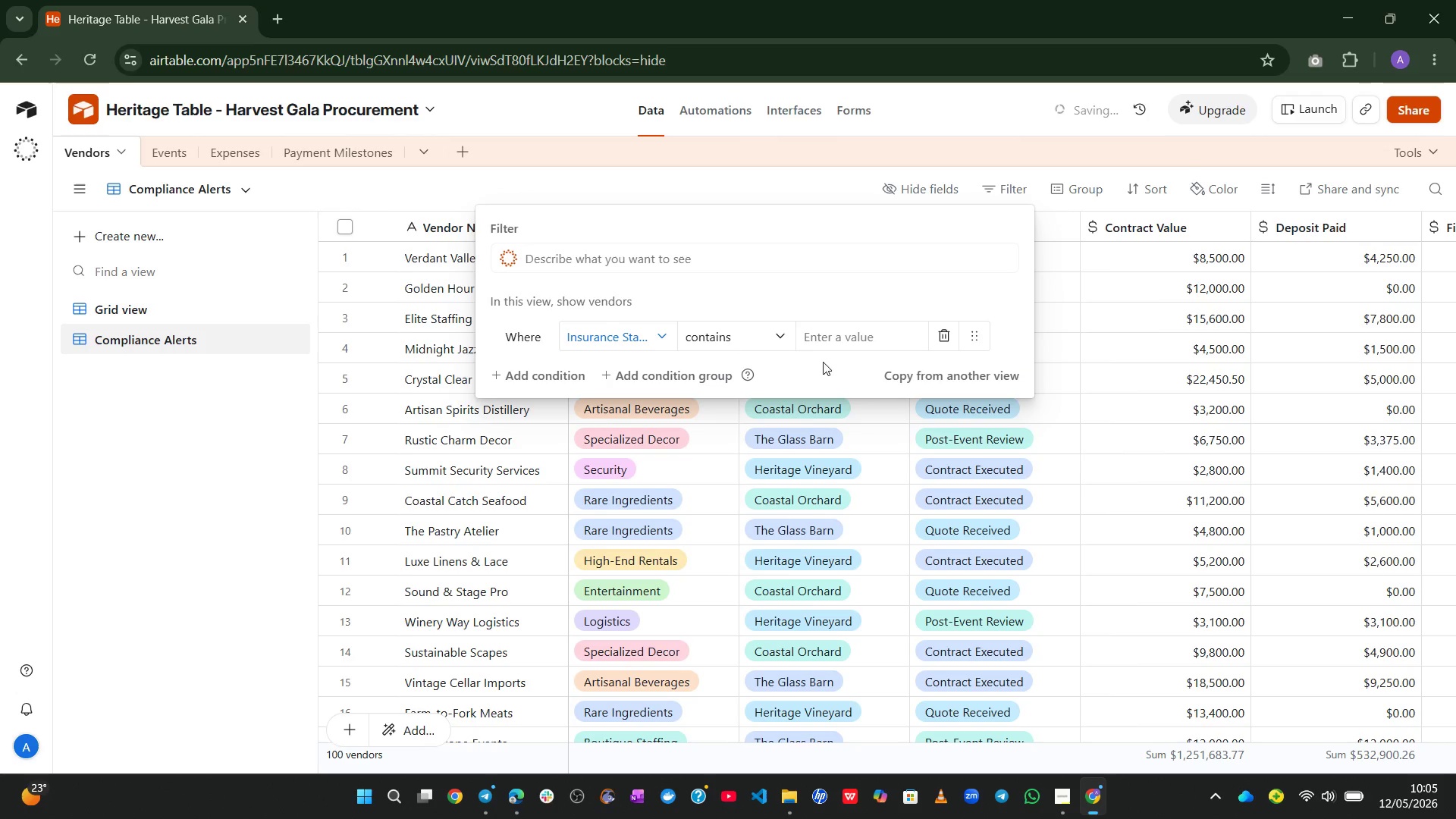 
left_click([878, 329])
 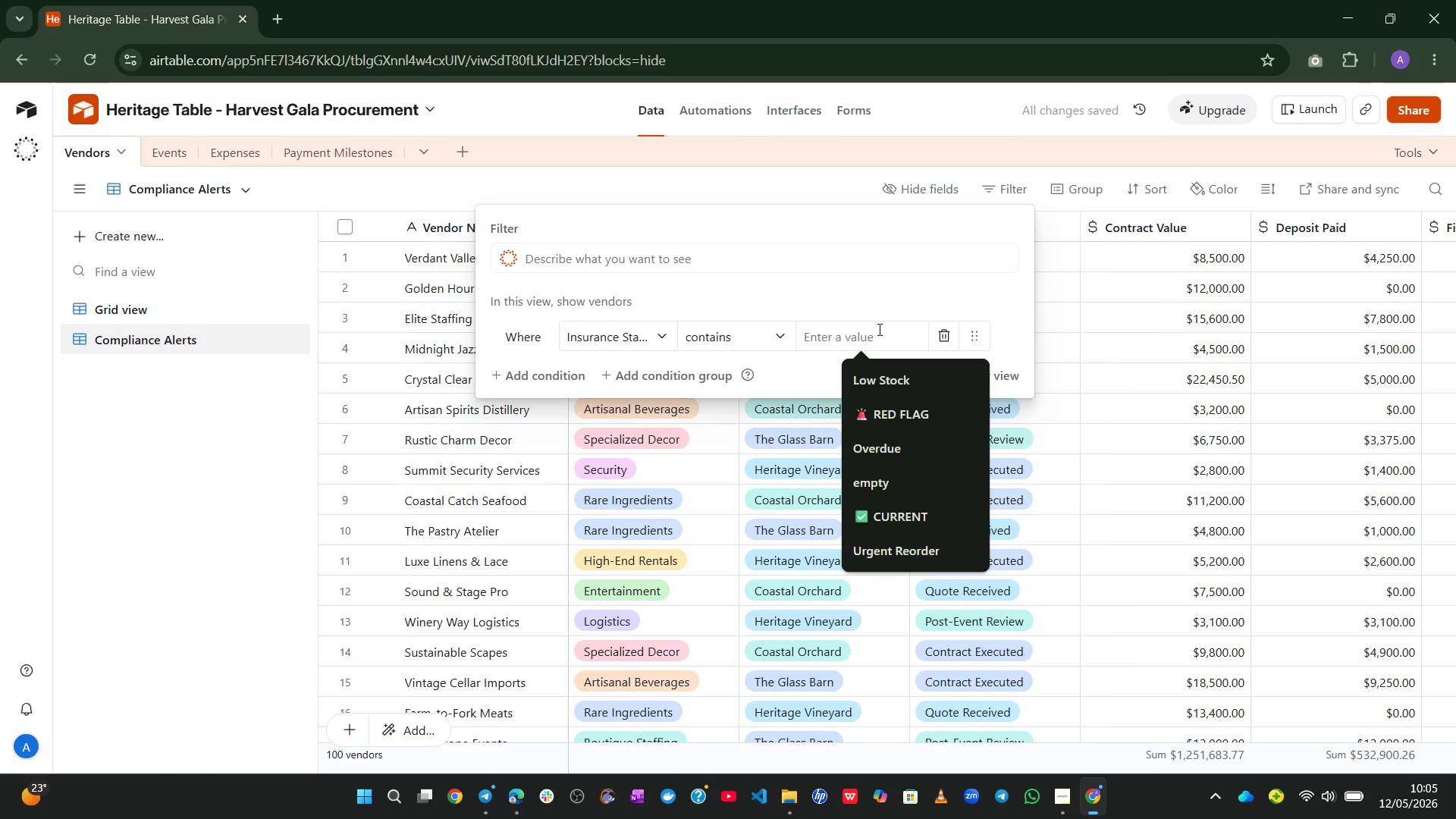 
key(Meta+MetaLeft)
 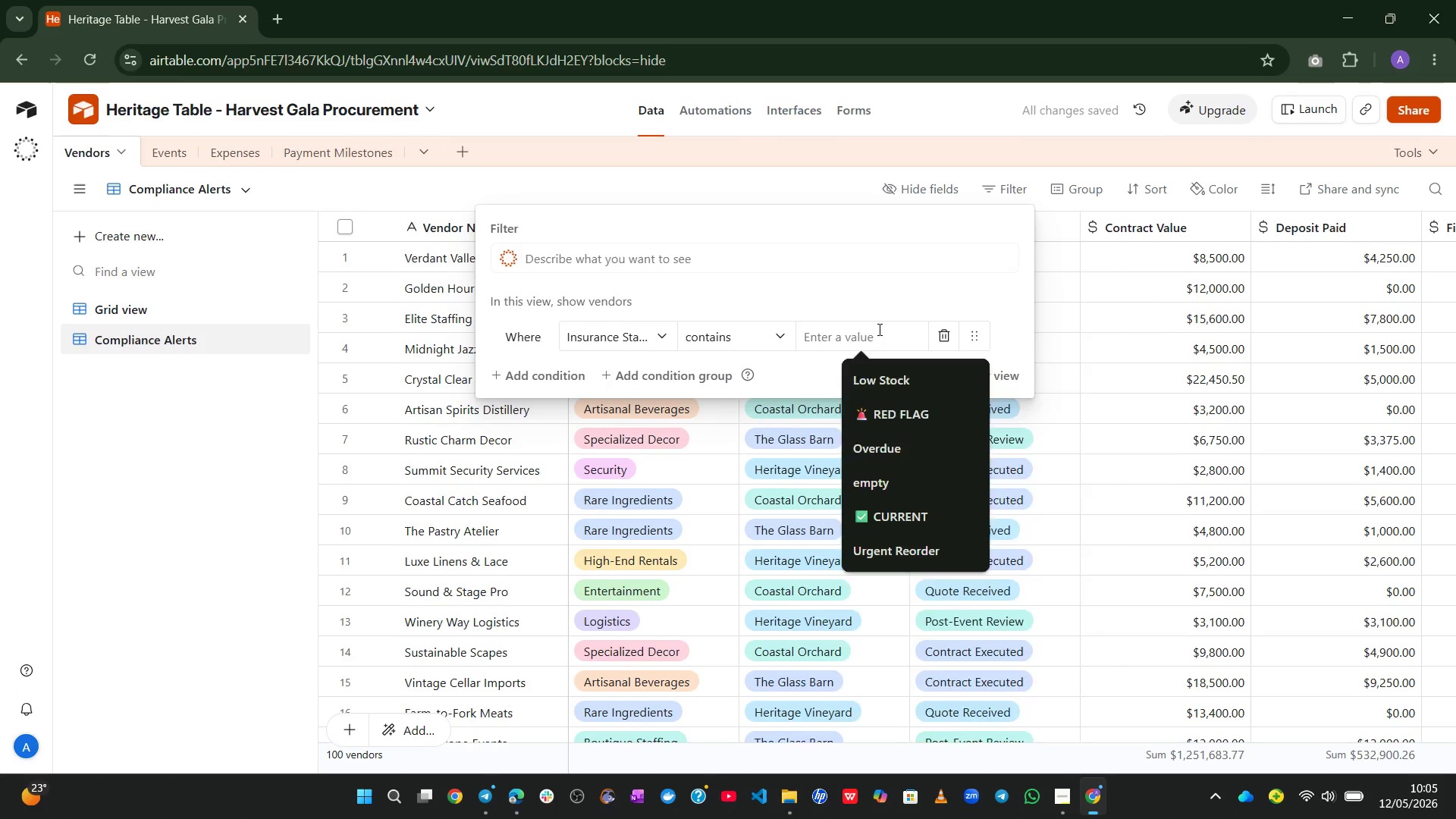 
key(Control+Meta+ControlLeft)
 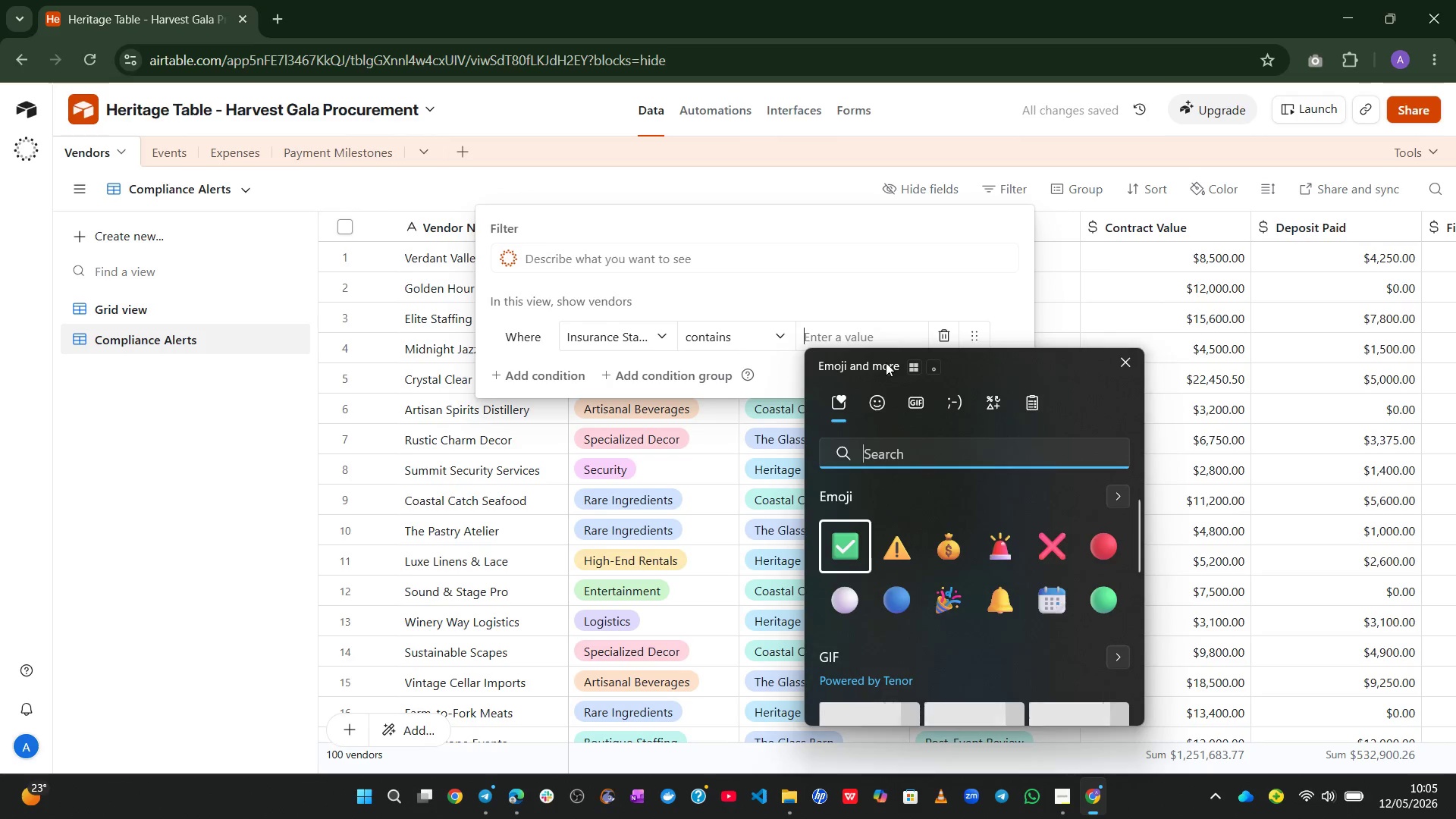 
key(Alt+Control+Meta+Shift+ShiftLeft)
 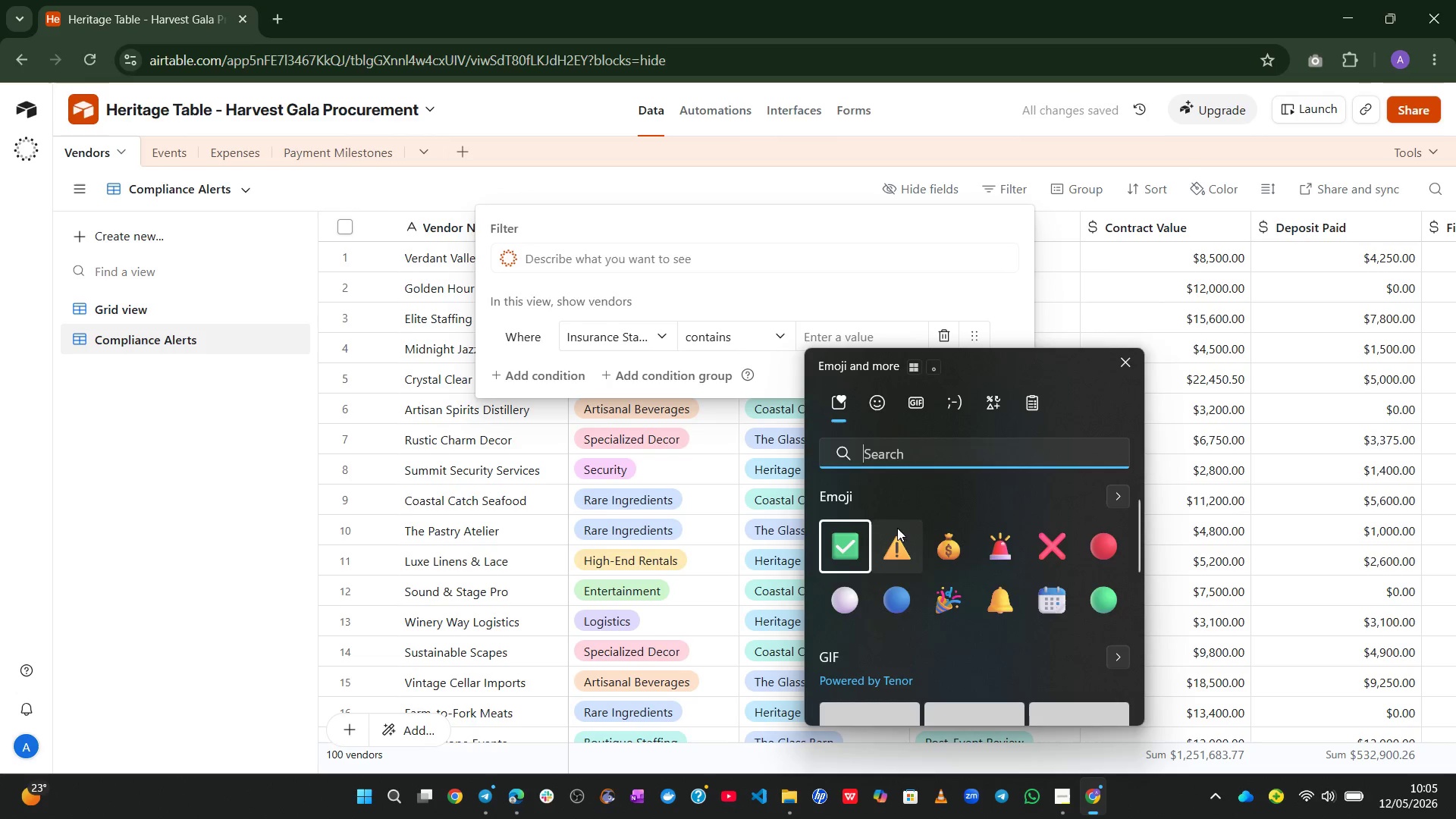 
key(Alt+Control+Meta+Shift+Space)
 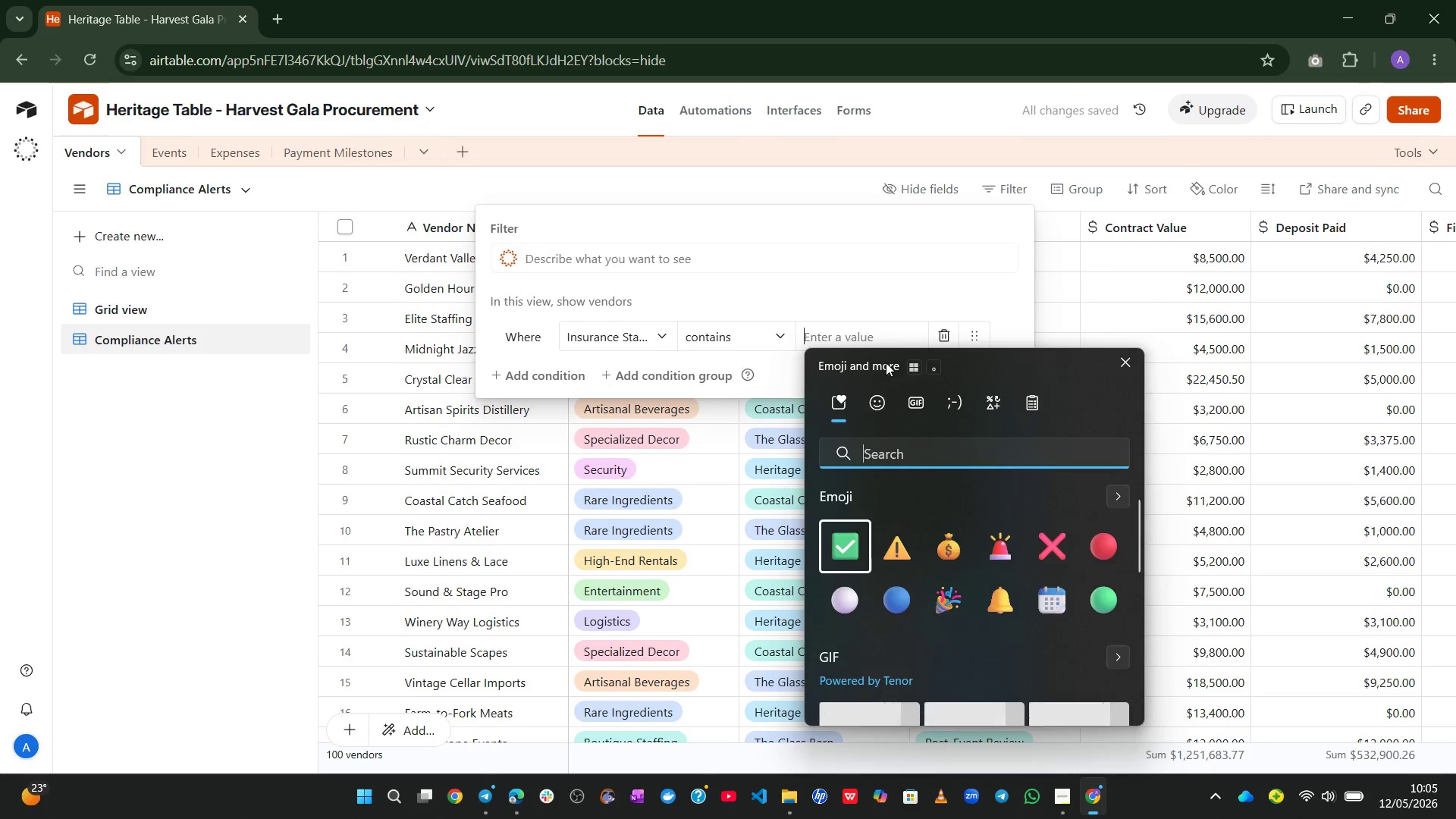 
key(Alt+Control+Meta+AltLeft)
 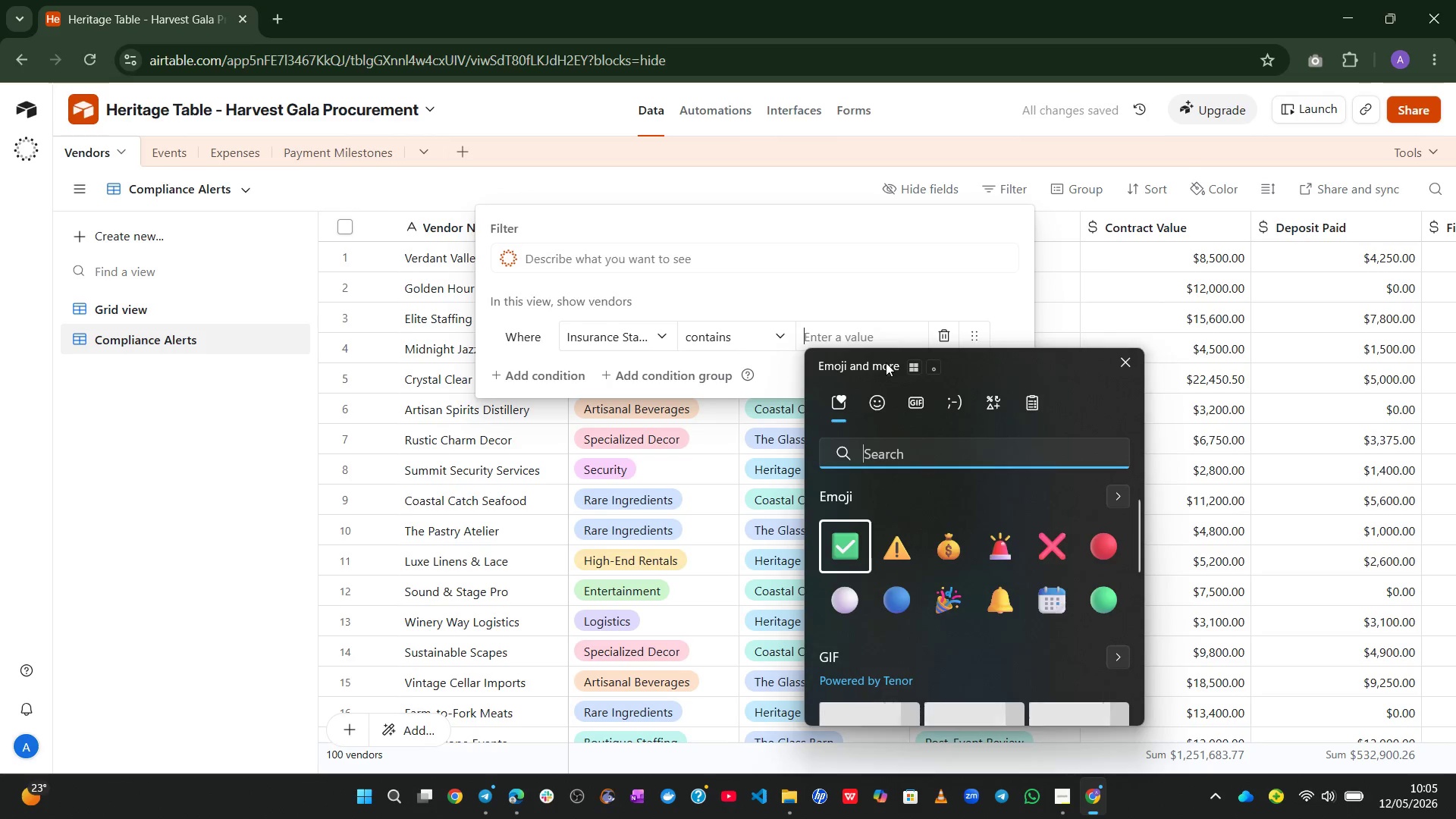 
left_click([894, 551])
 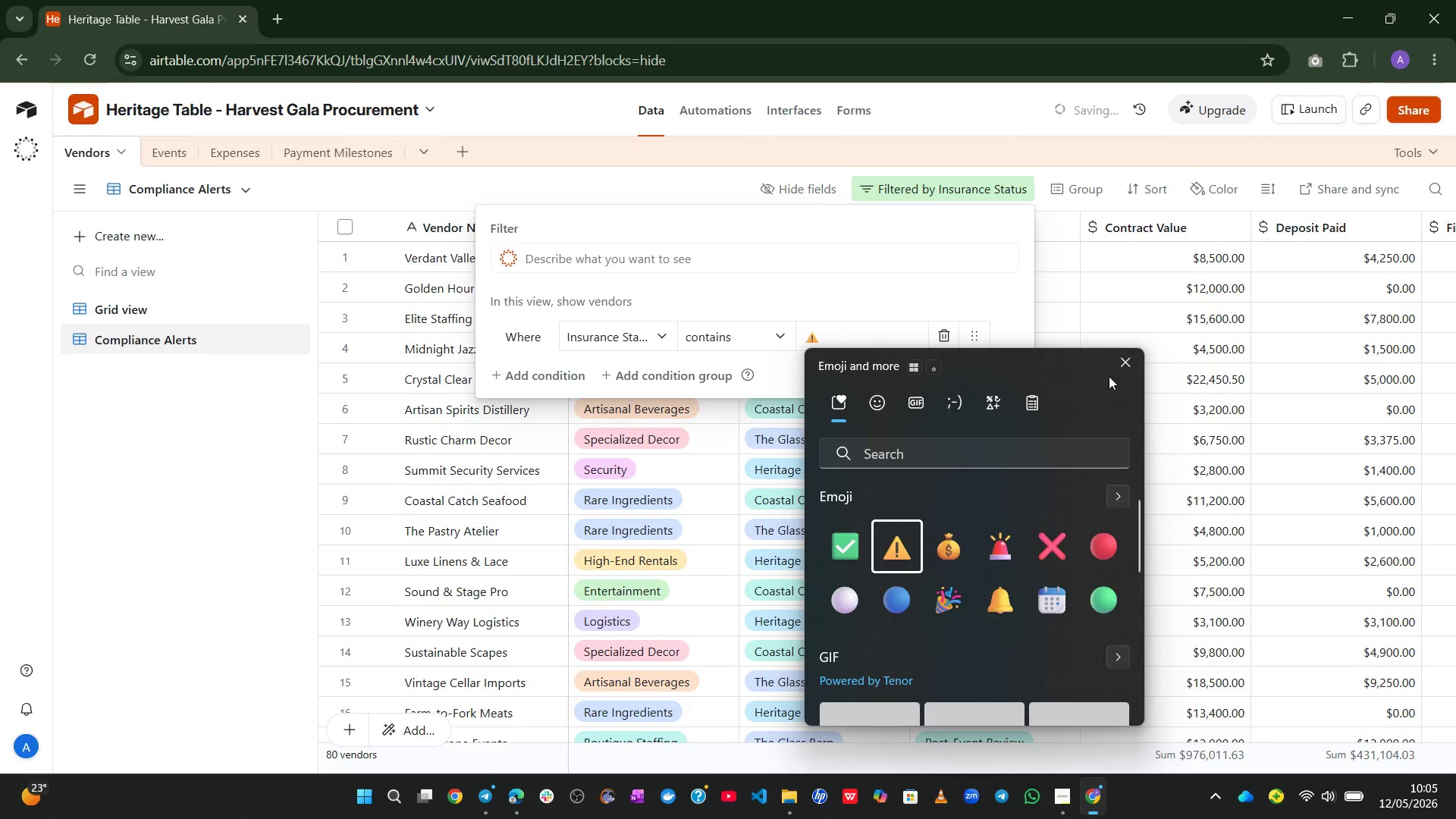 
left_click([1120, 370])
 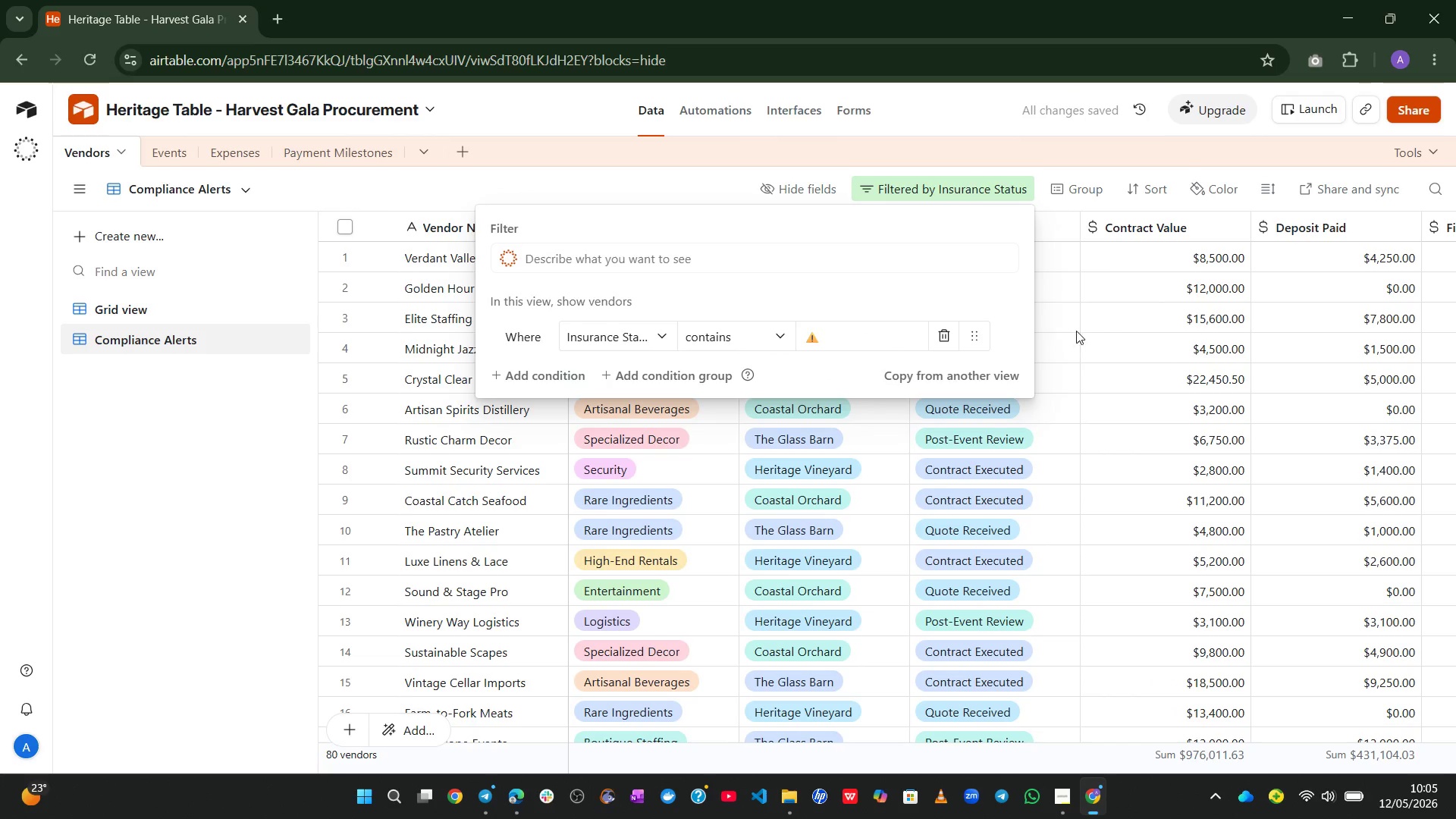 
left_click([1090, 298])
 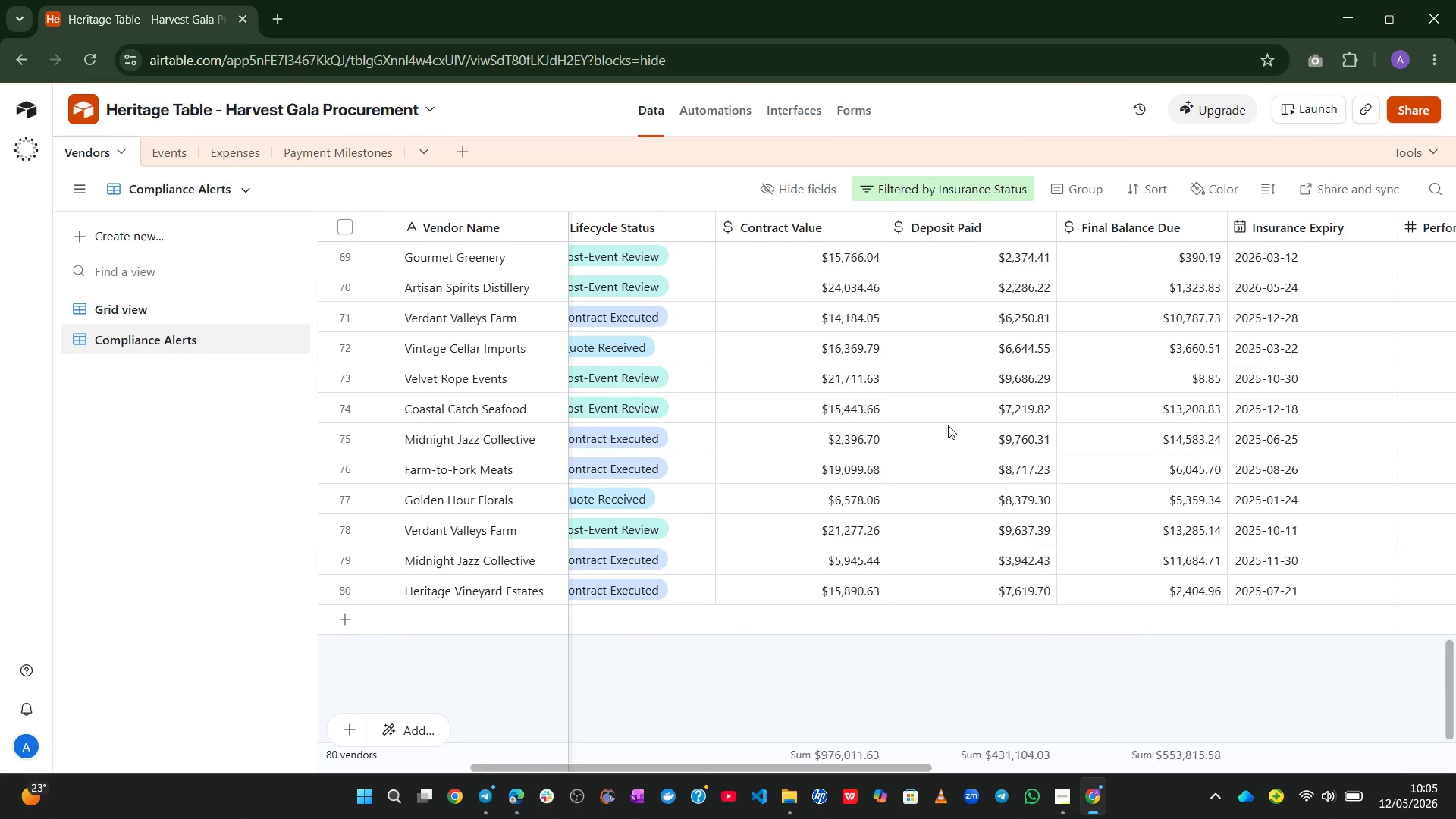 
wait(15.84)
 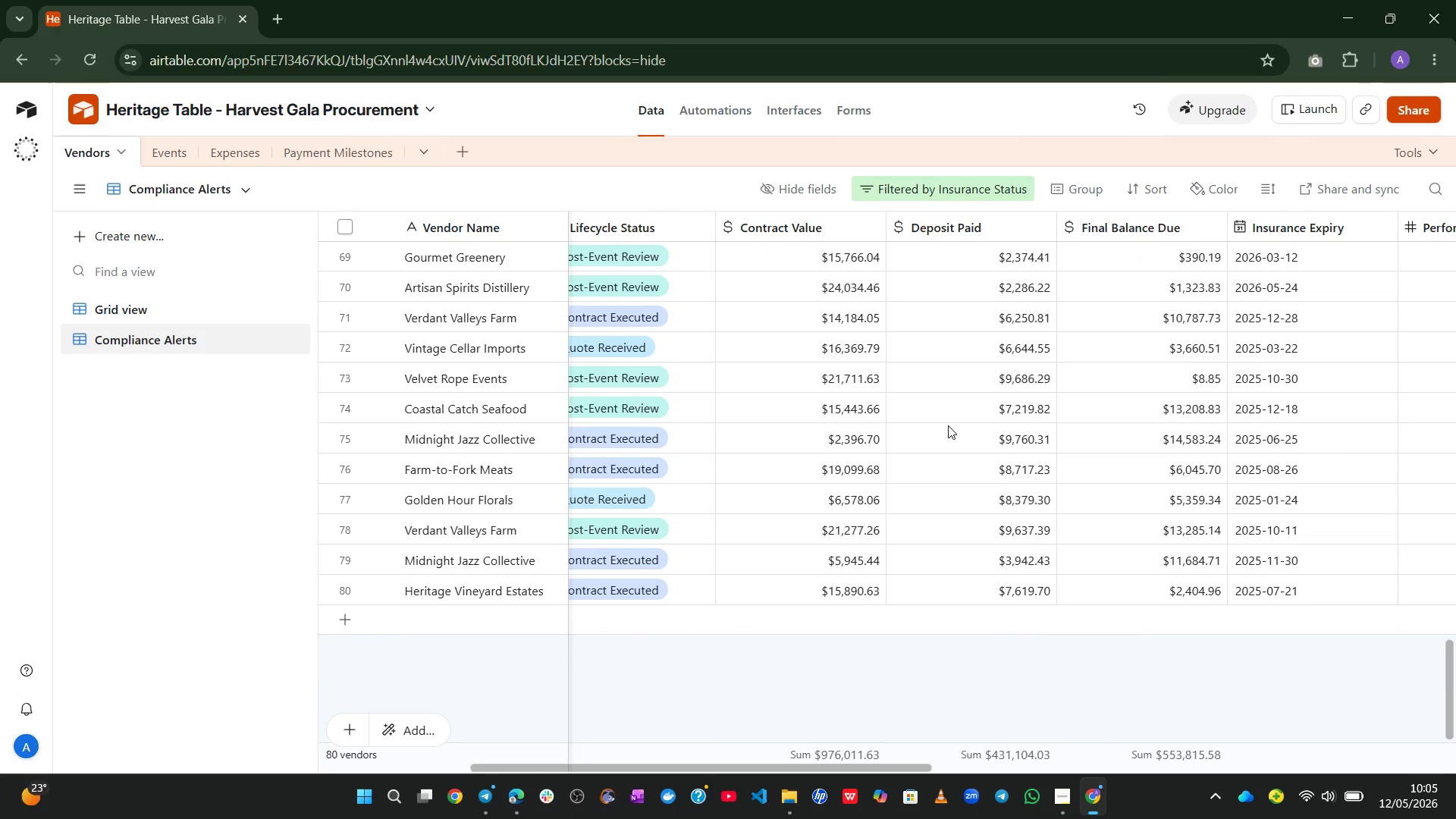 
left_click([934, 190])
 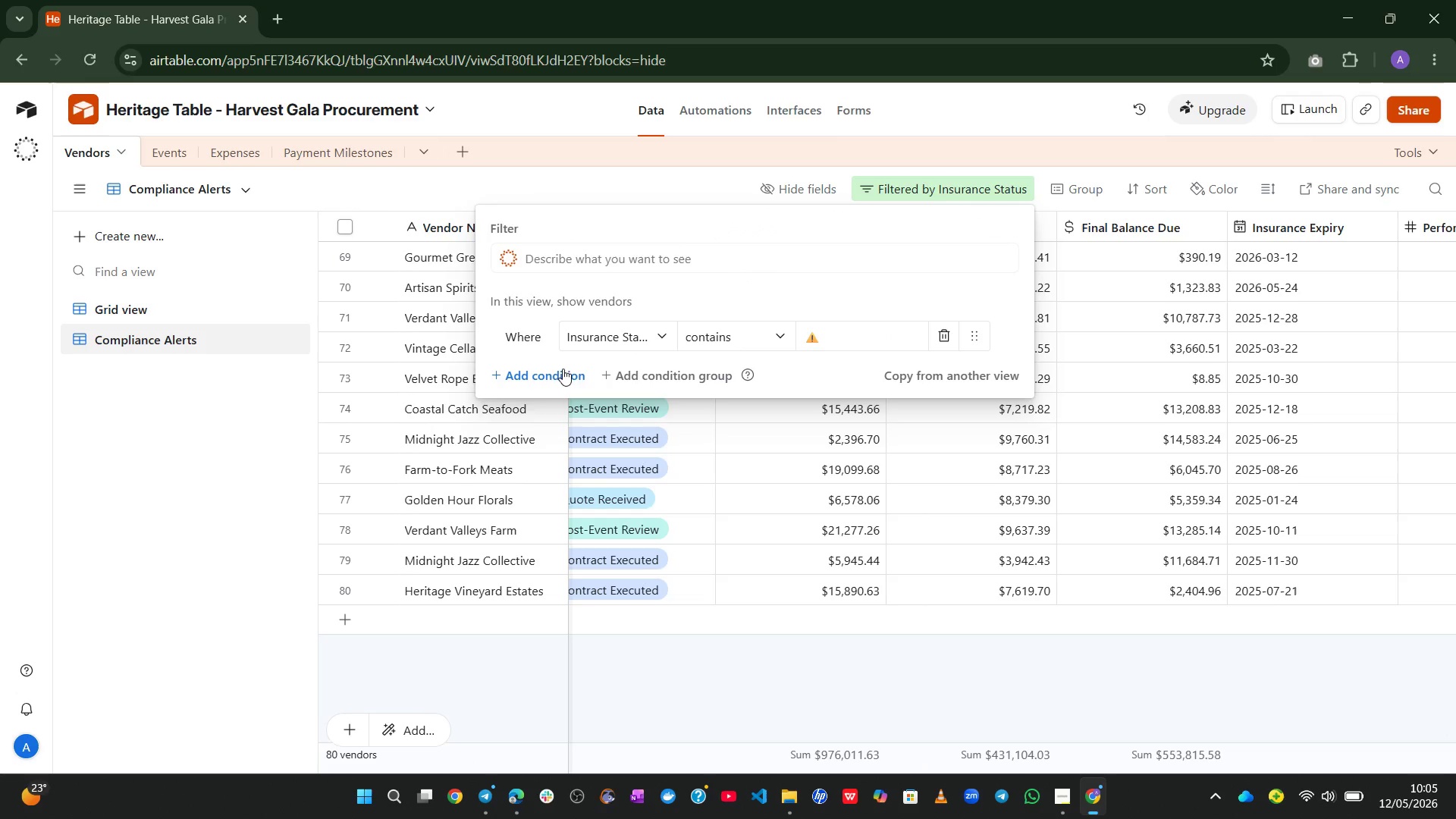 
left_click([562, 368])
 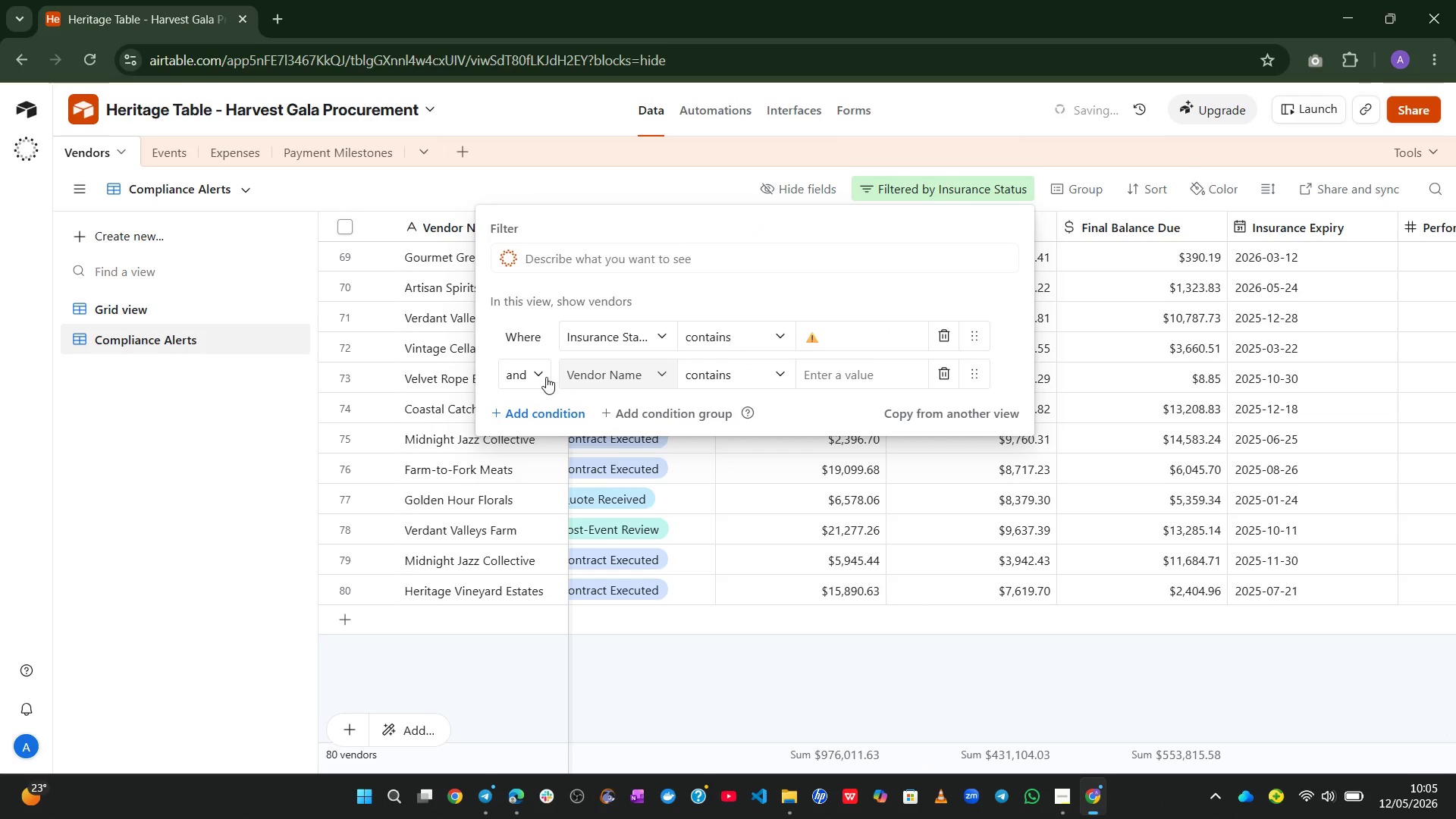 
left_click([541, 375])
 